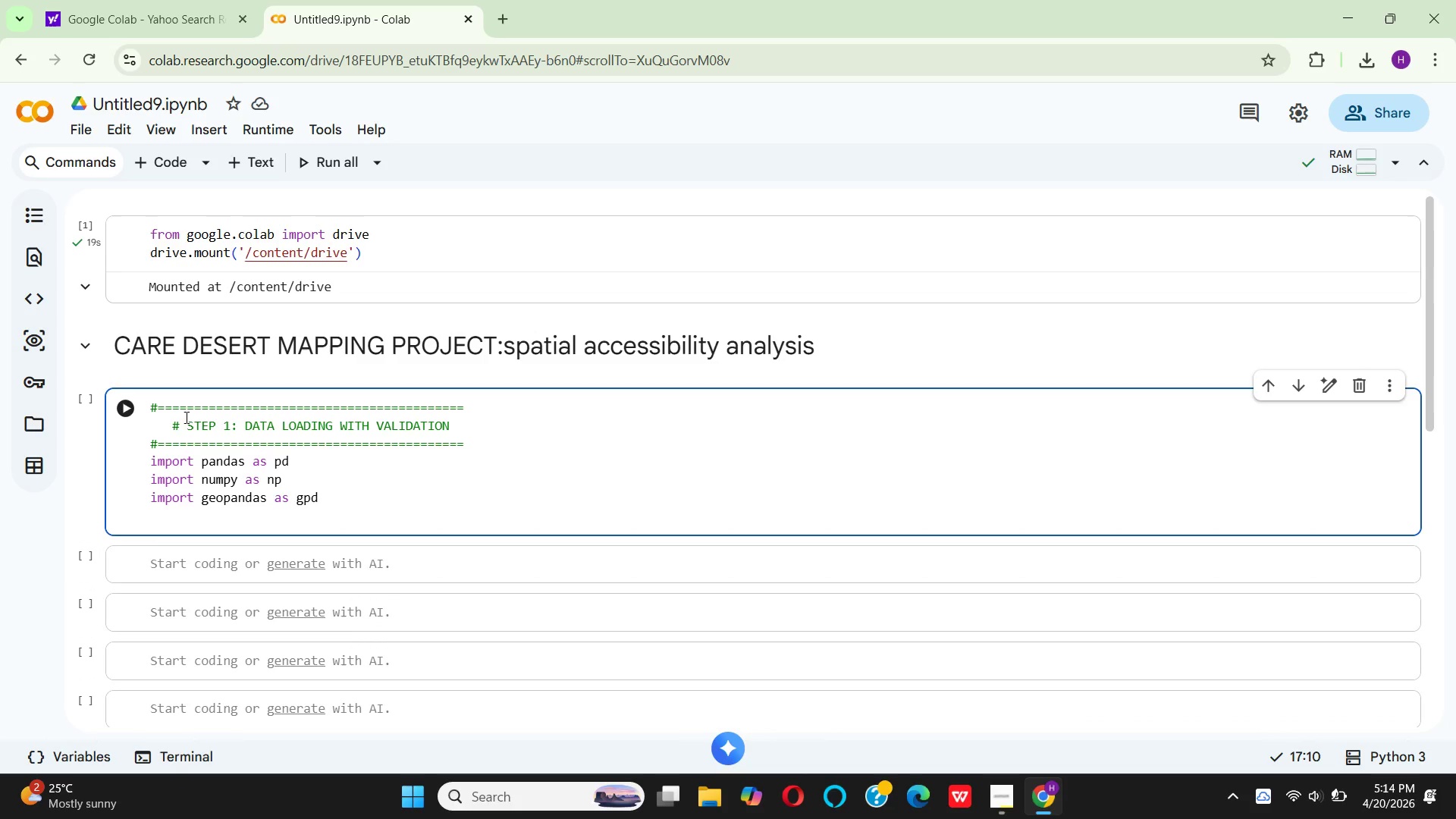 
type(impo)
 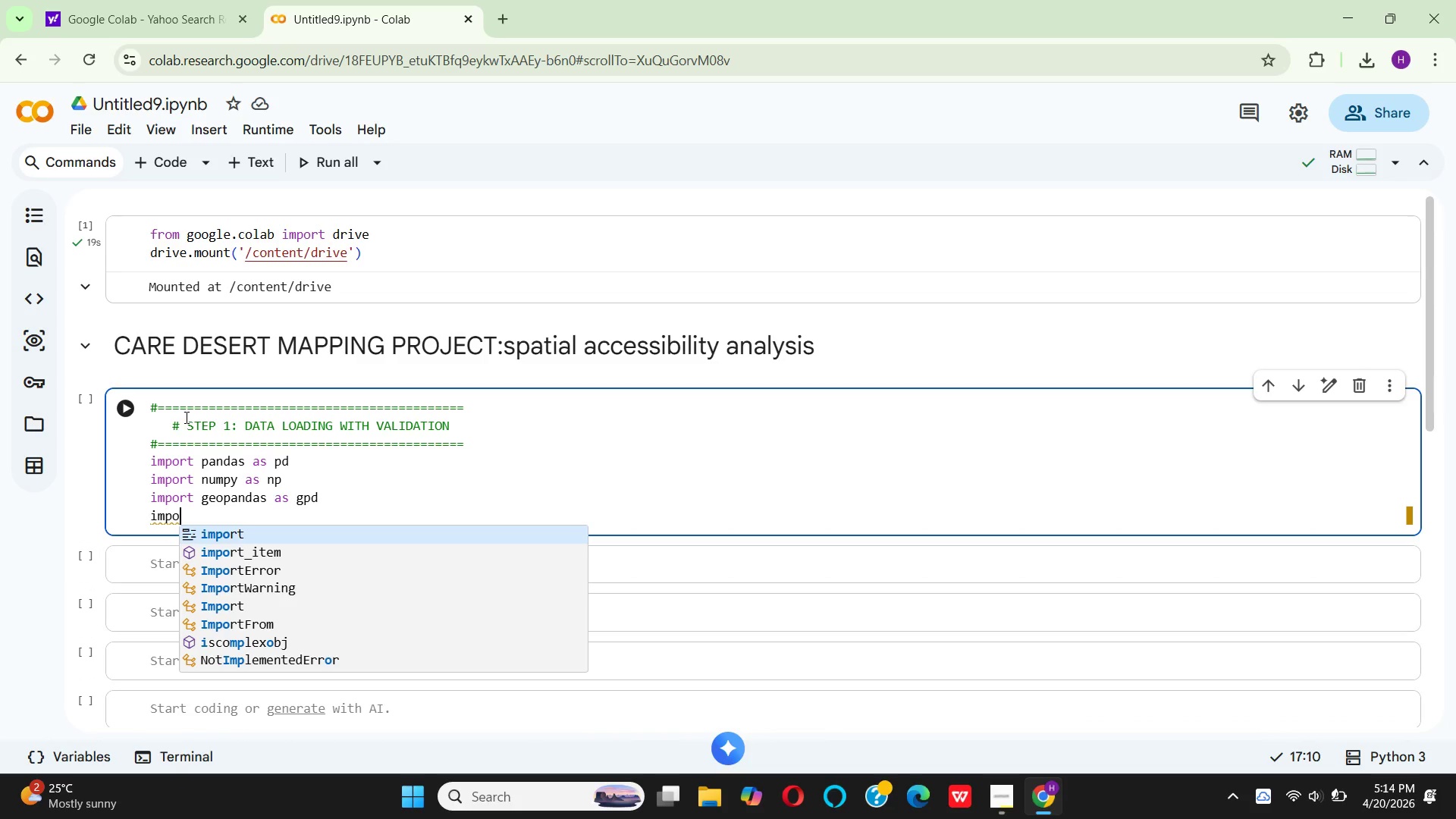 
key(Enter)
 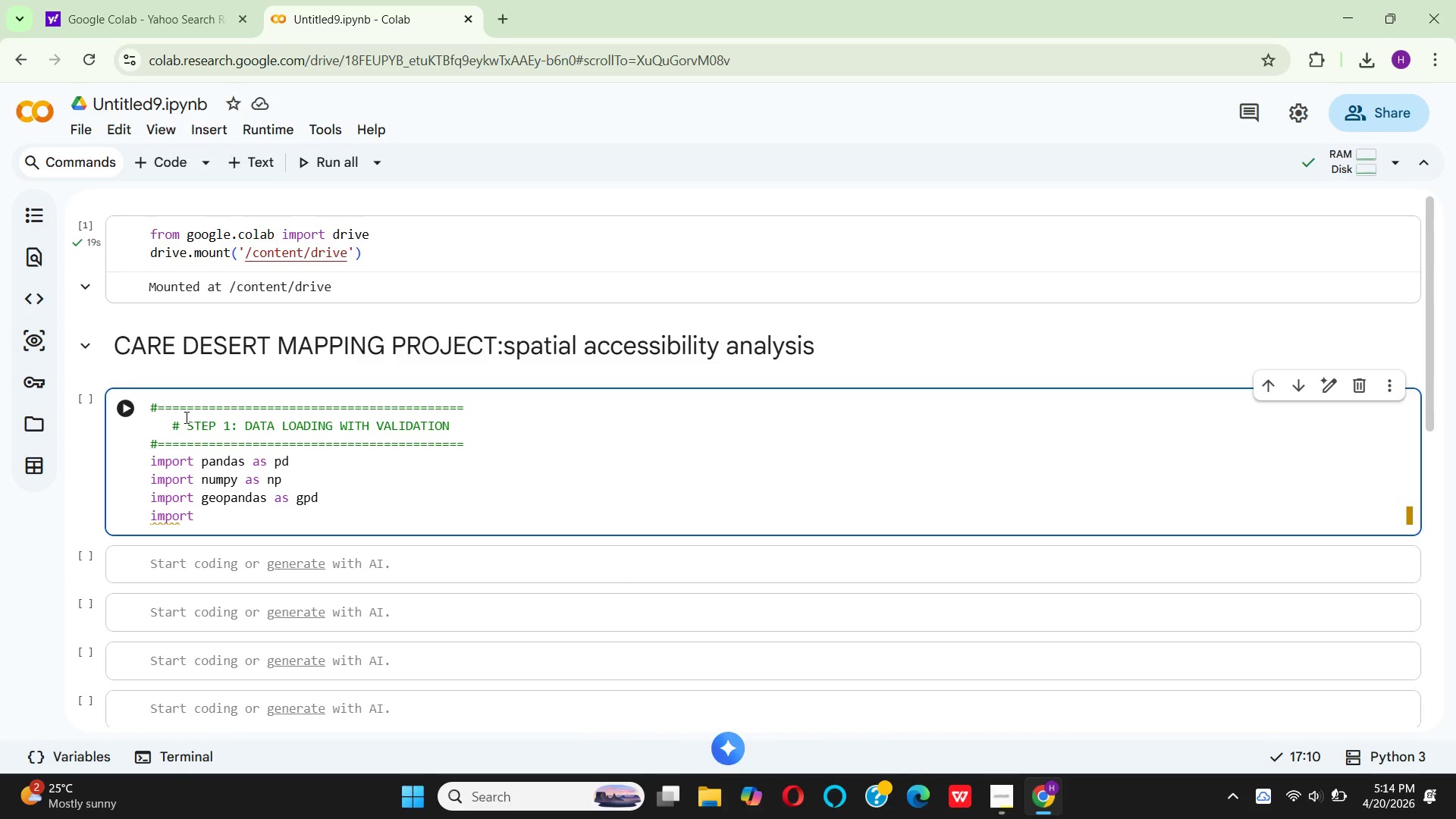 
type( mat)
 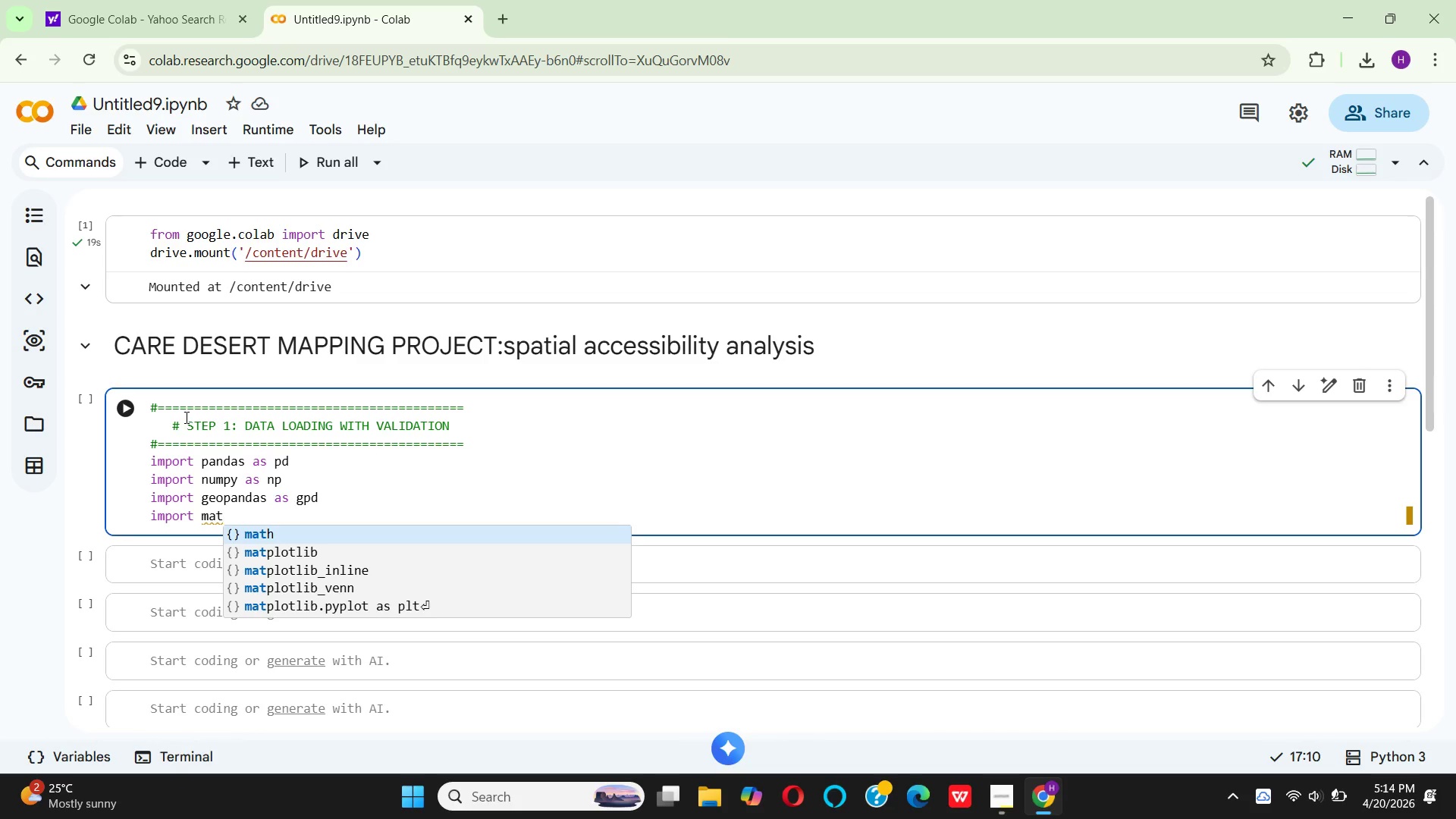 
key(ArrowDown)
 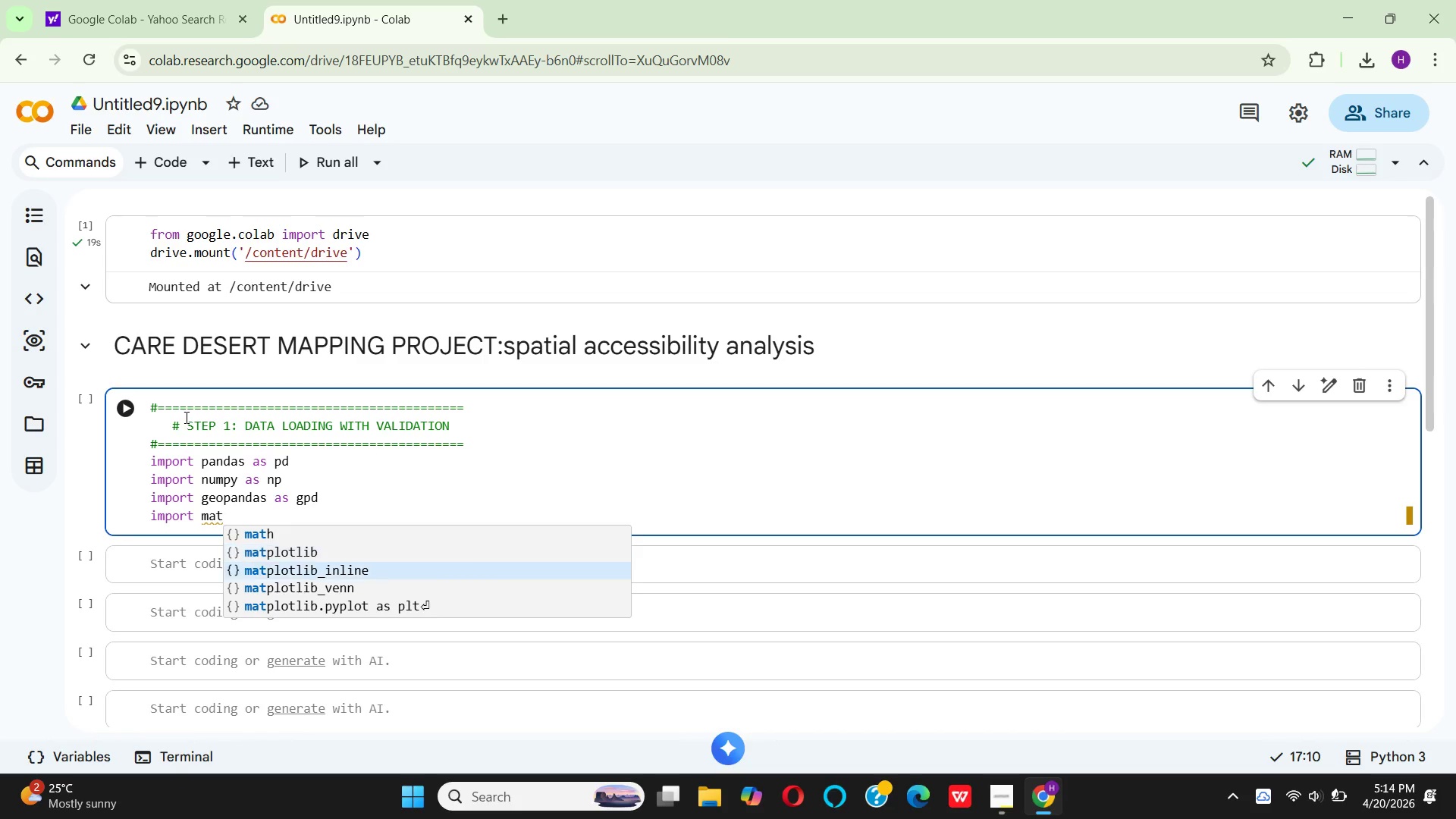 
key(ArrowDown)
 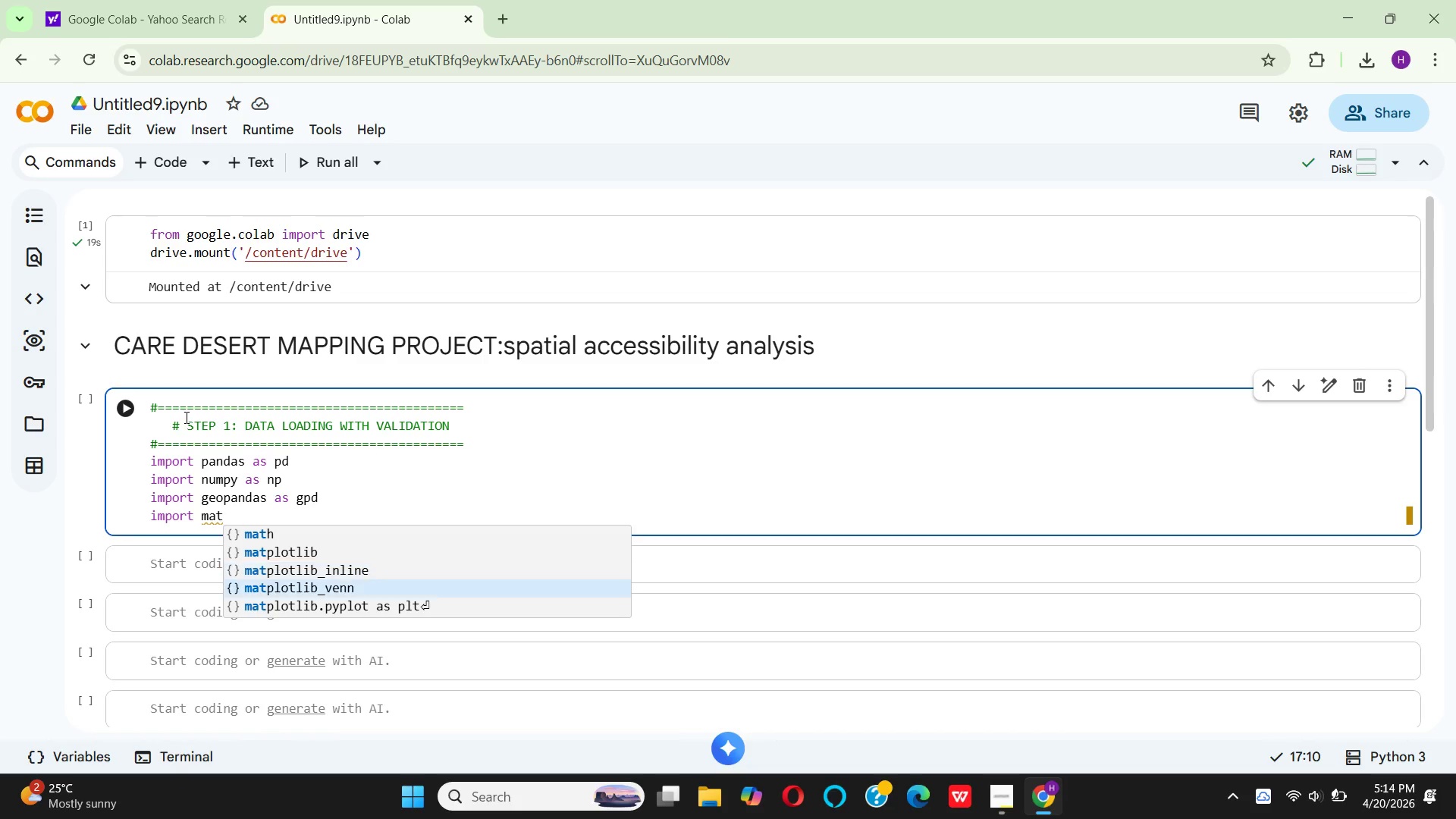 
key(ArrowDown)
 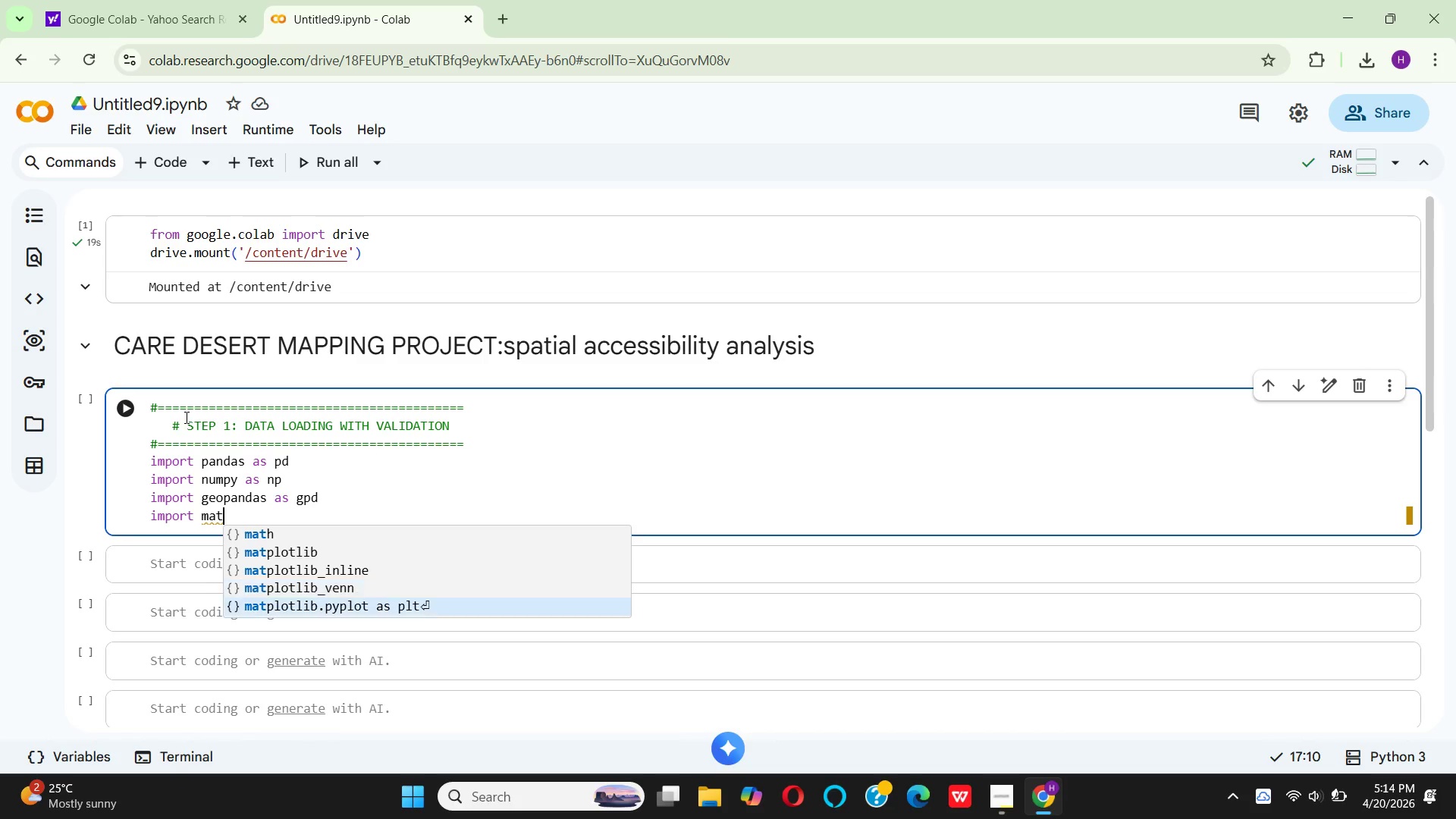 
key(ArrowDown)
 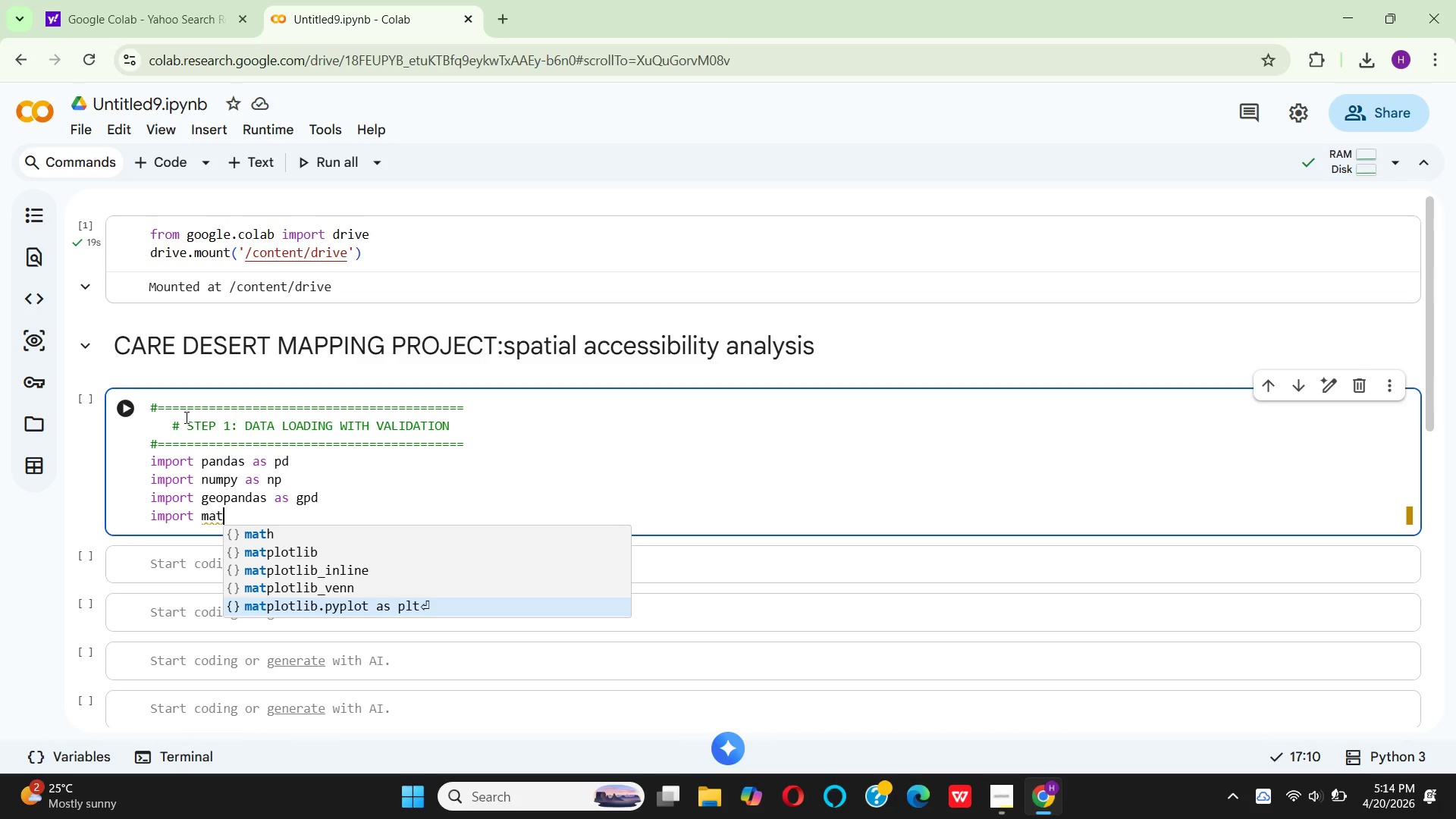 
key(ArrowDown)
 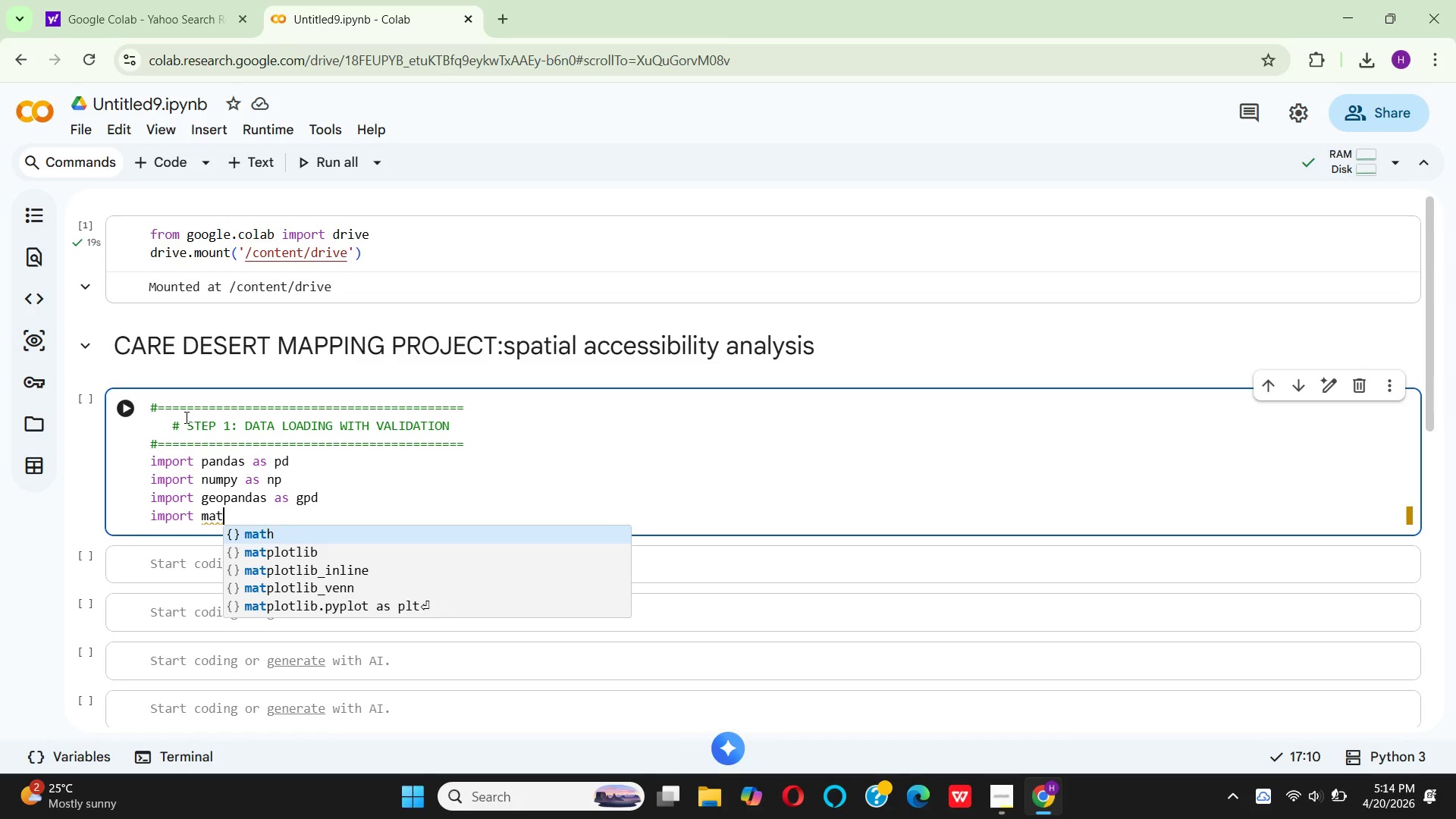 
key(ArrowUp)
 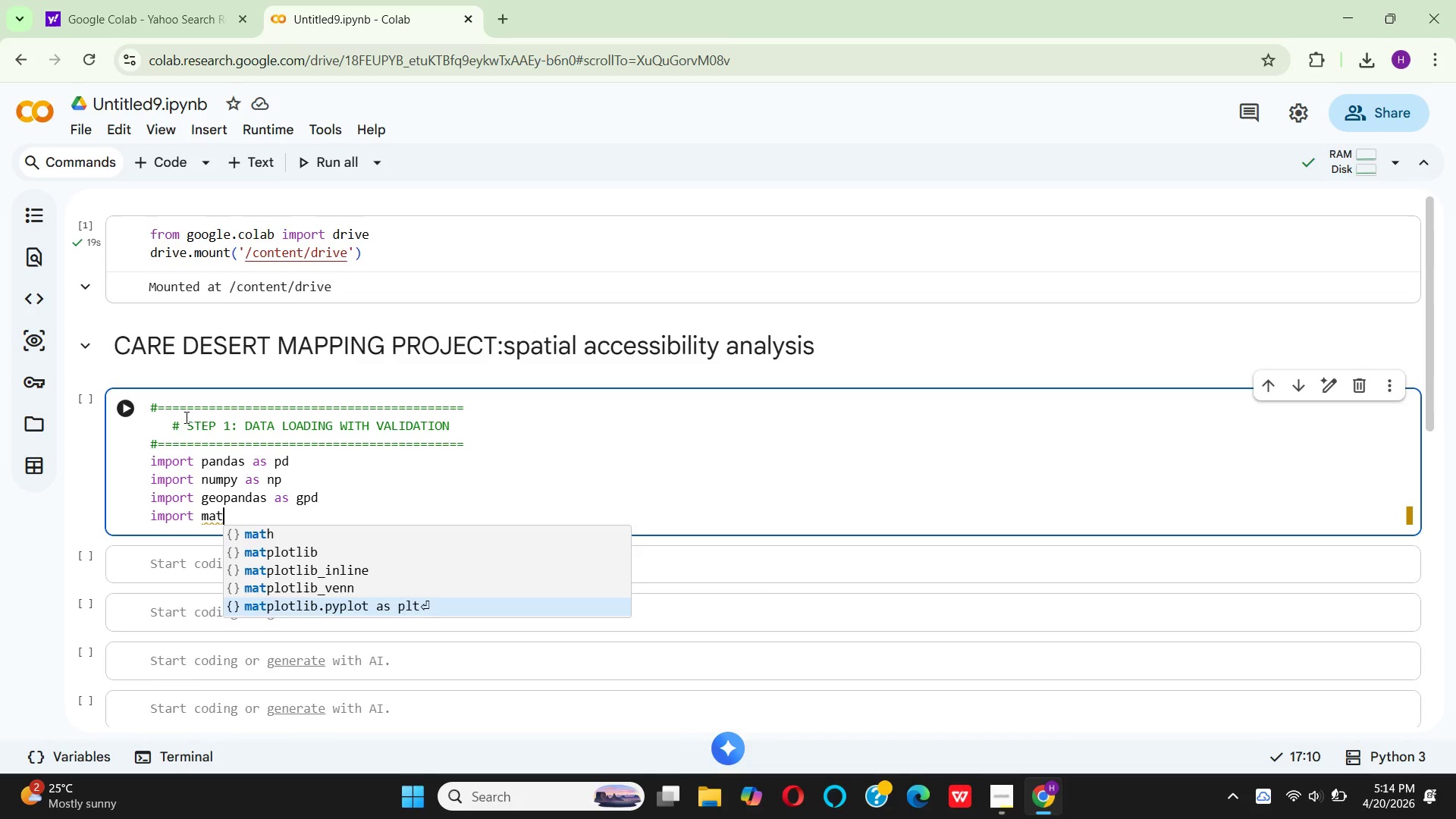 
key(Enter)
 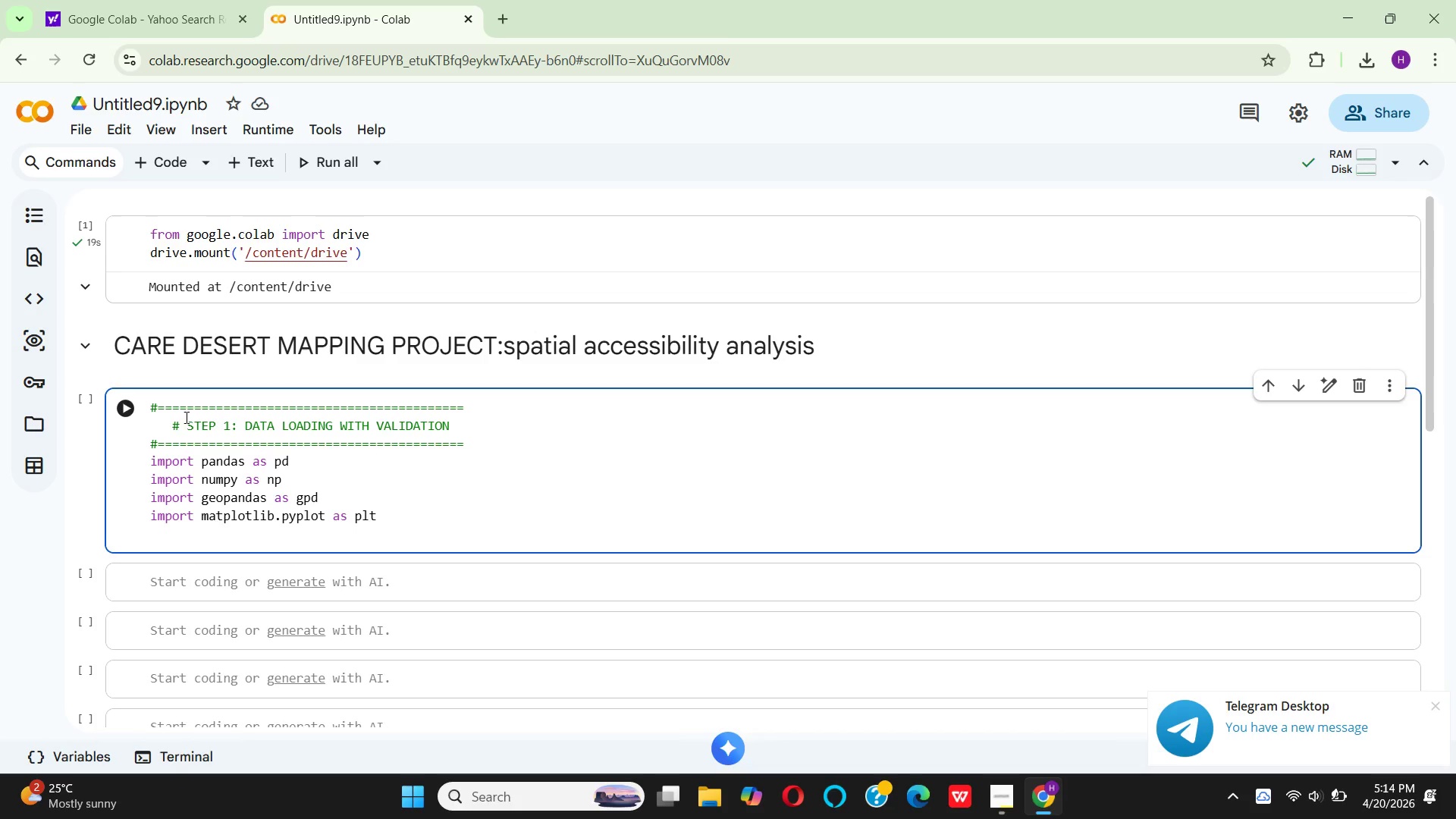 
wait(7.42)
 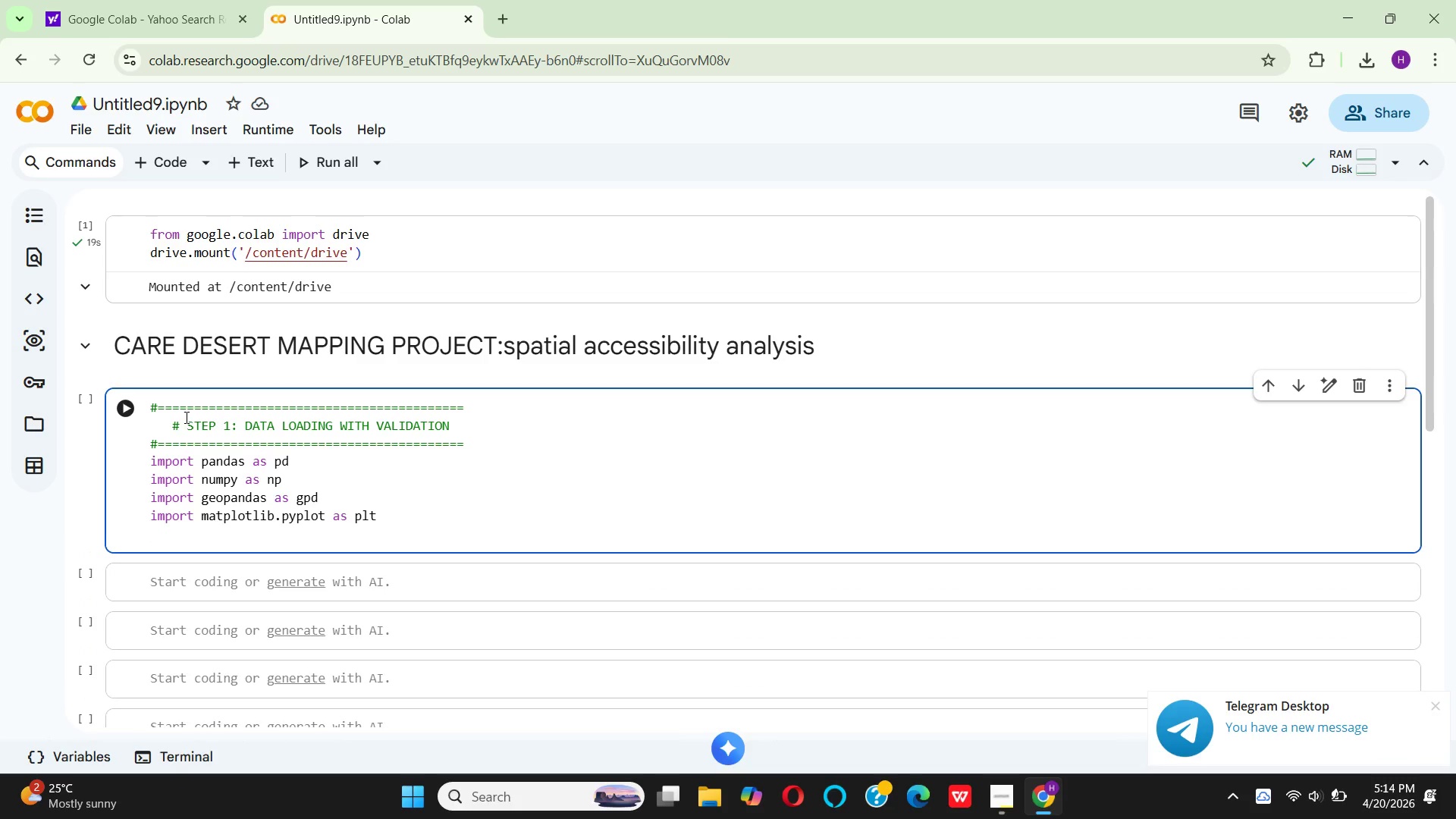 
type(import )
 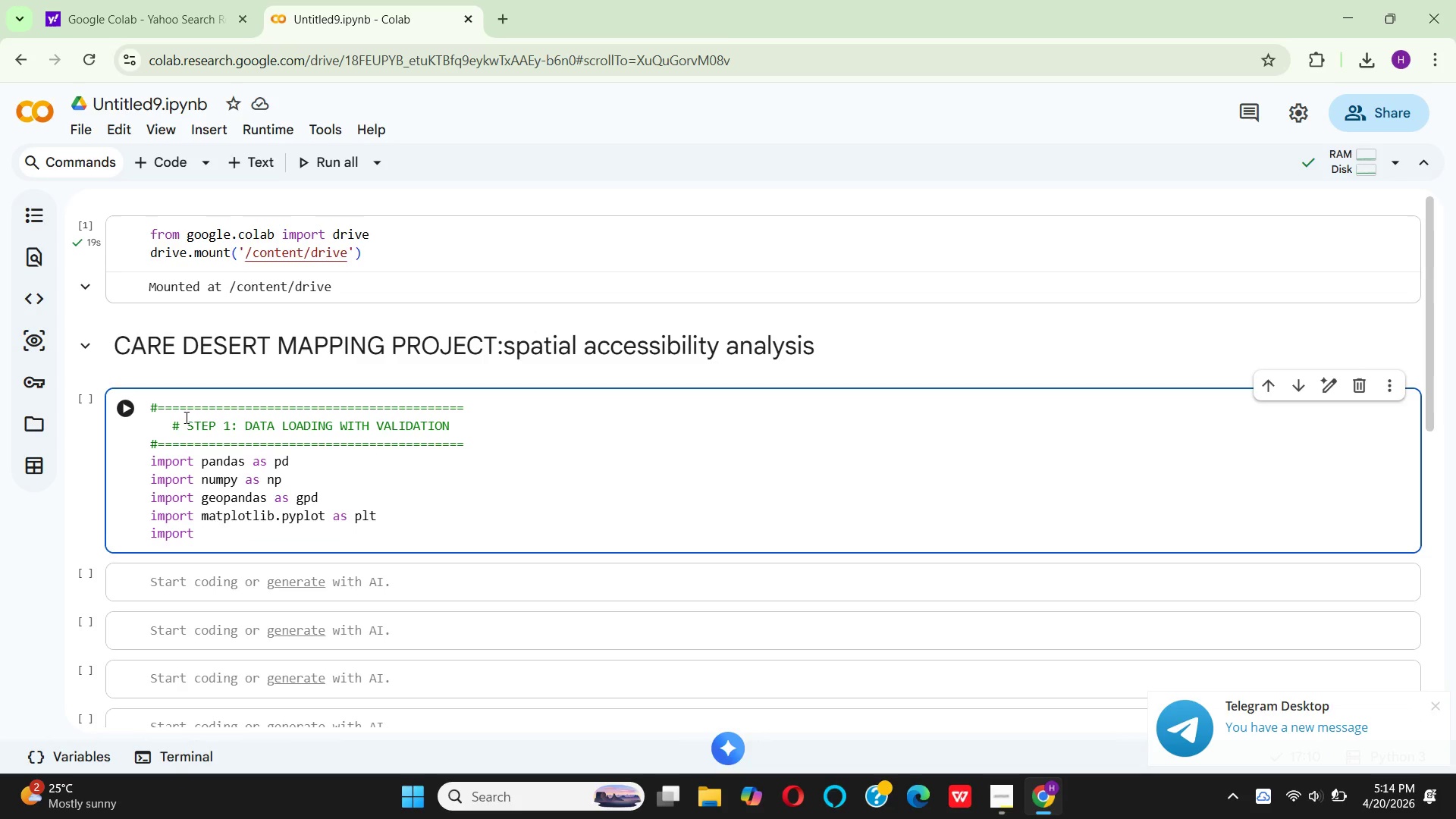 
type(sea)
 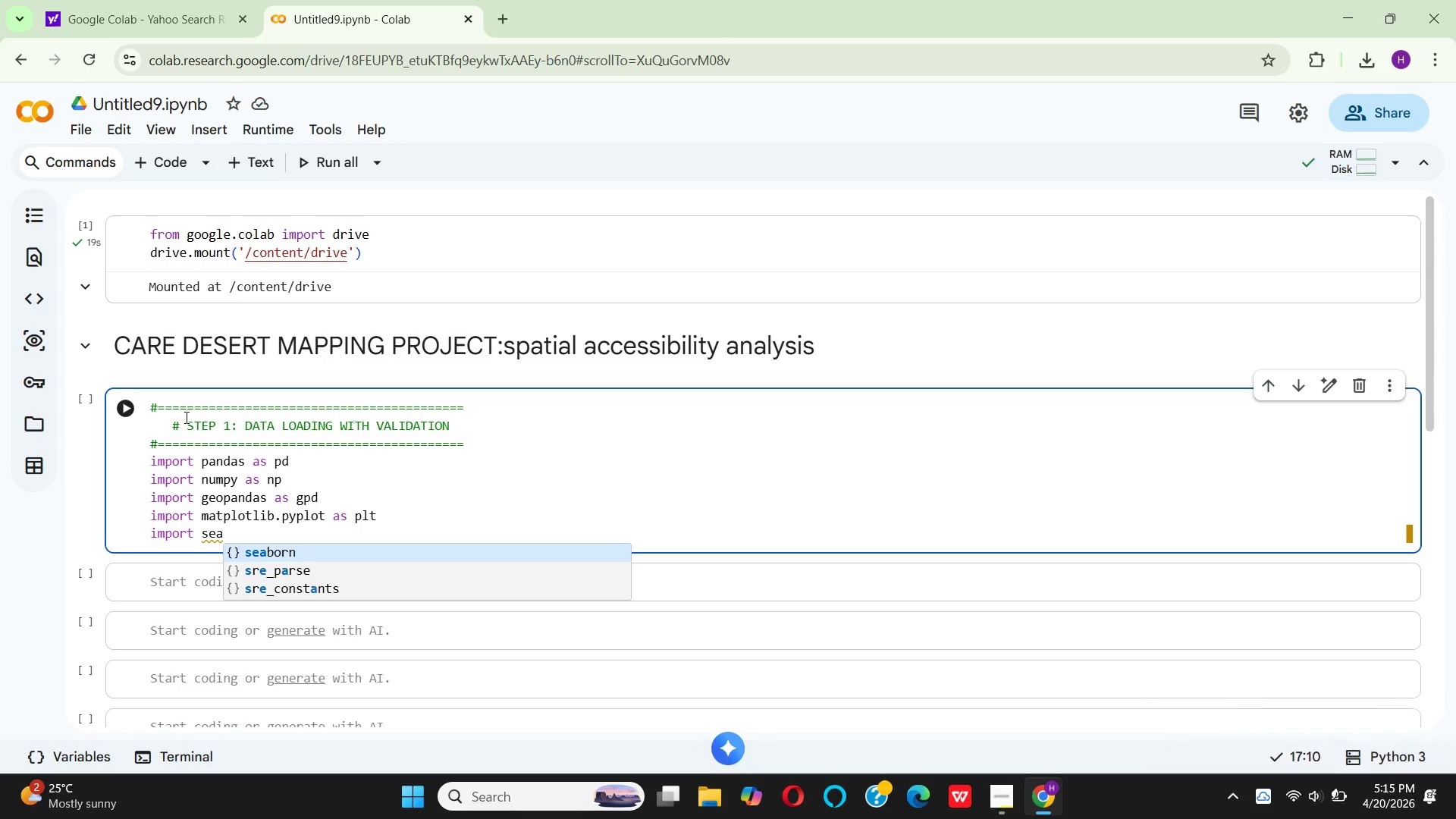 
key(Enter)
 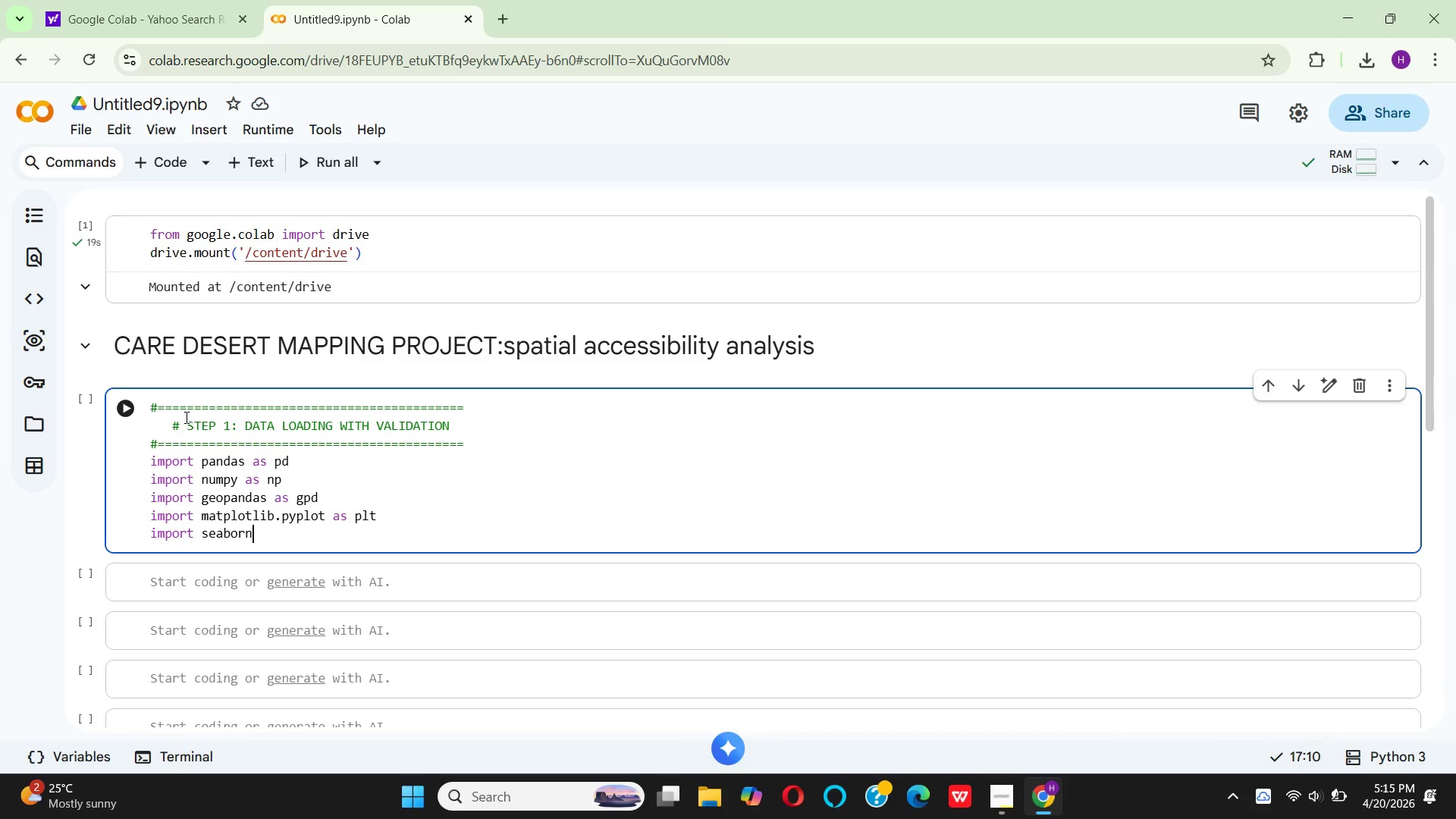 
type( as sns)
 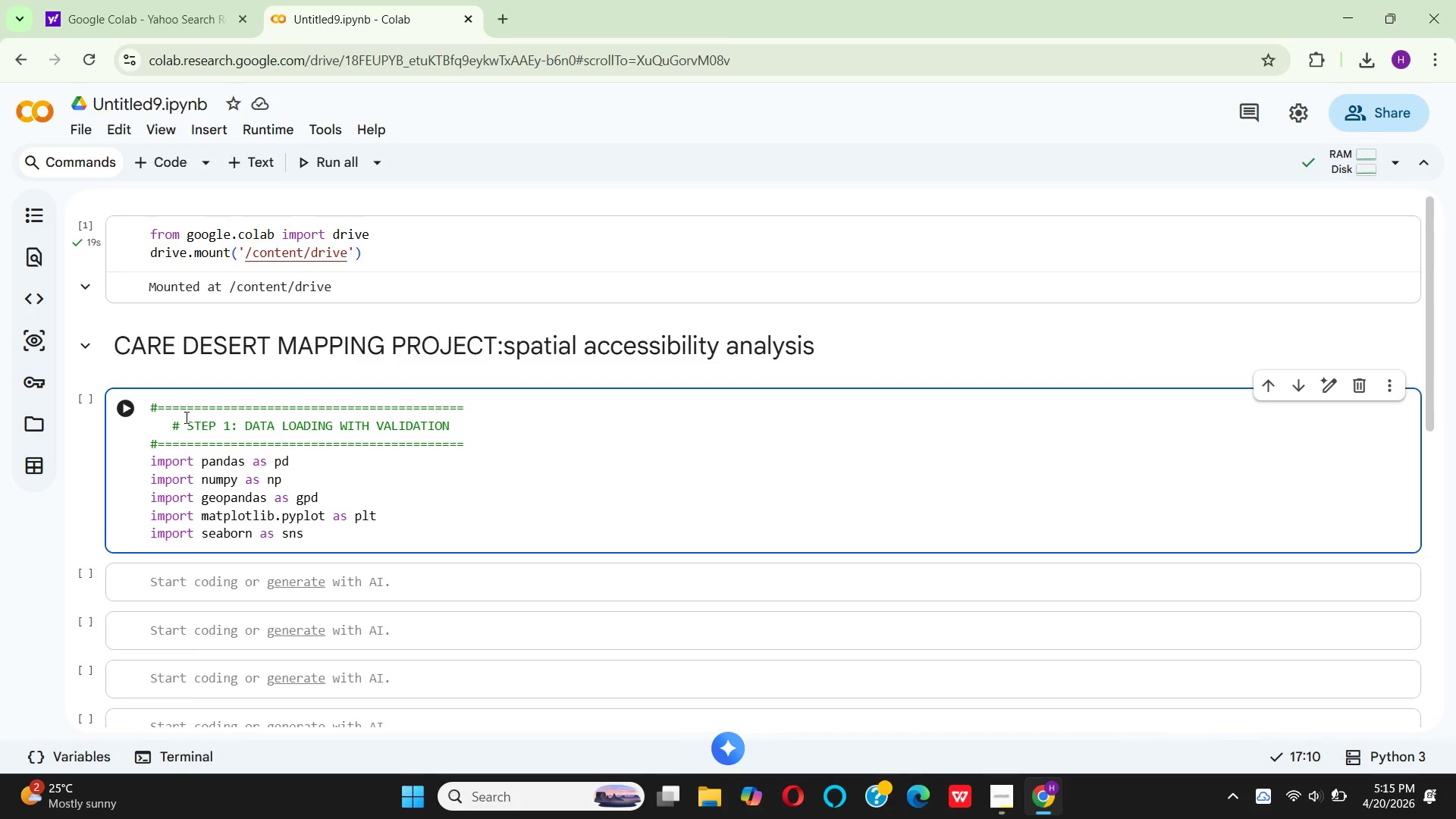 
key(Enter)
 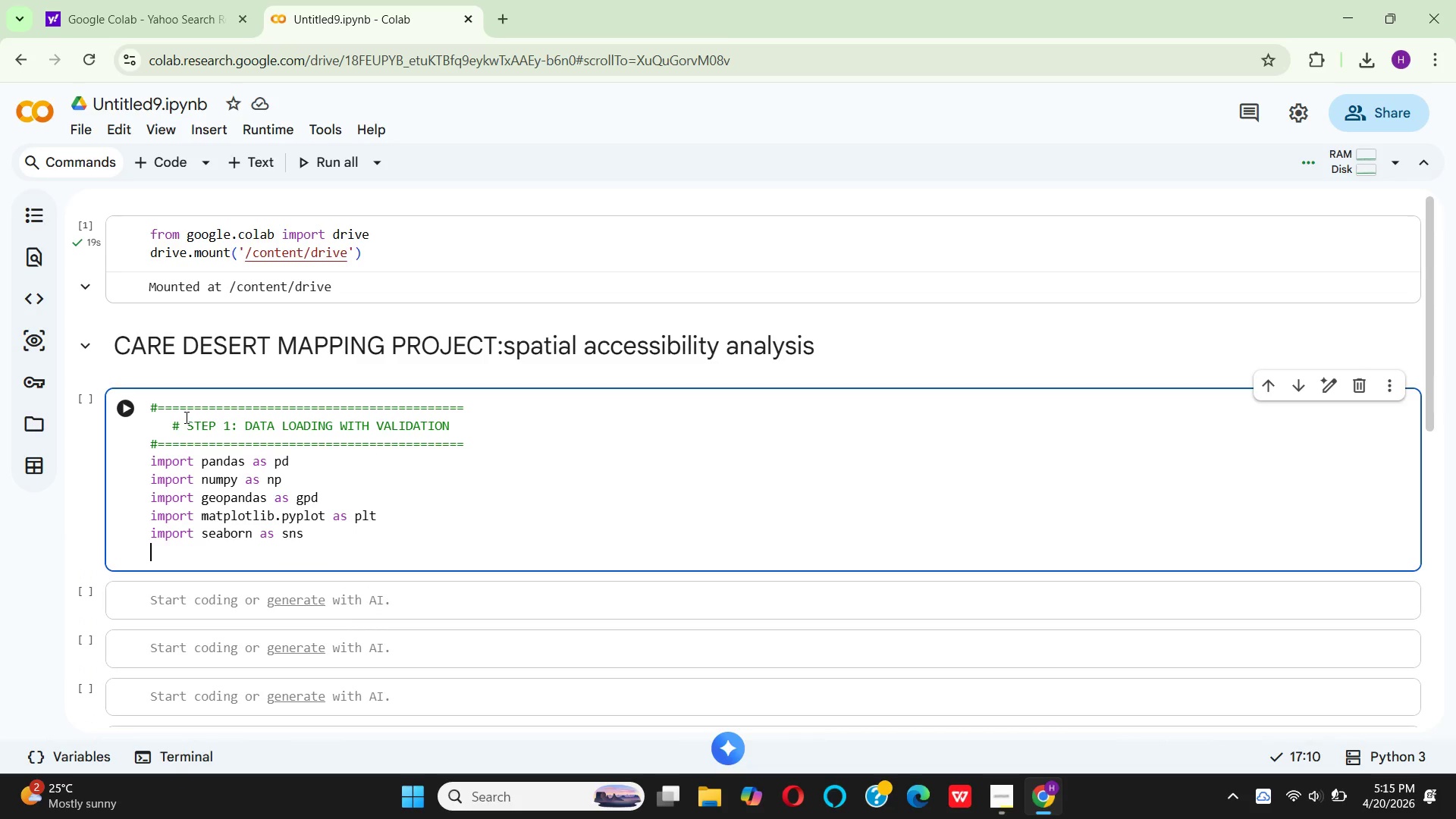 
type(import folium)
 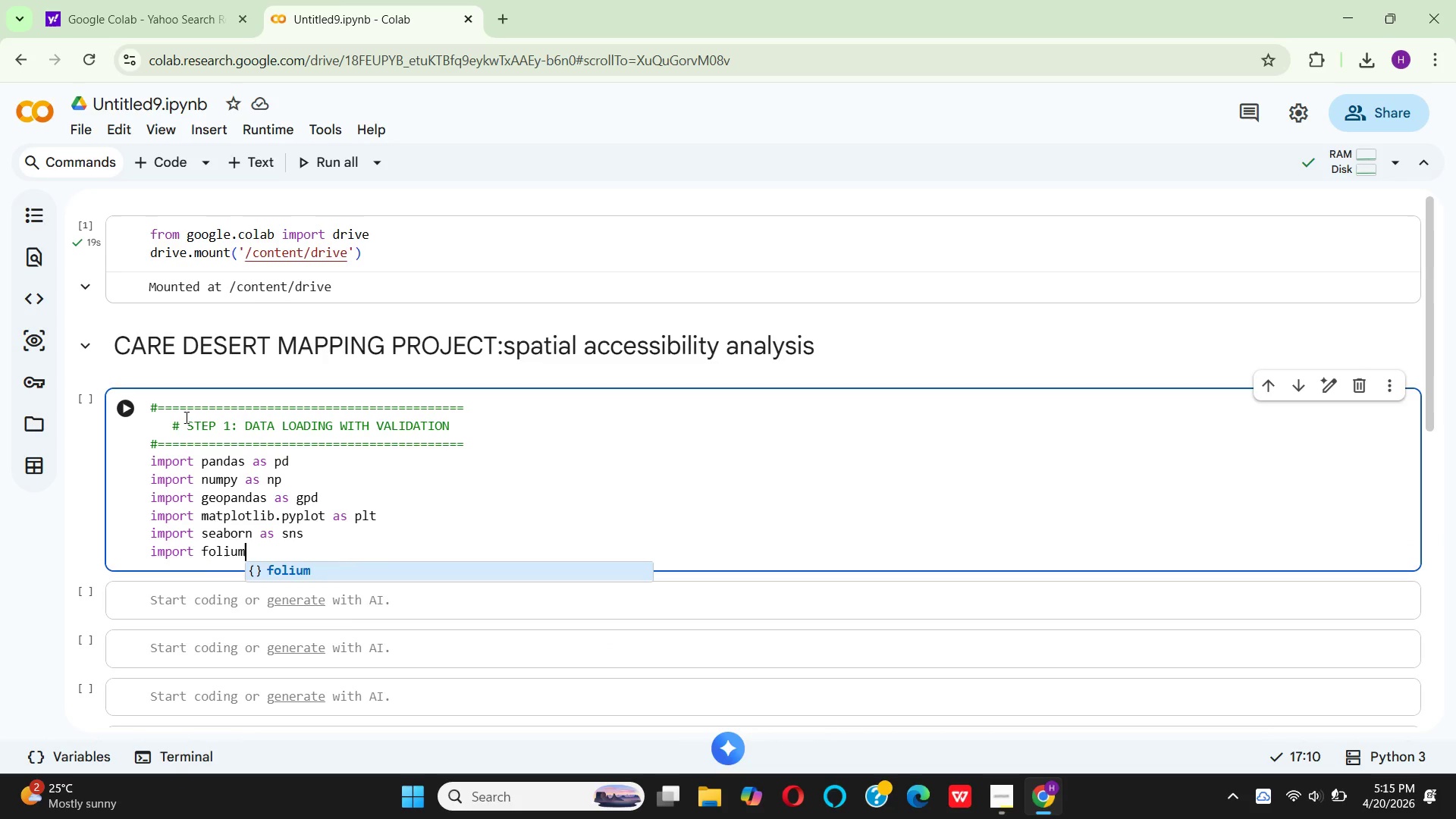 
key(Enter)
 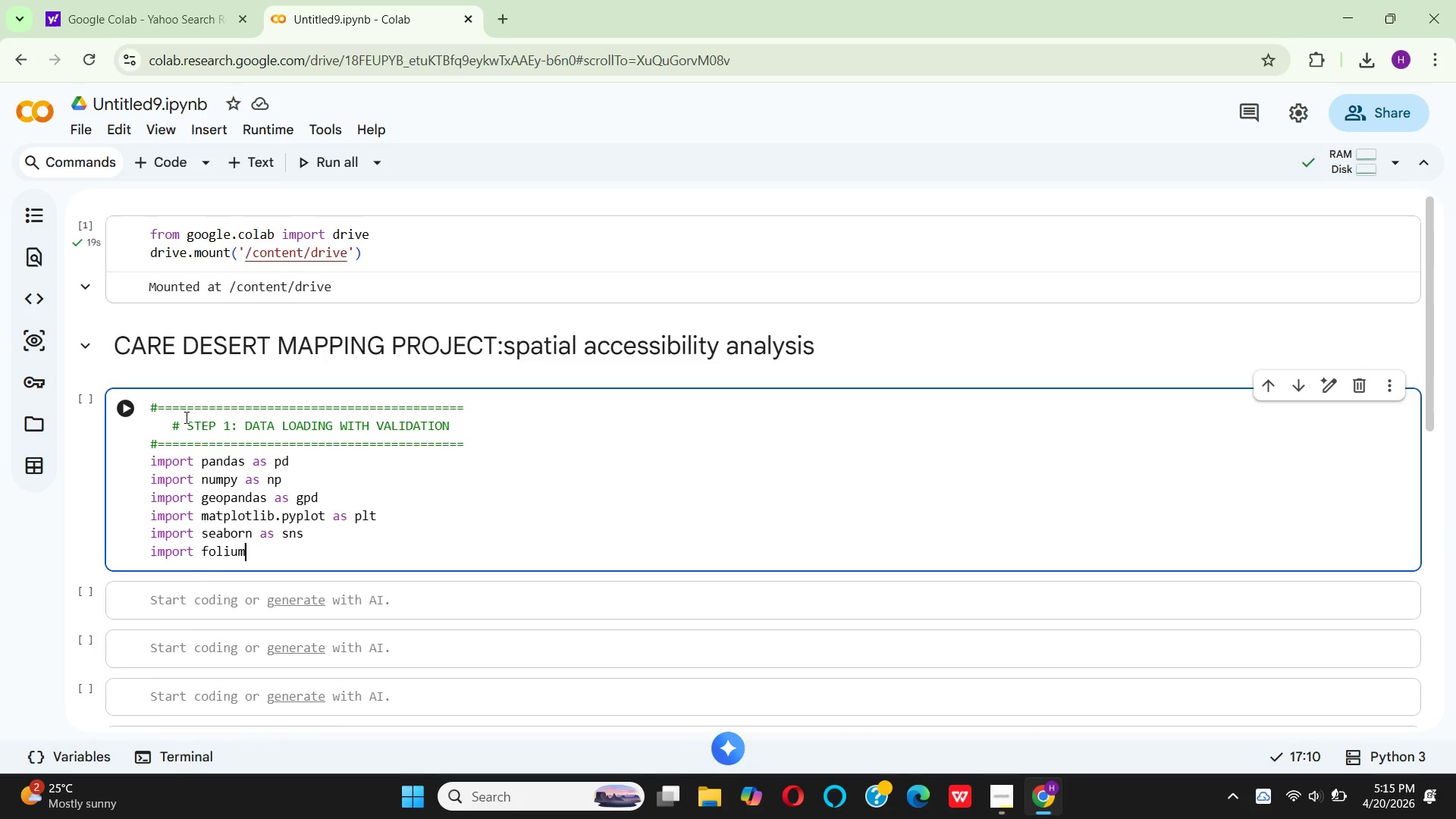 
key(Enter)
 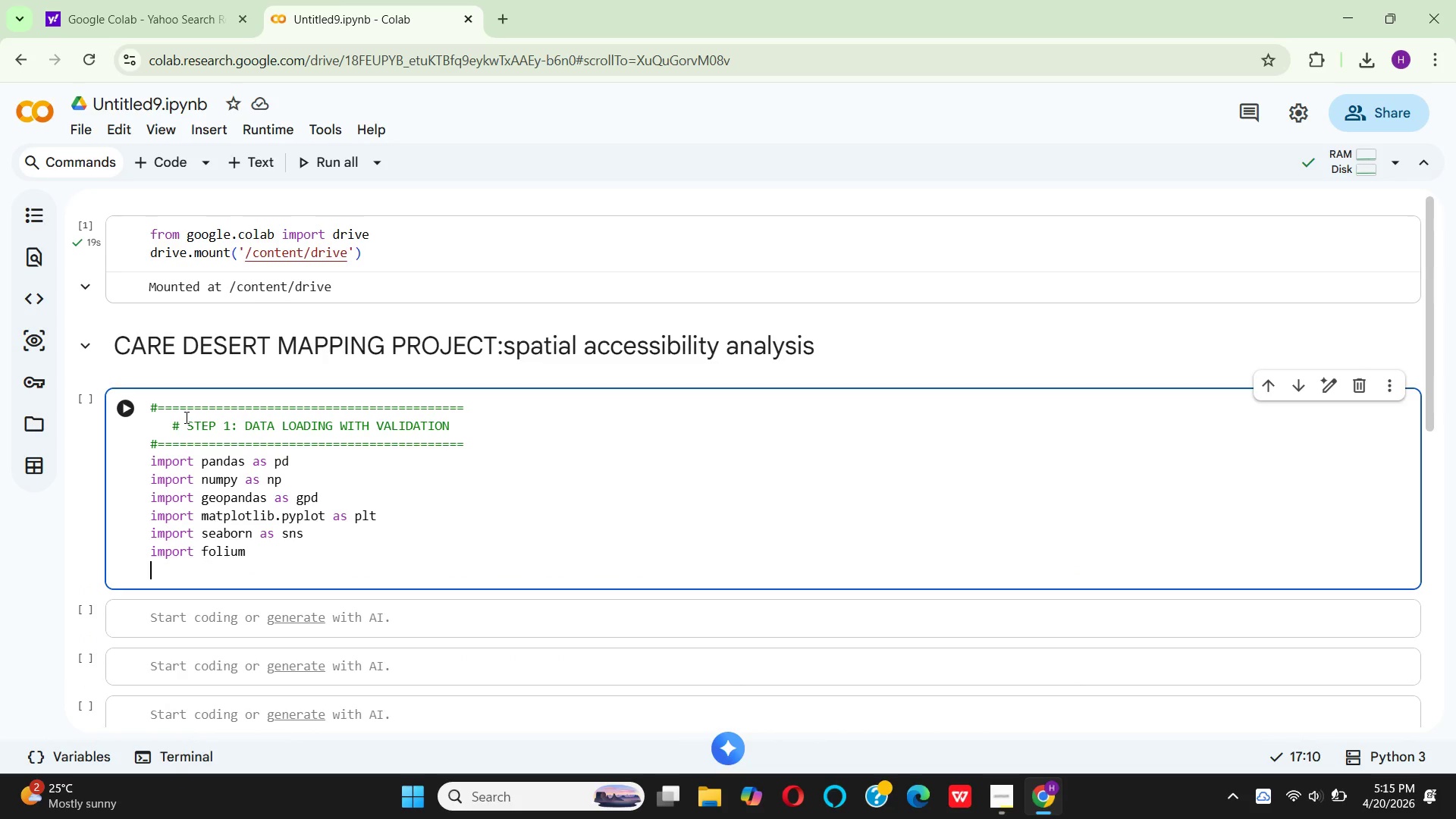 
type(from )
 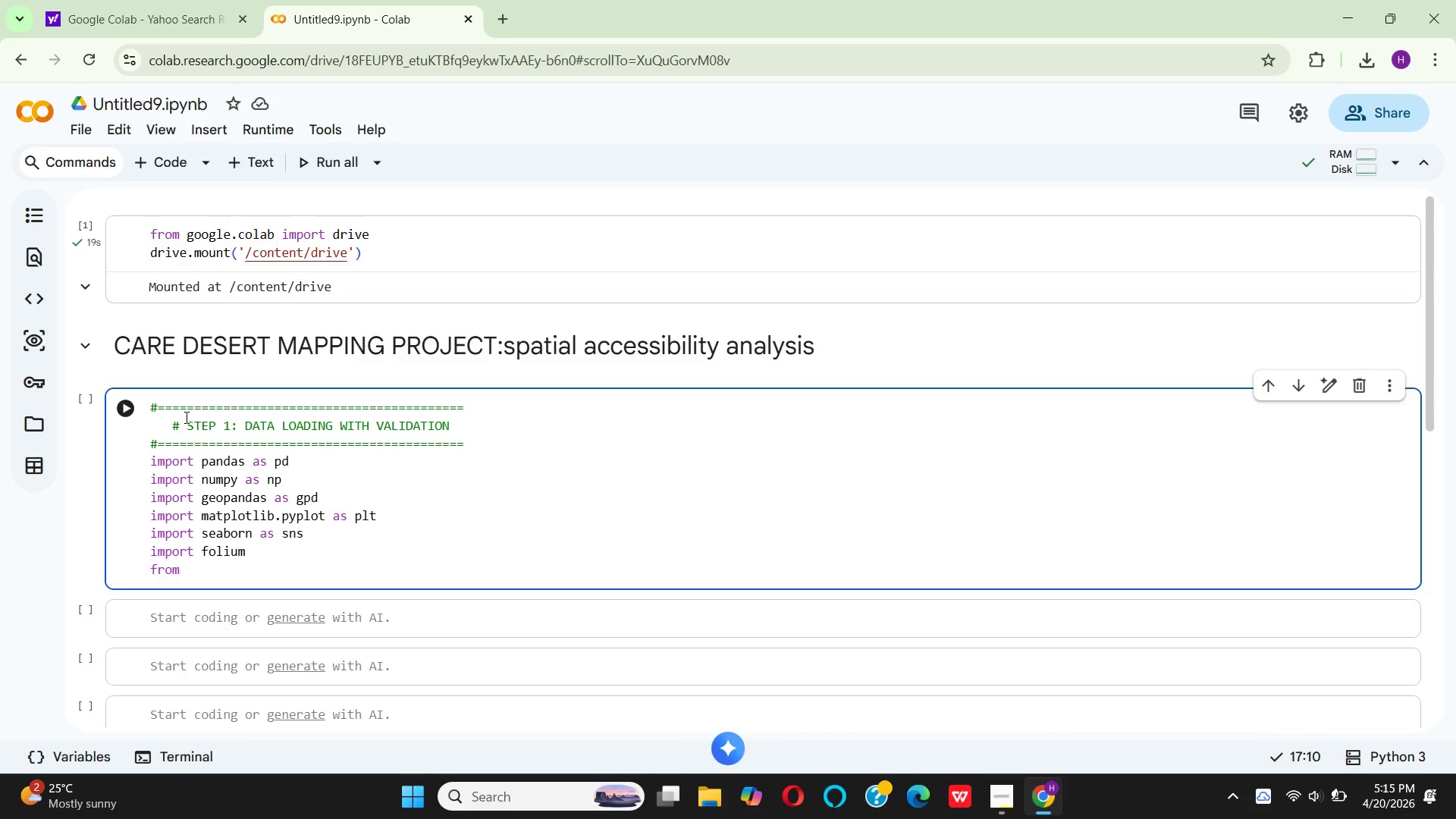 
type(fo)
 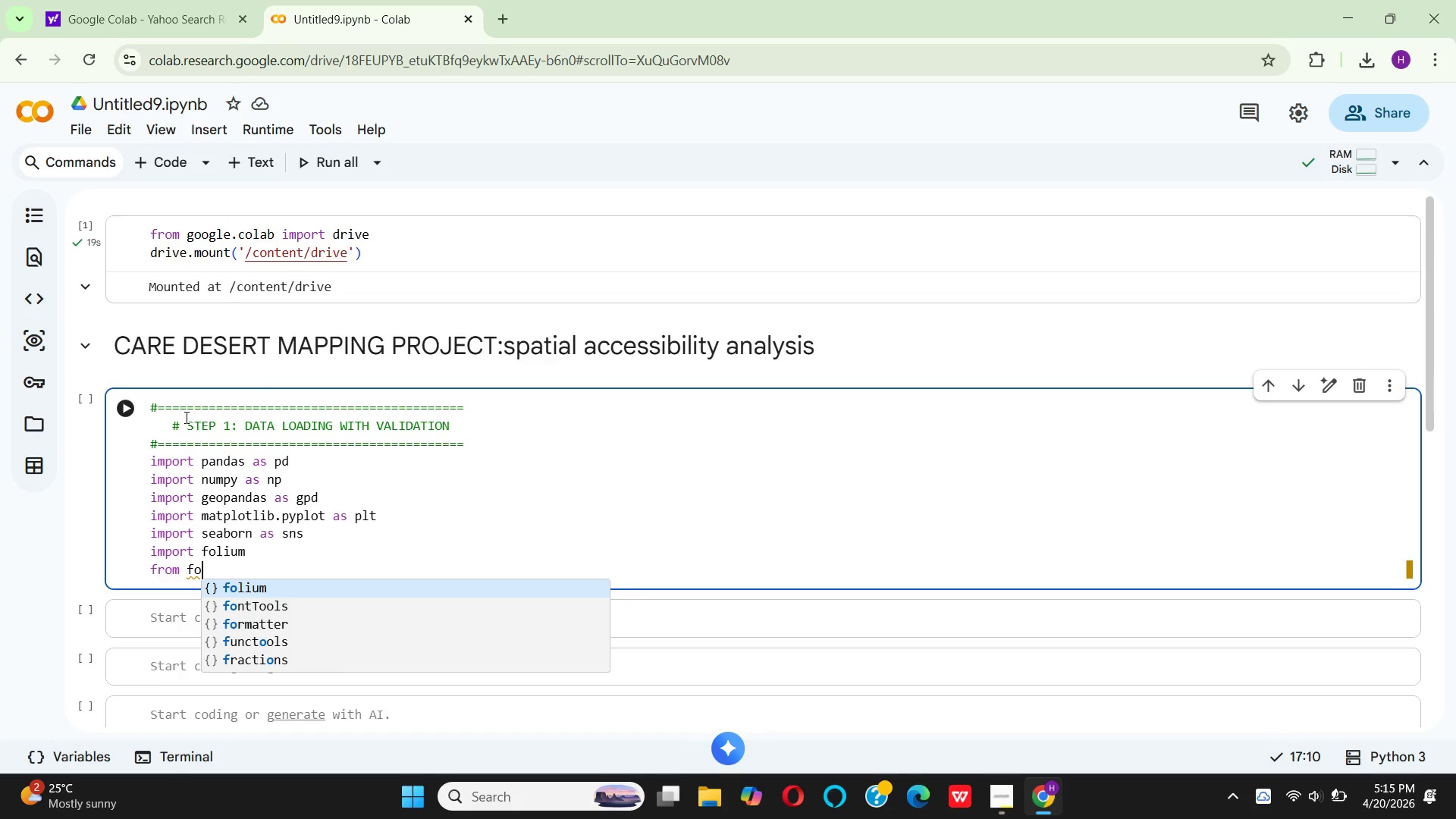 
key(Enter)
 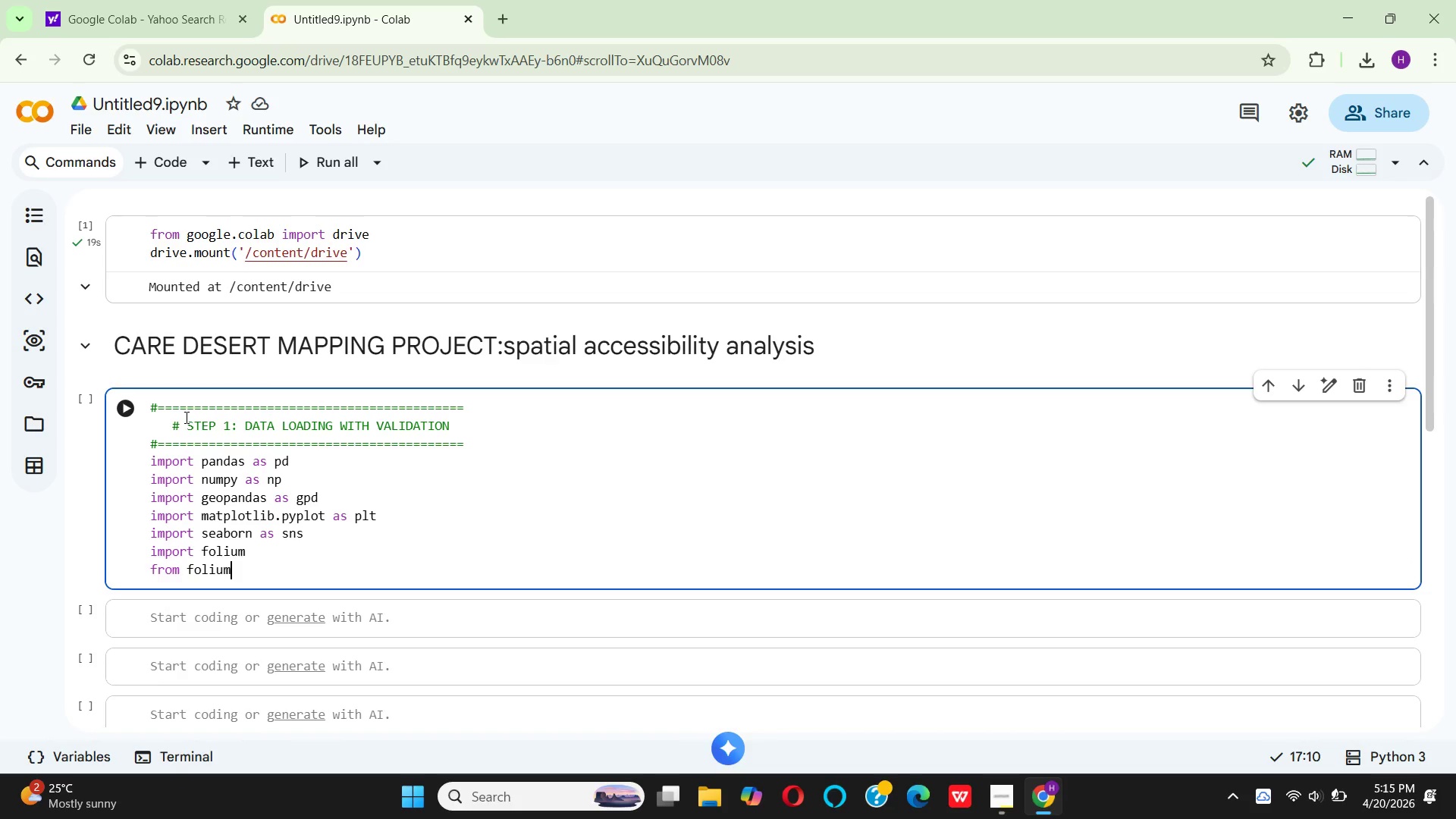 
type(.pl)
 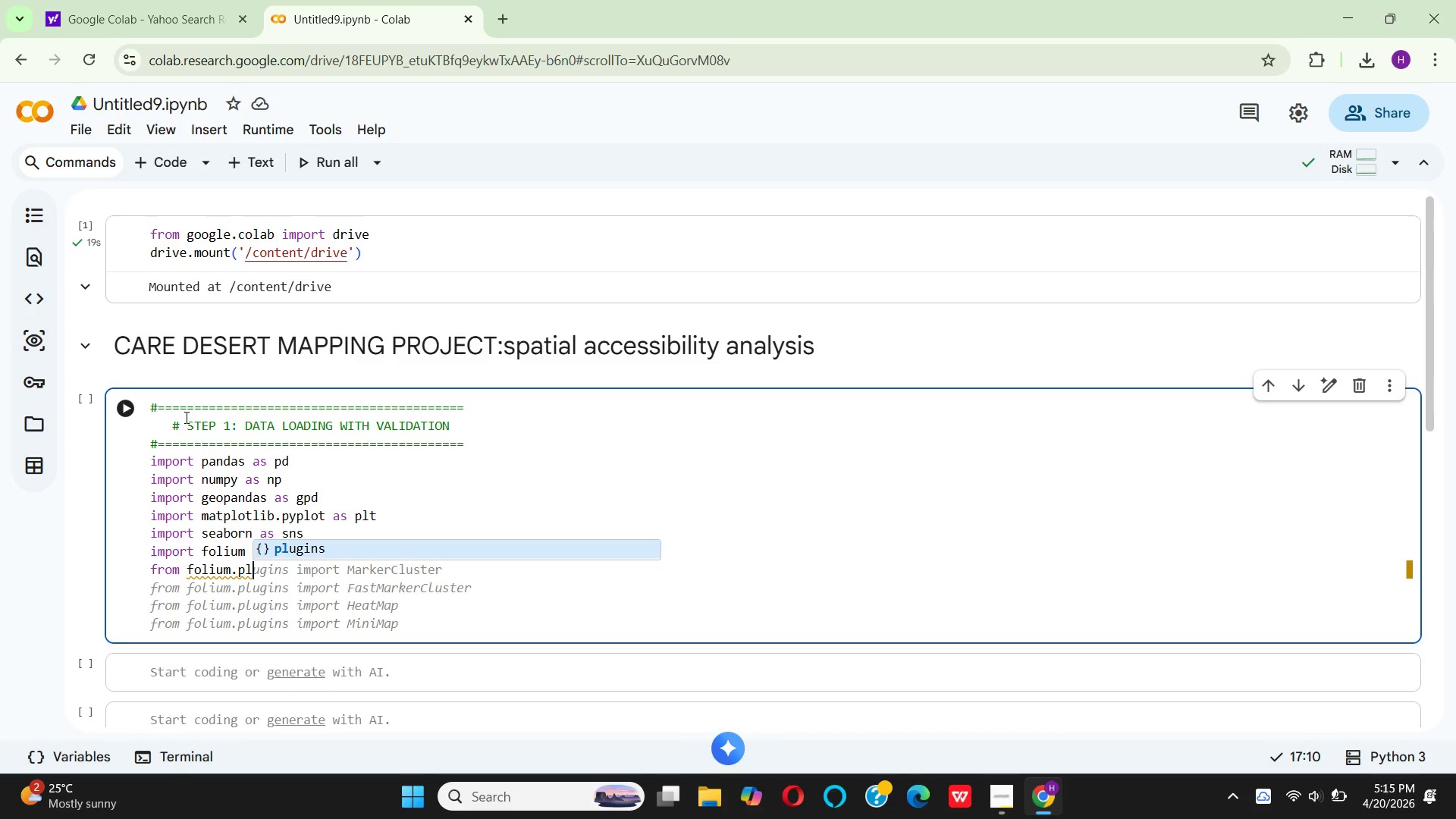 
key(Enter)
 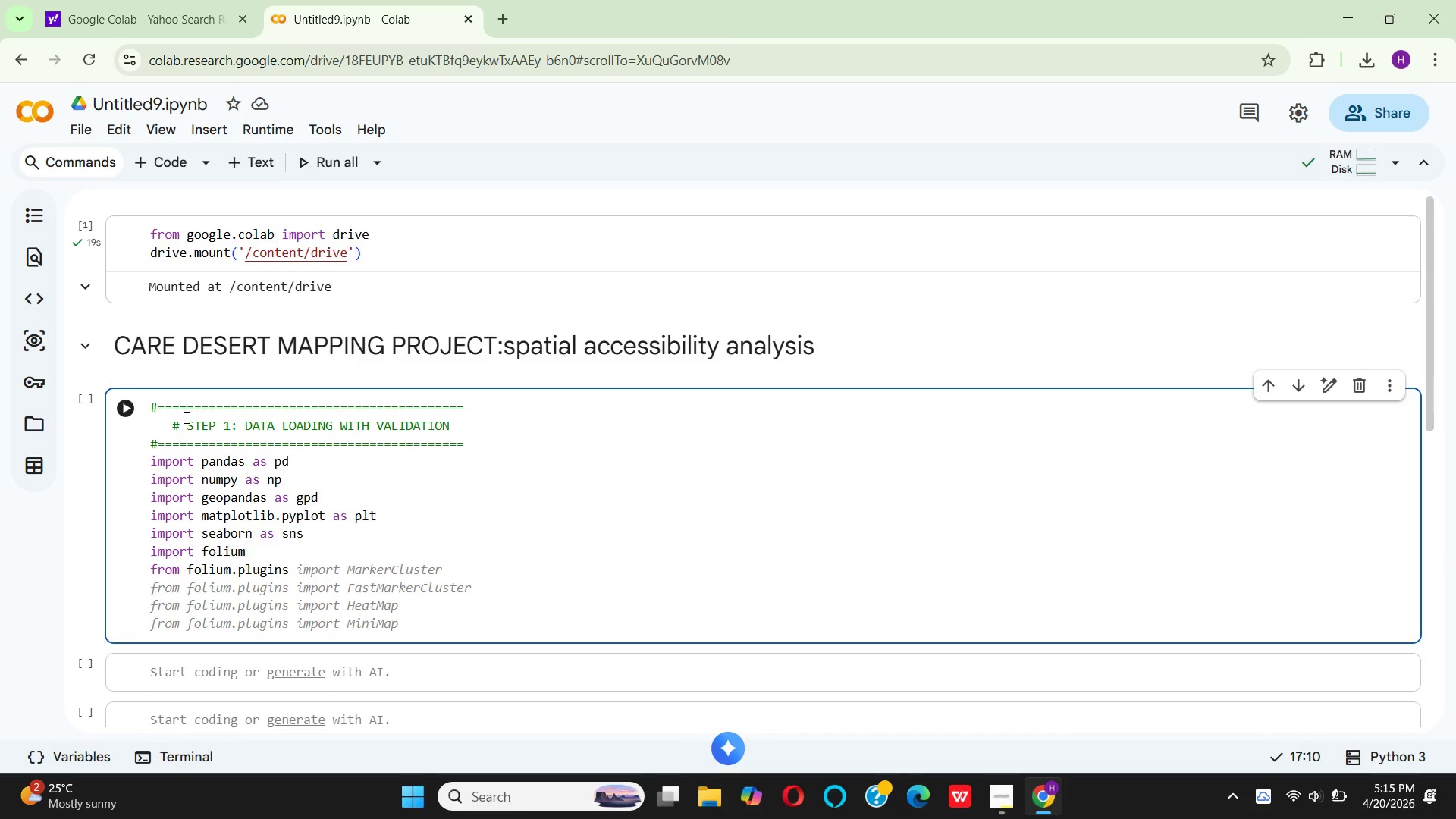 
type( import )
 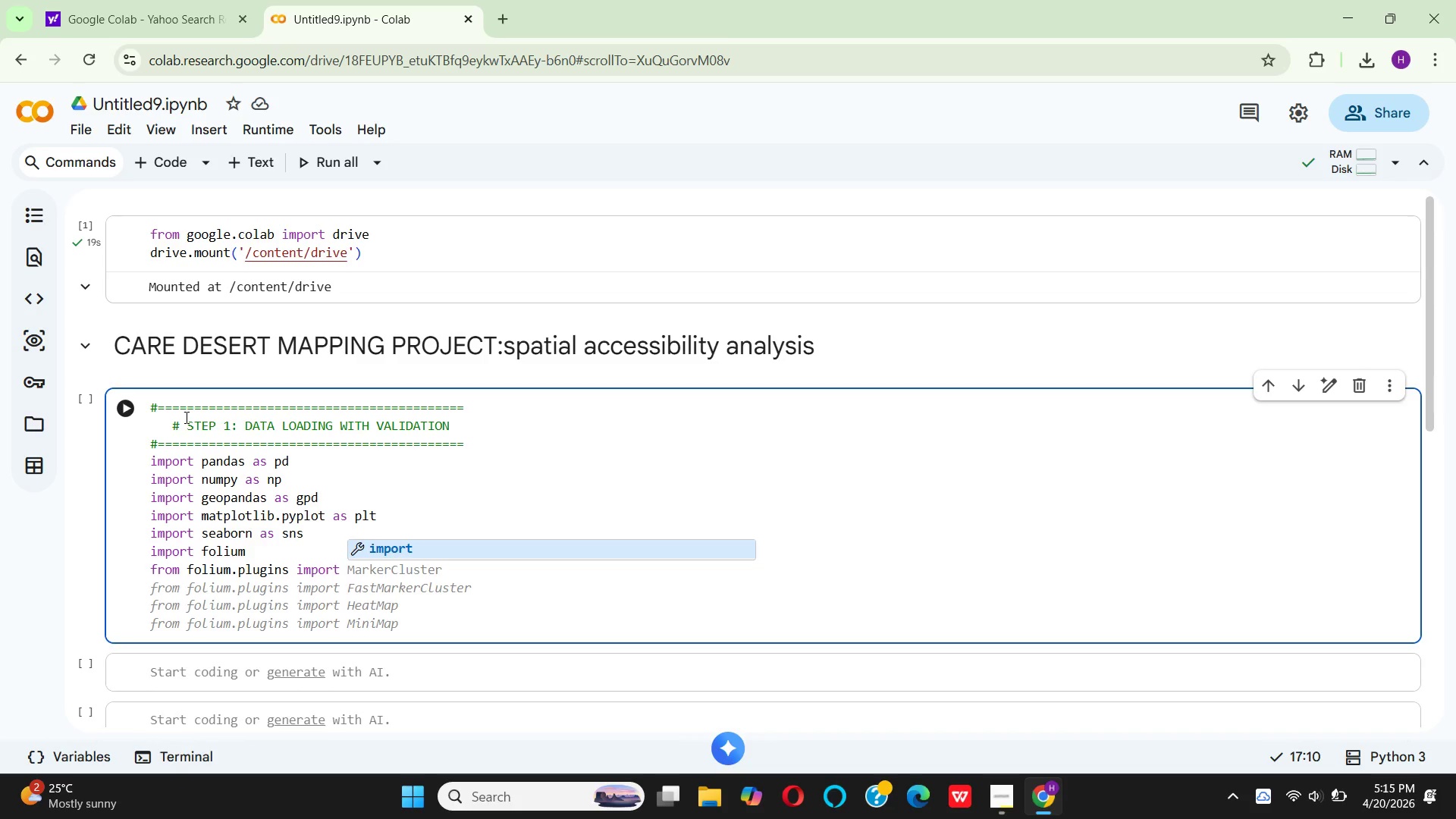 
wait(5.89)
 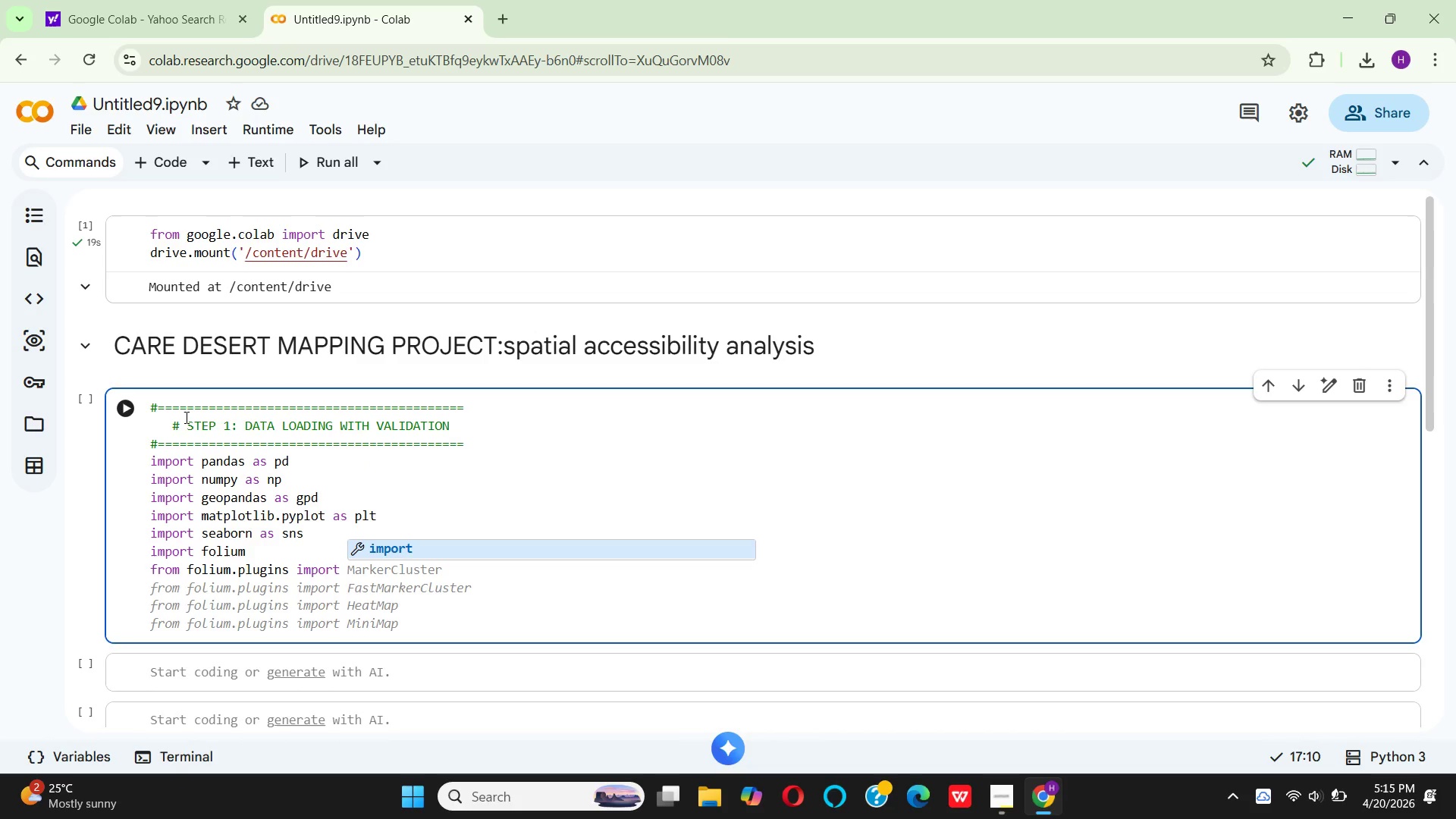 
type(heat)
key(Backspace)
key(Backspace)
key(Backspace)
key(Backspace)
type(H)
 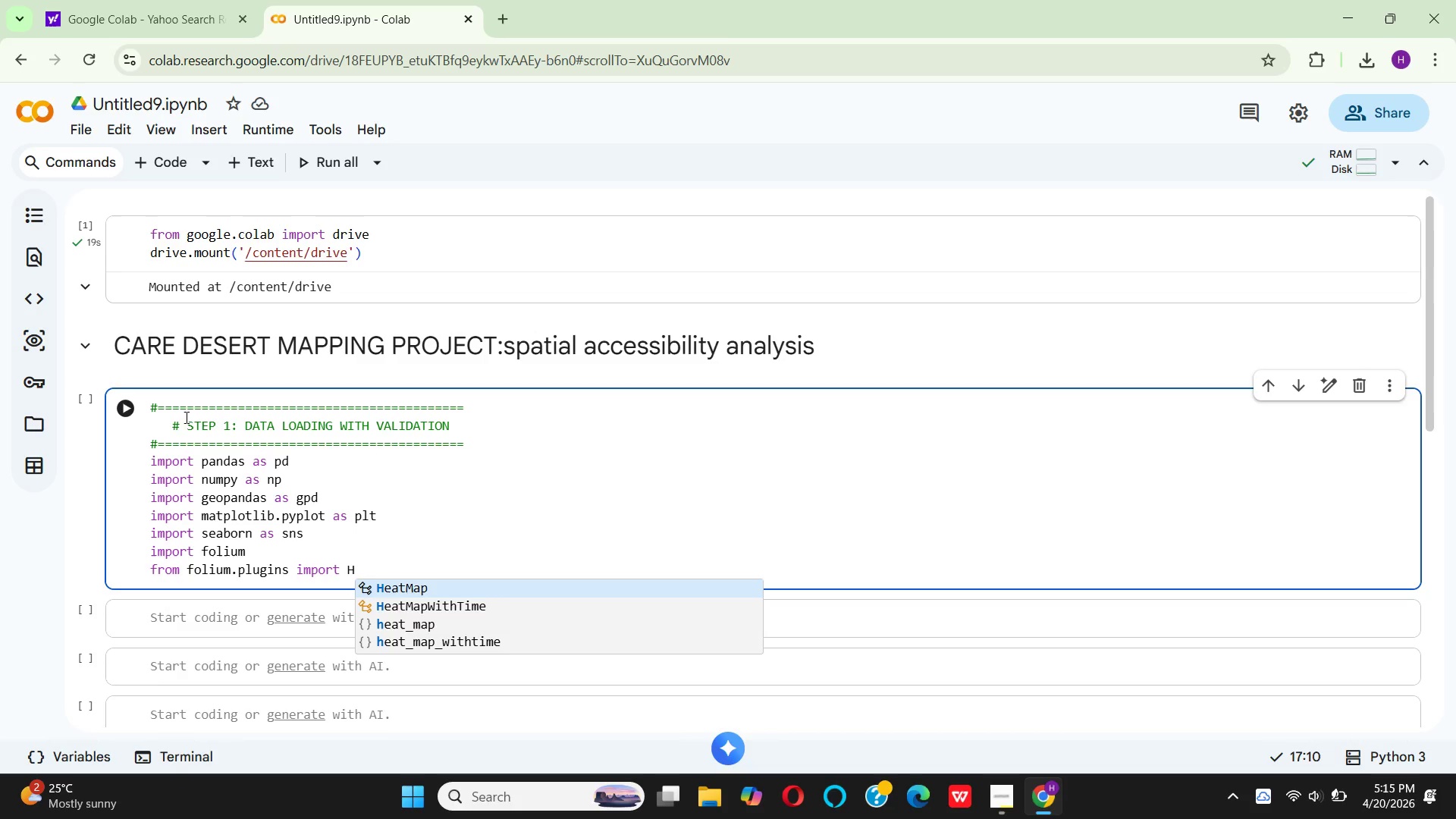 
key(Enter)
 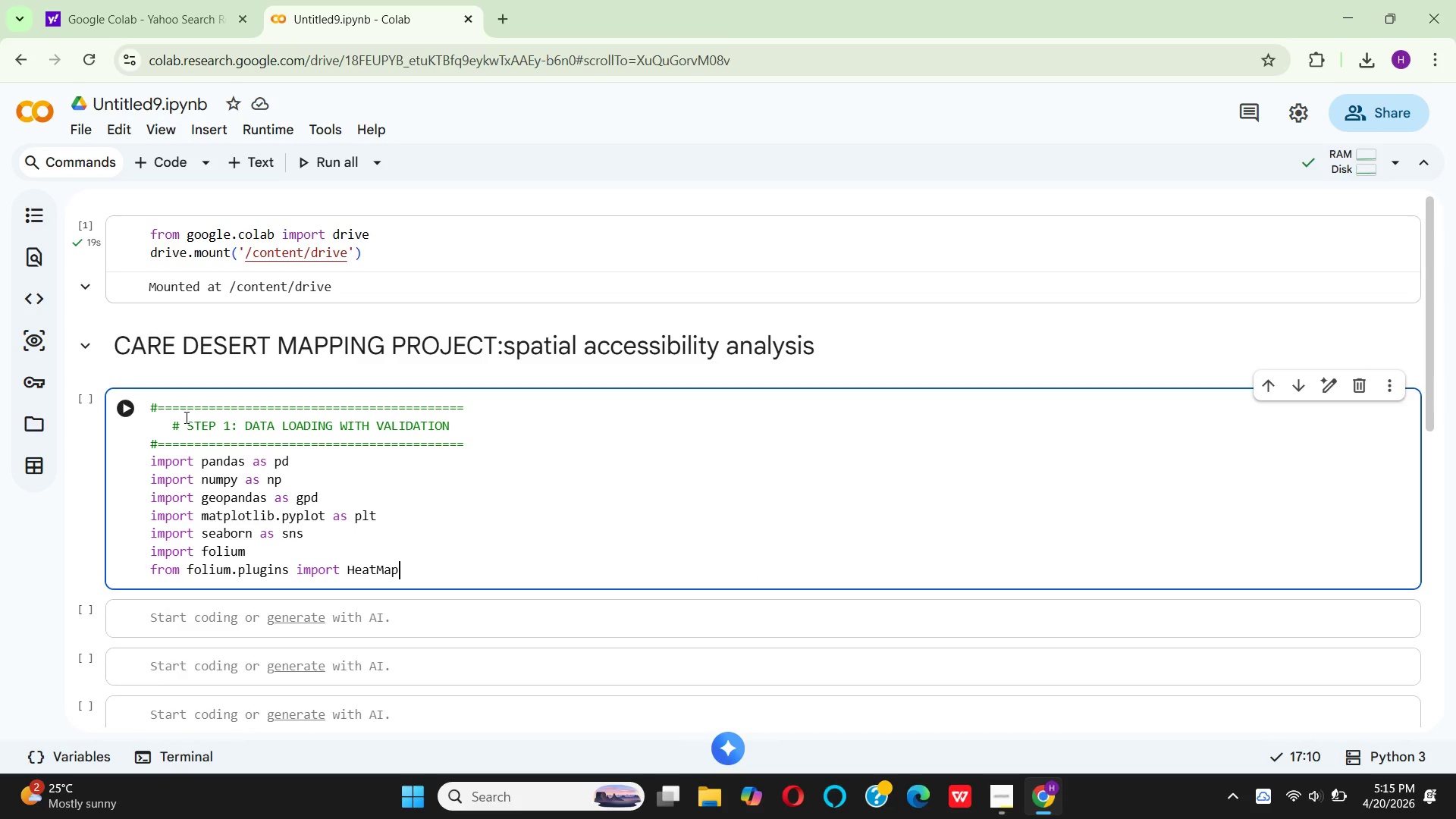 
key(Enter)
 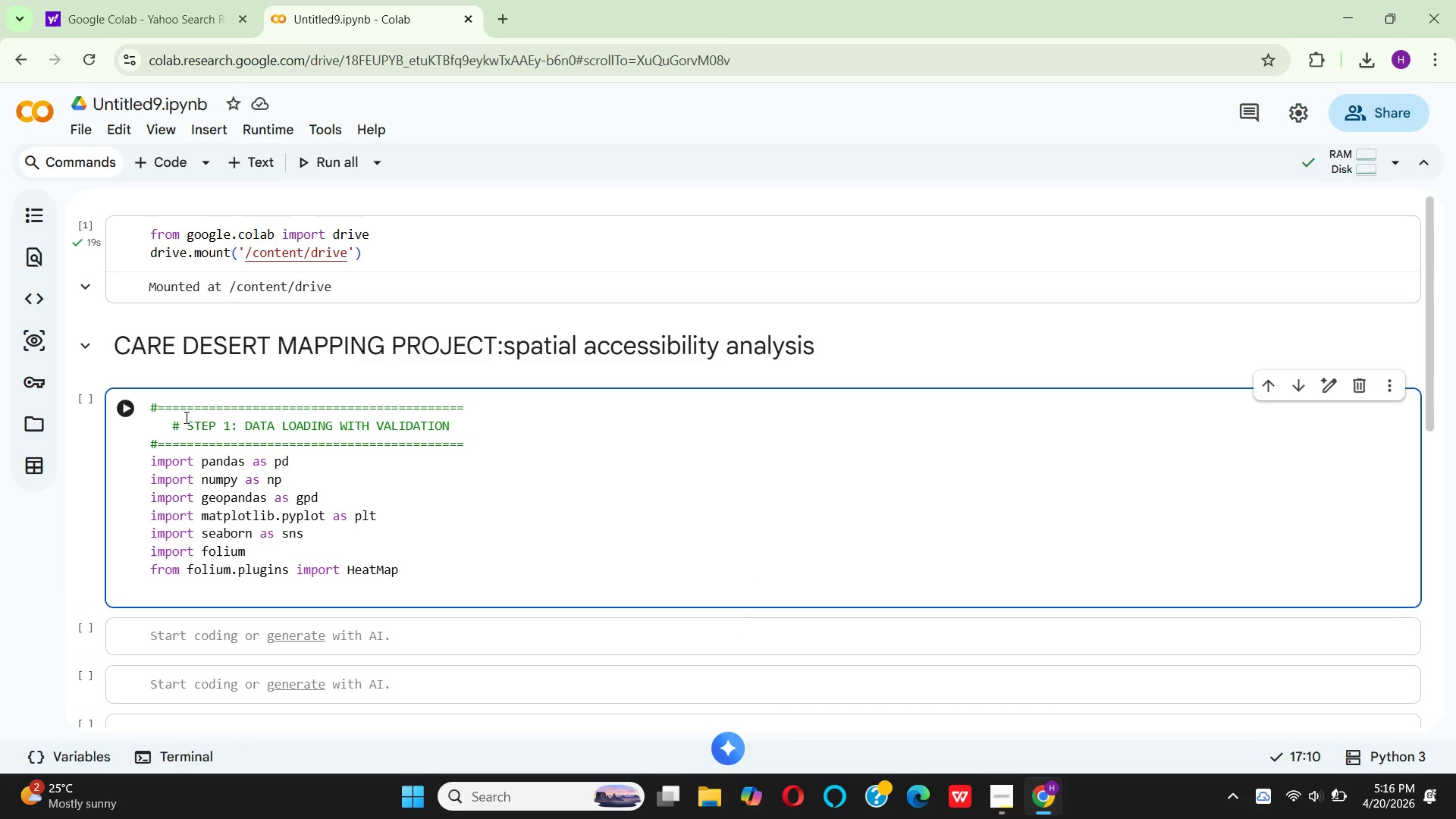 
type(import )
 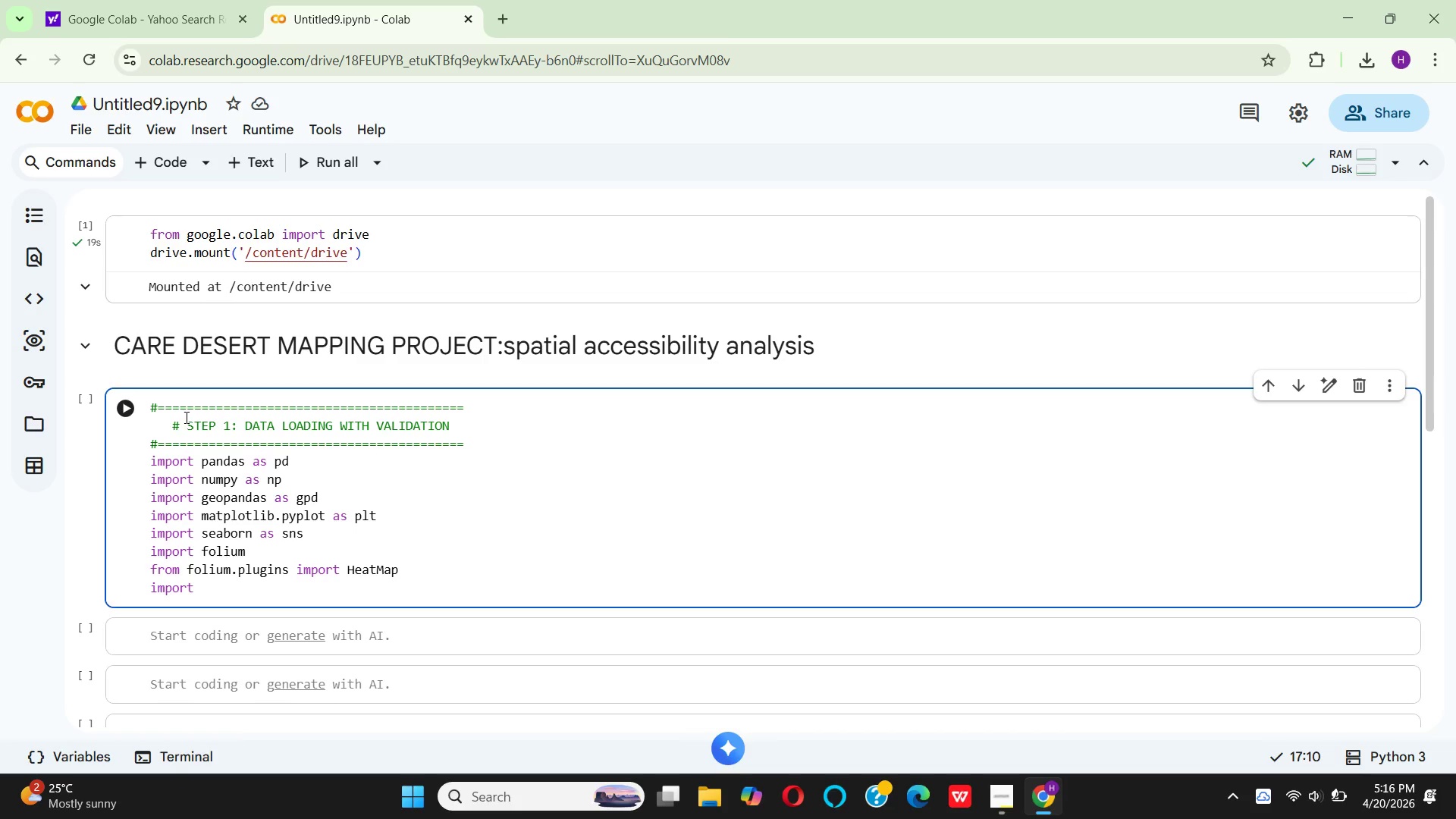 
type(plo)
 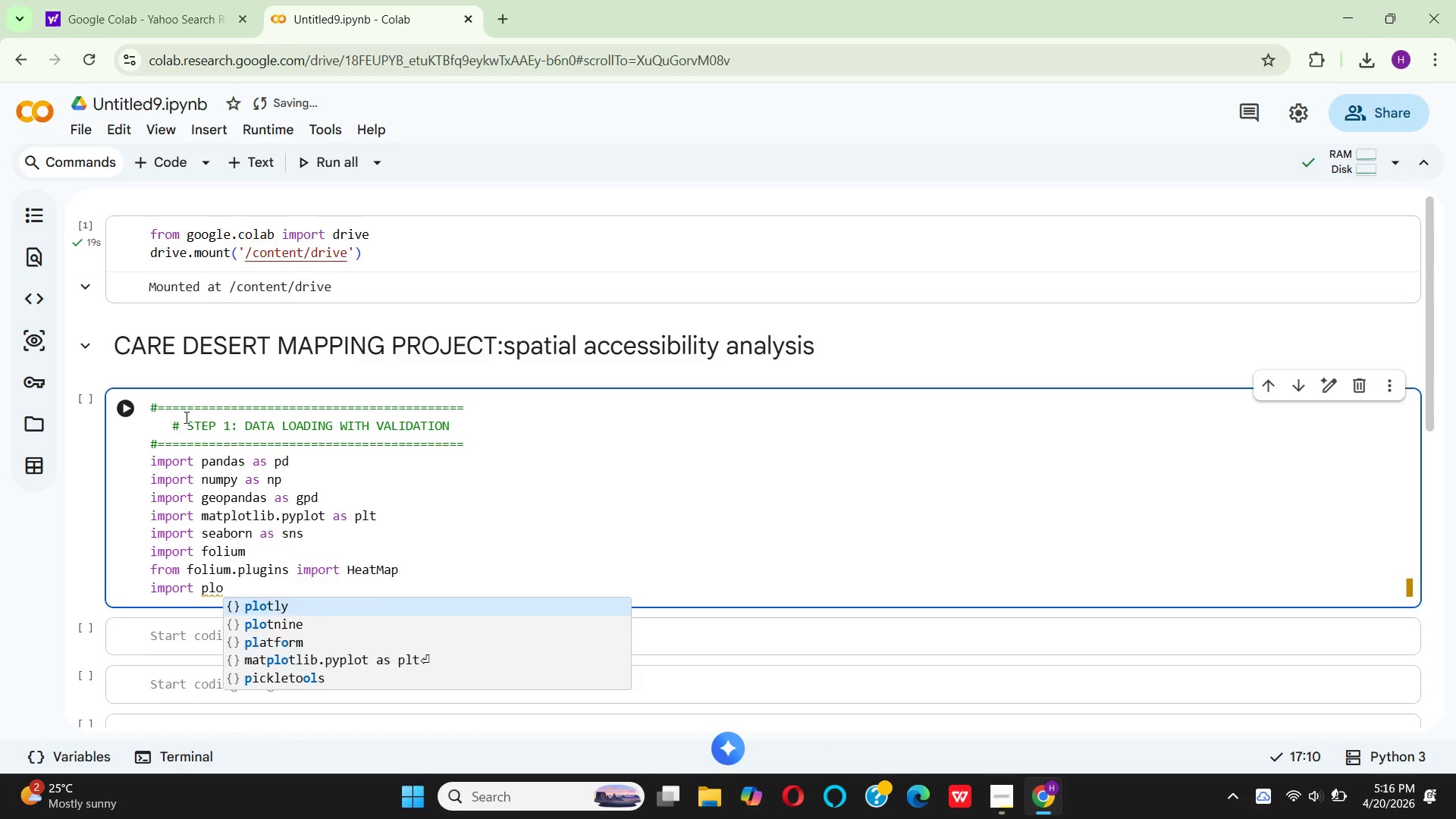 
key(Enter)
 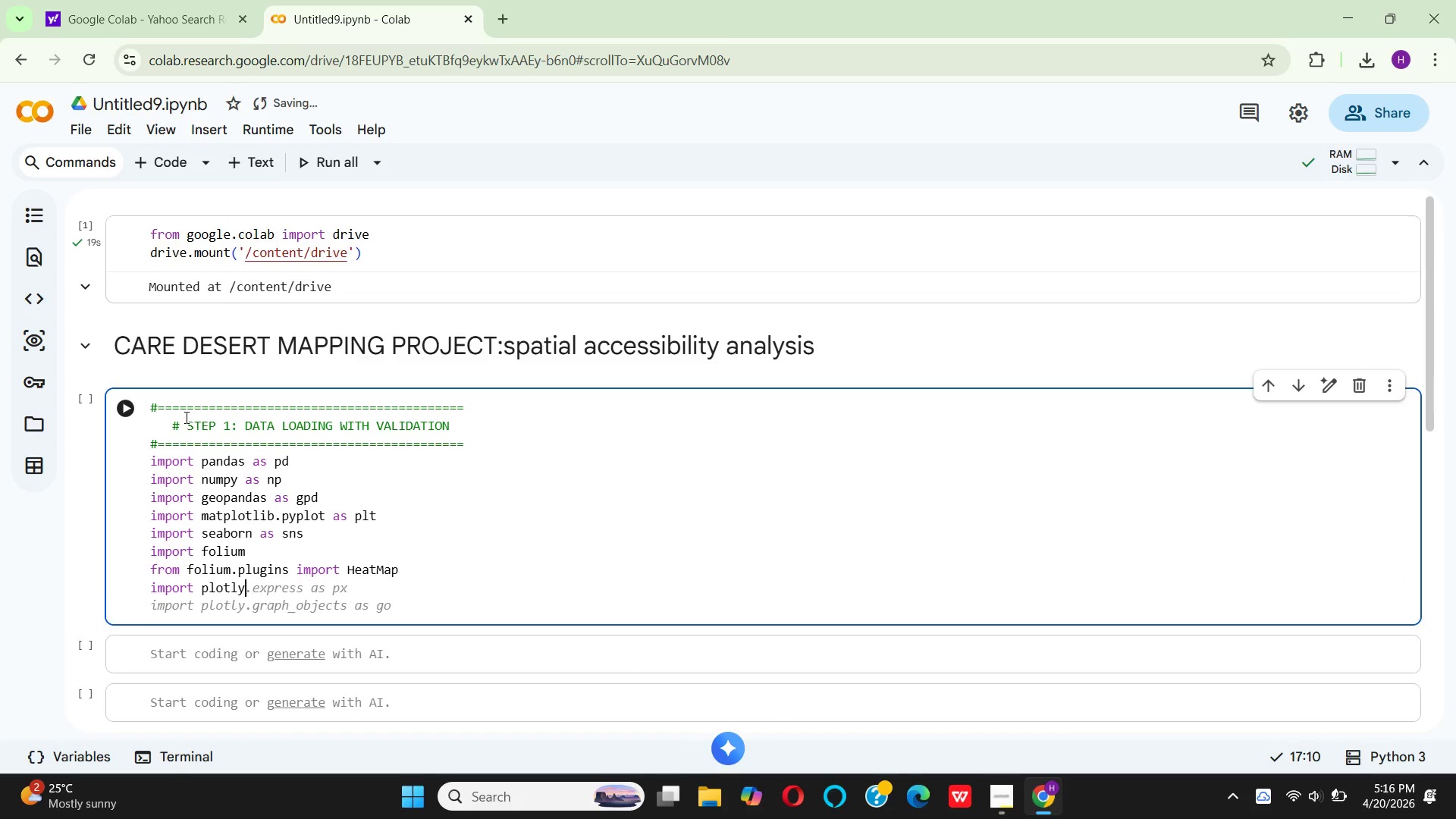 
type(.exp)
 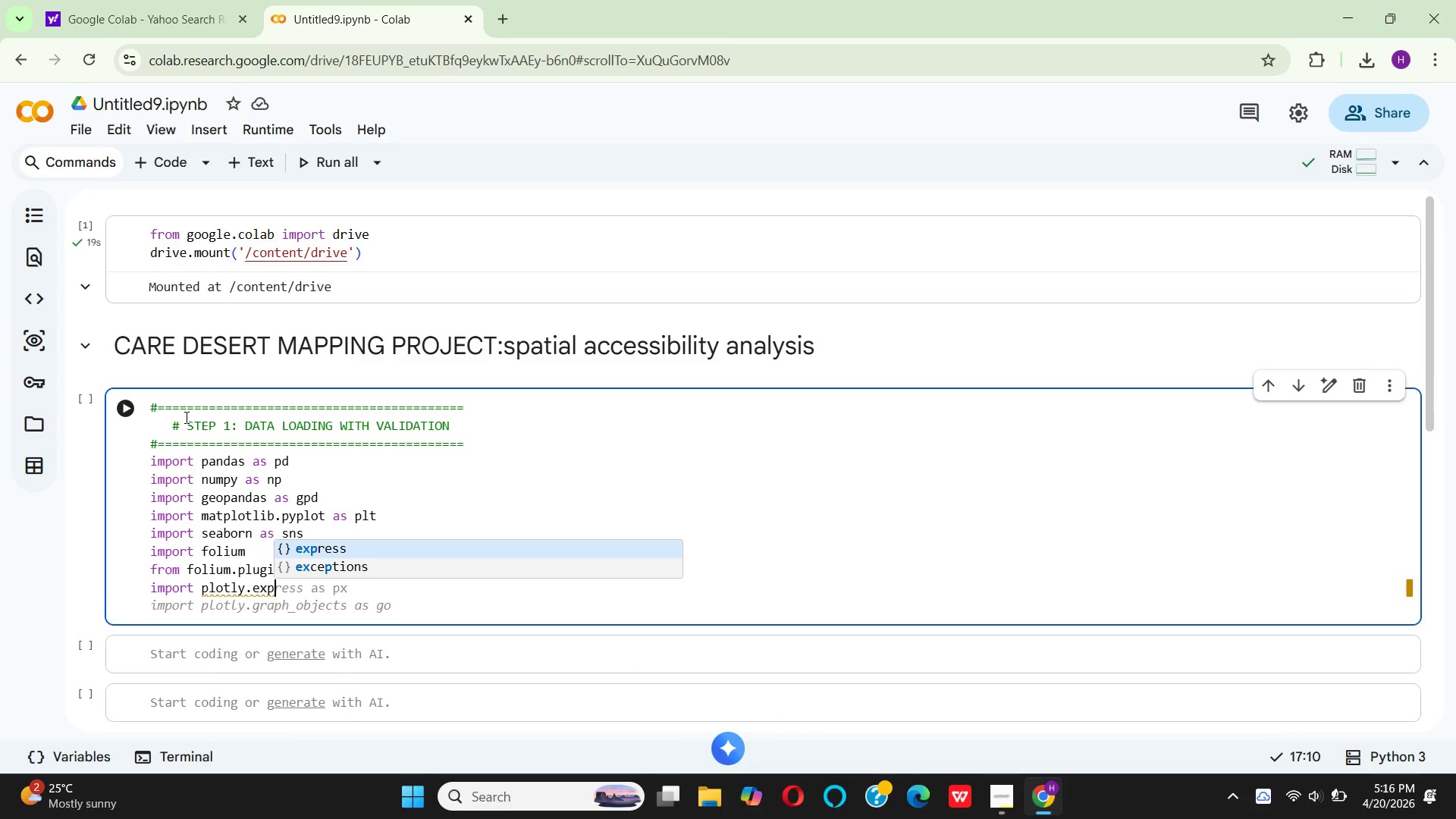 
key(Enter)
 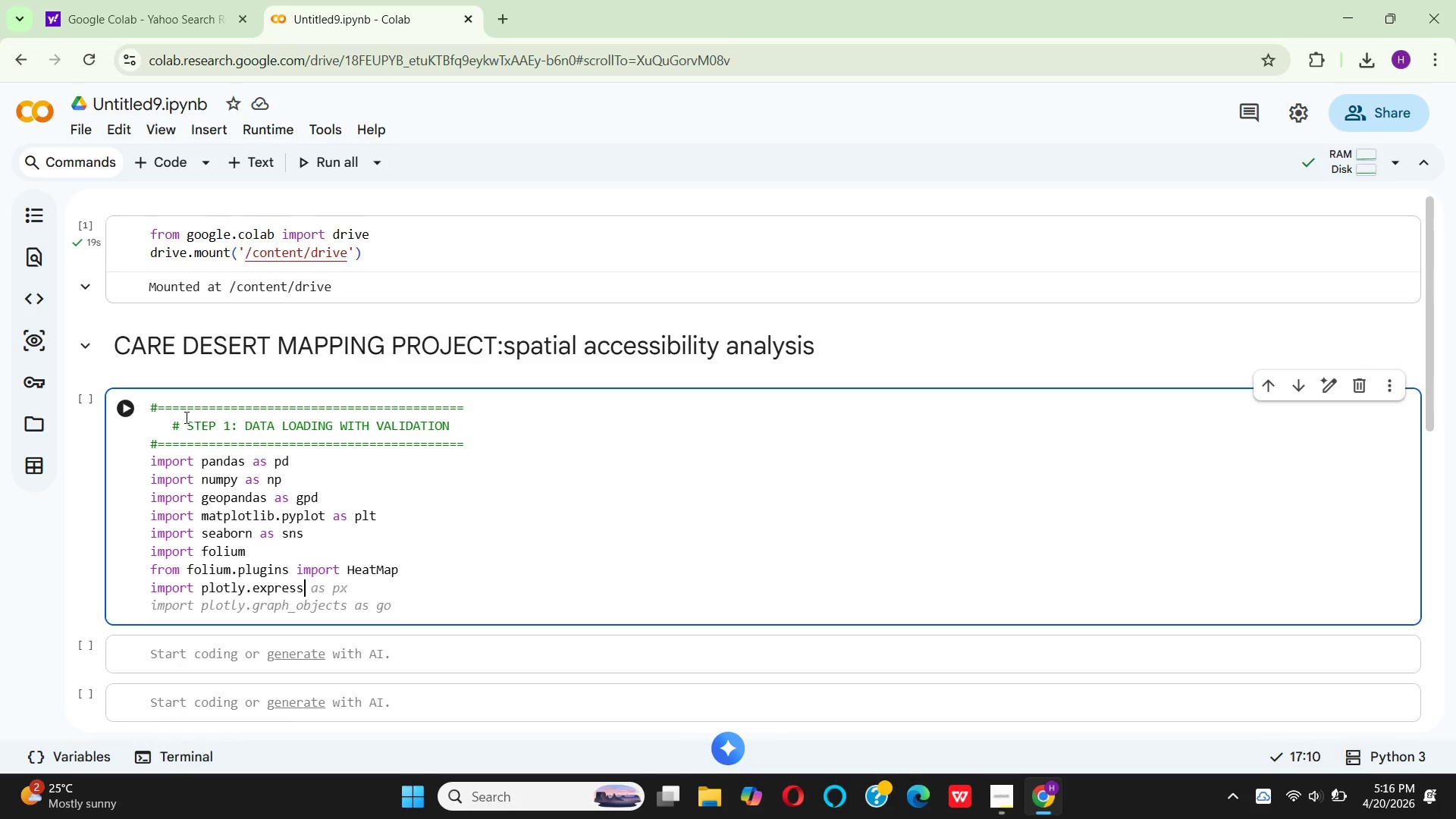 
type( as px)
 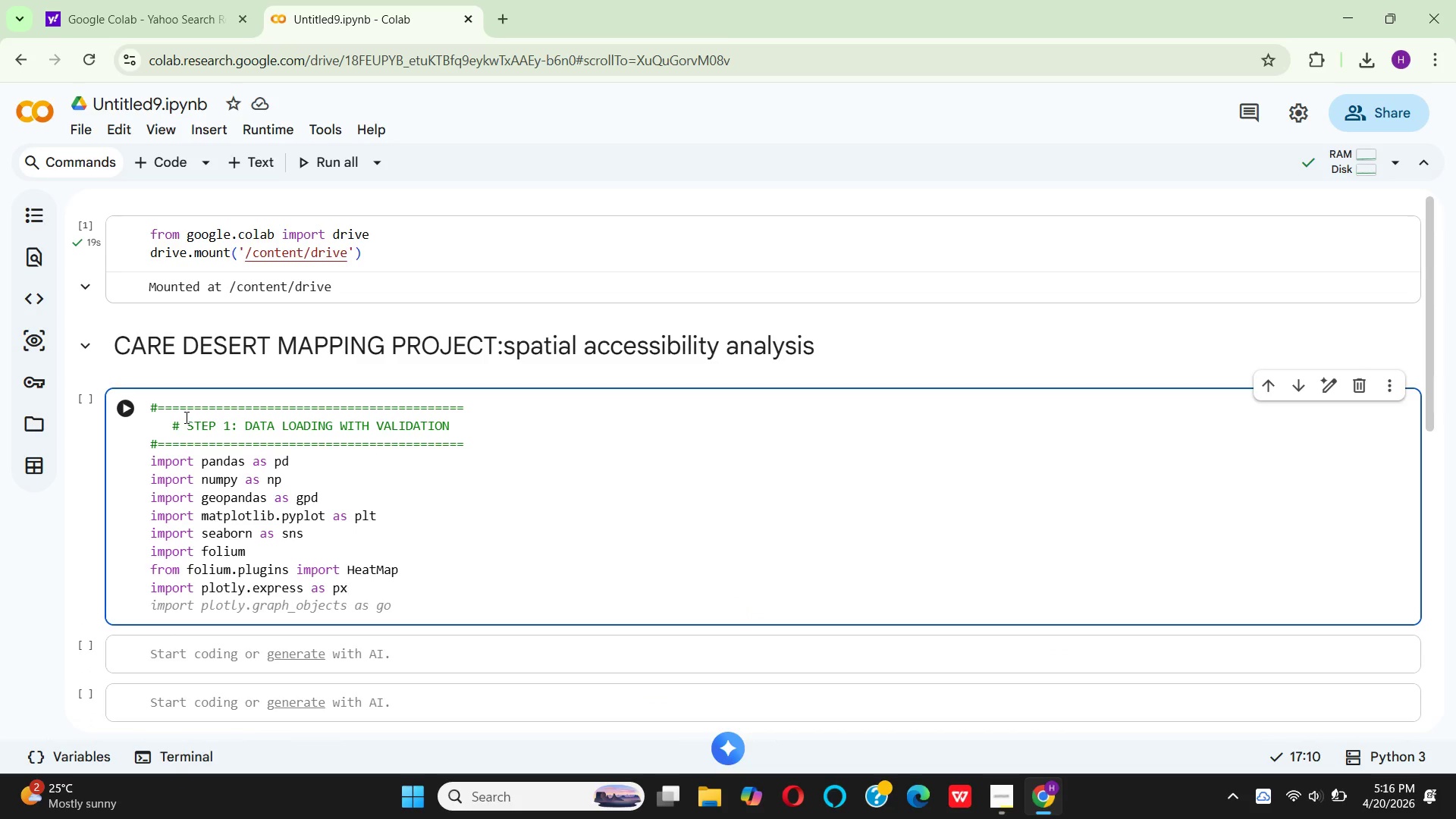 
key(Enter)
 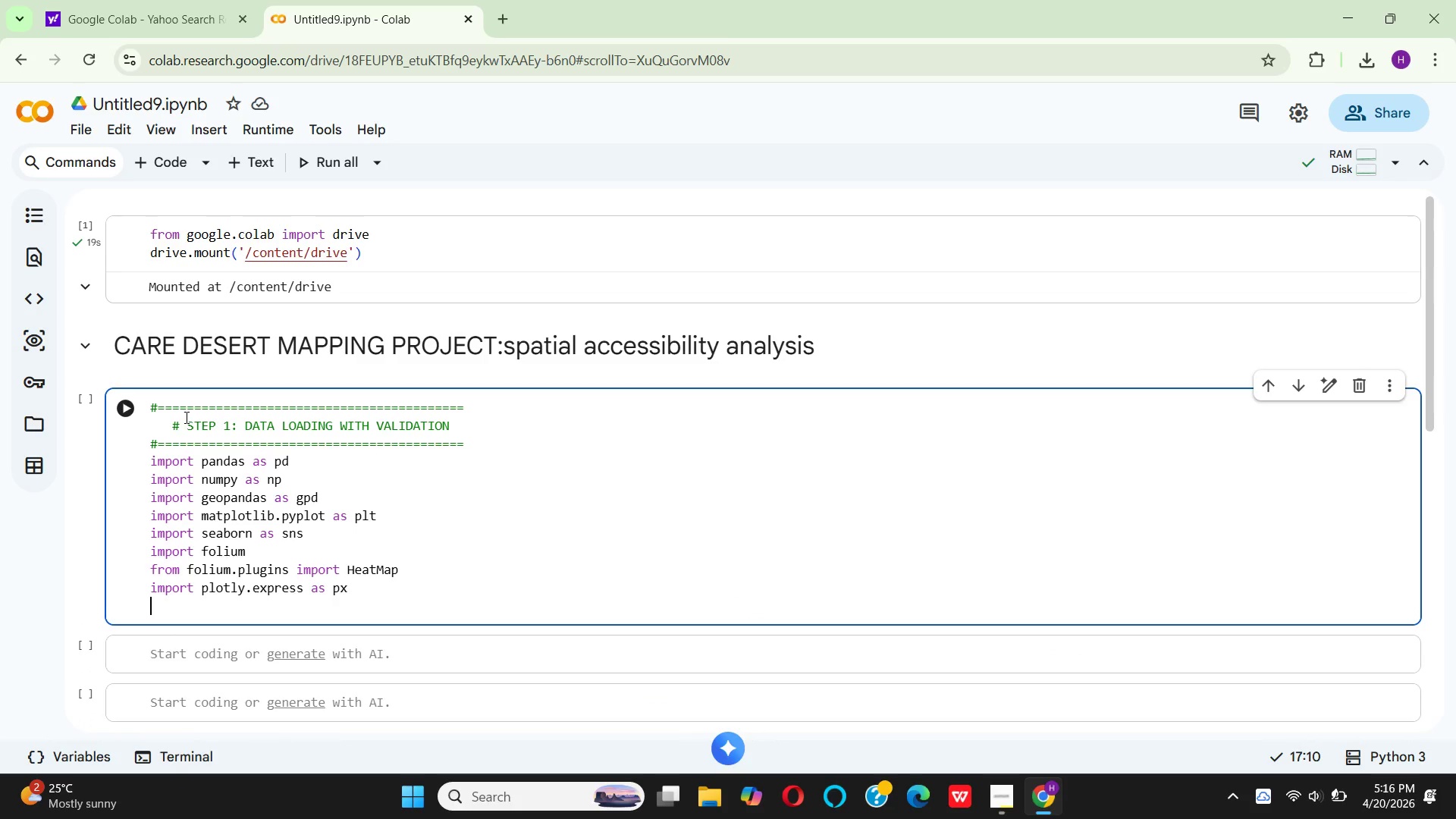 
wait(5.36)
 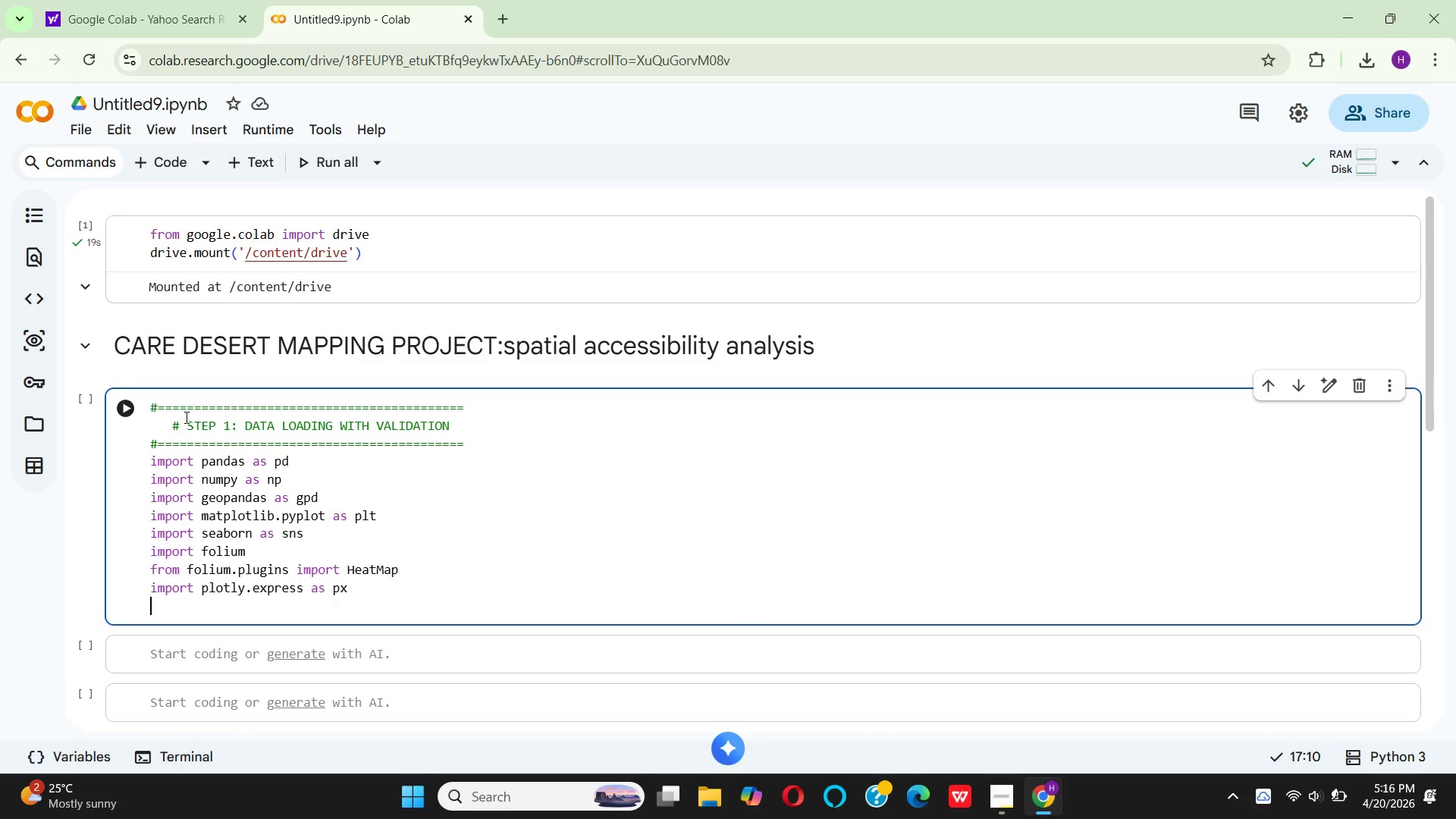 
type(import )
 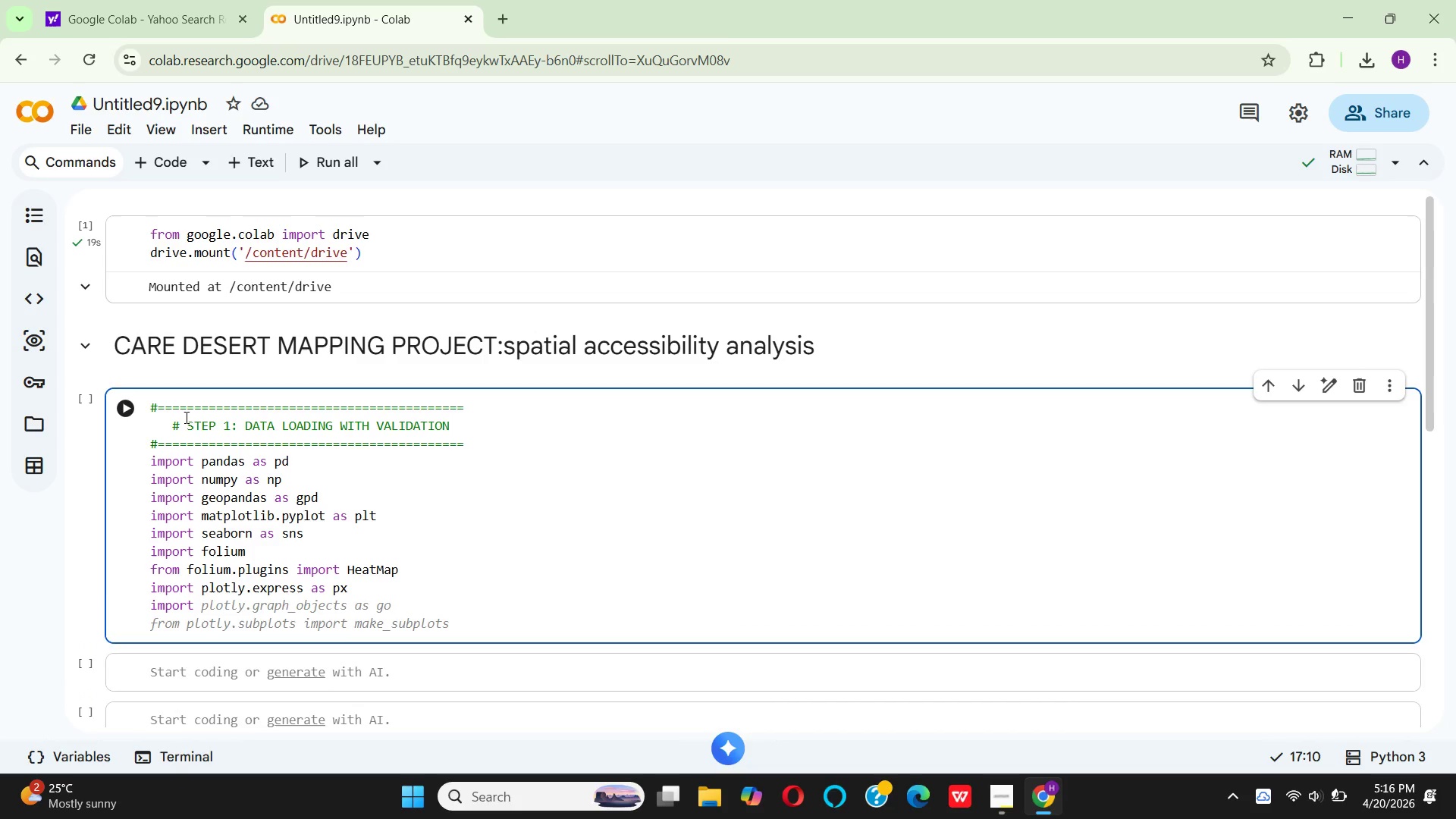 
type(plo)
 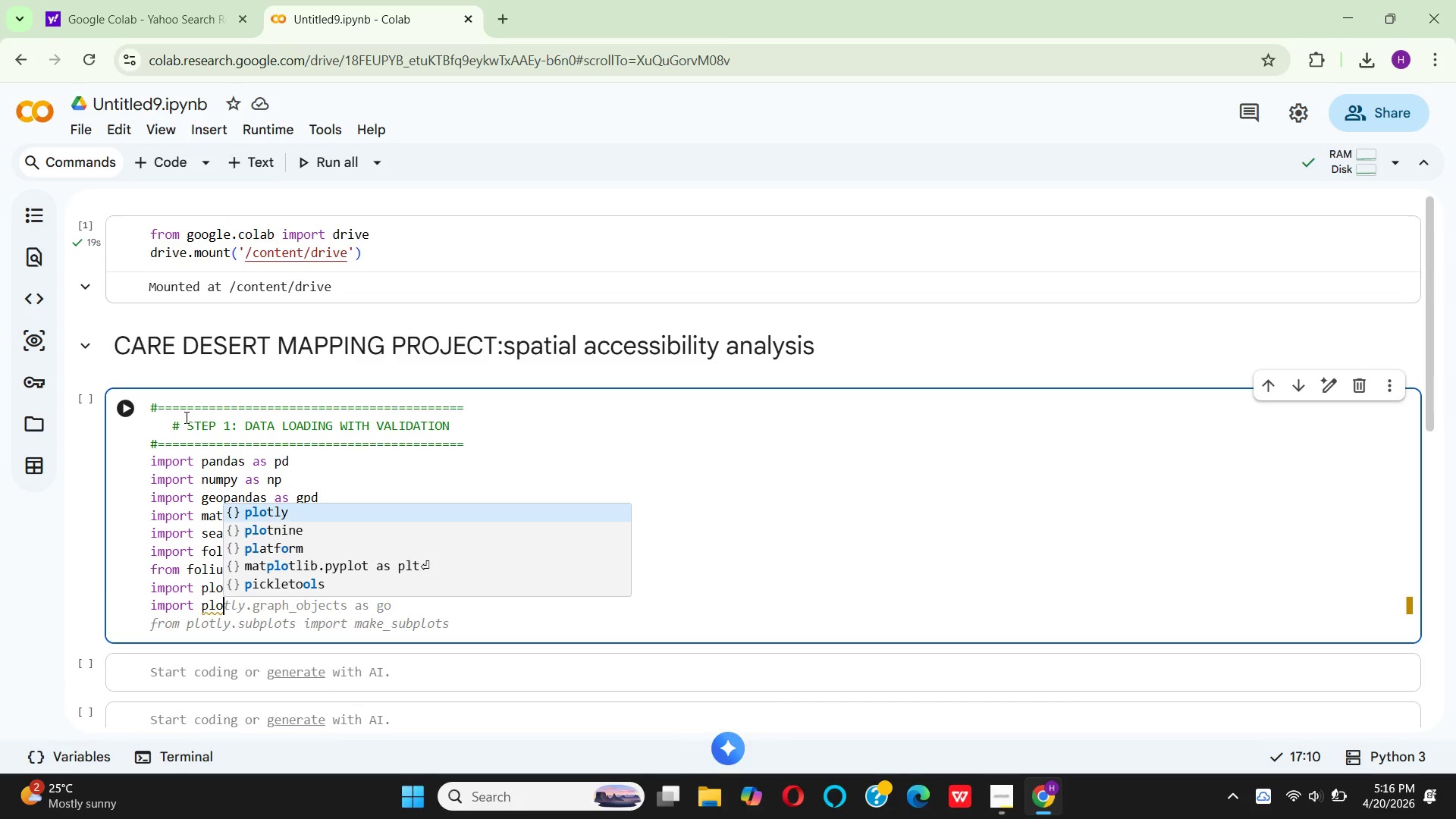 
key(Enter)
 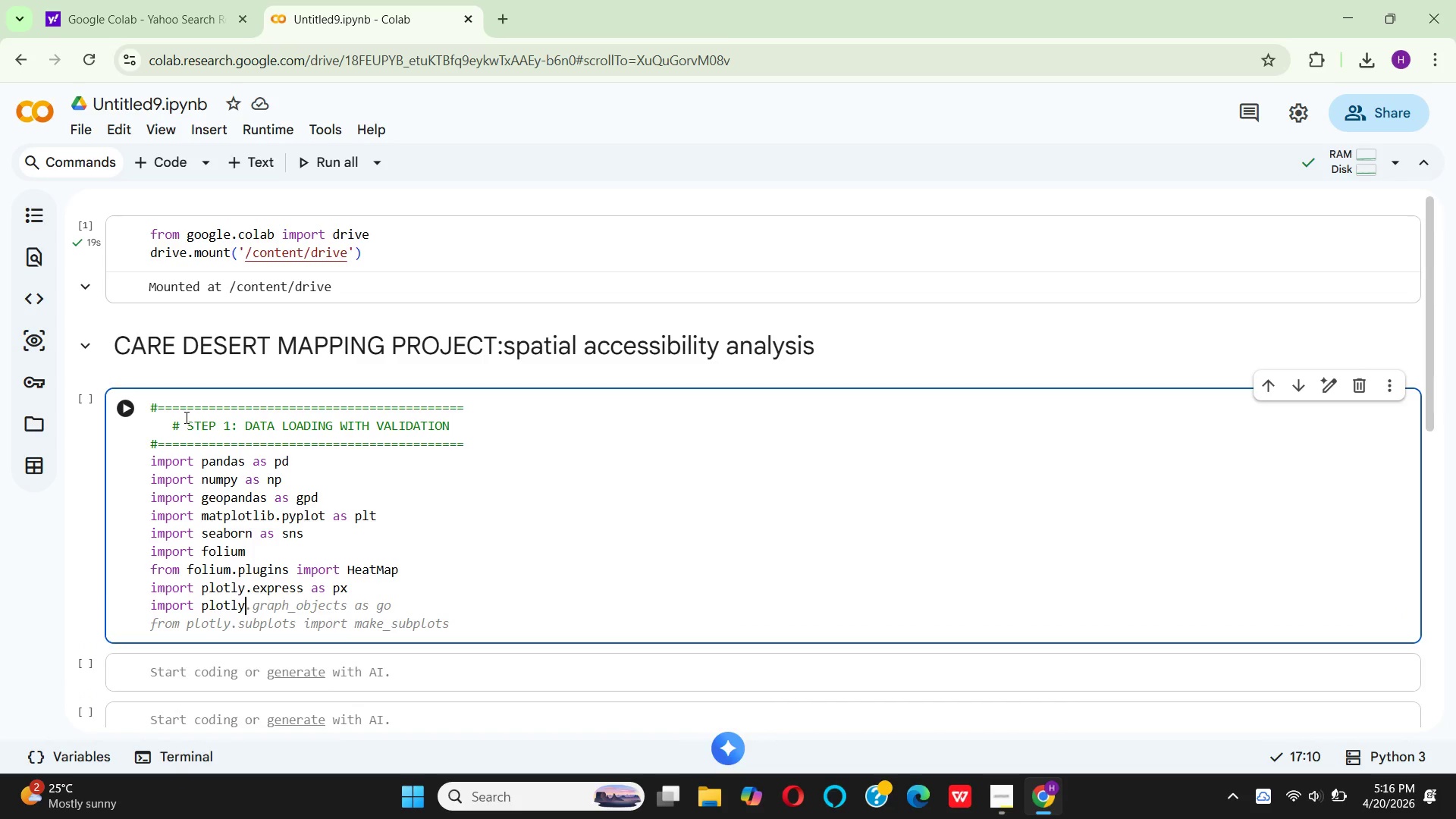 
key(Period)
 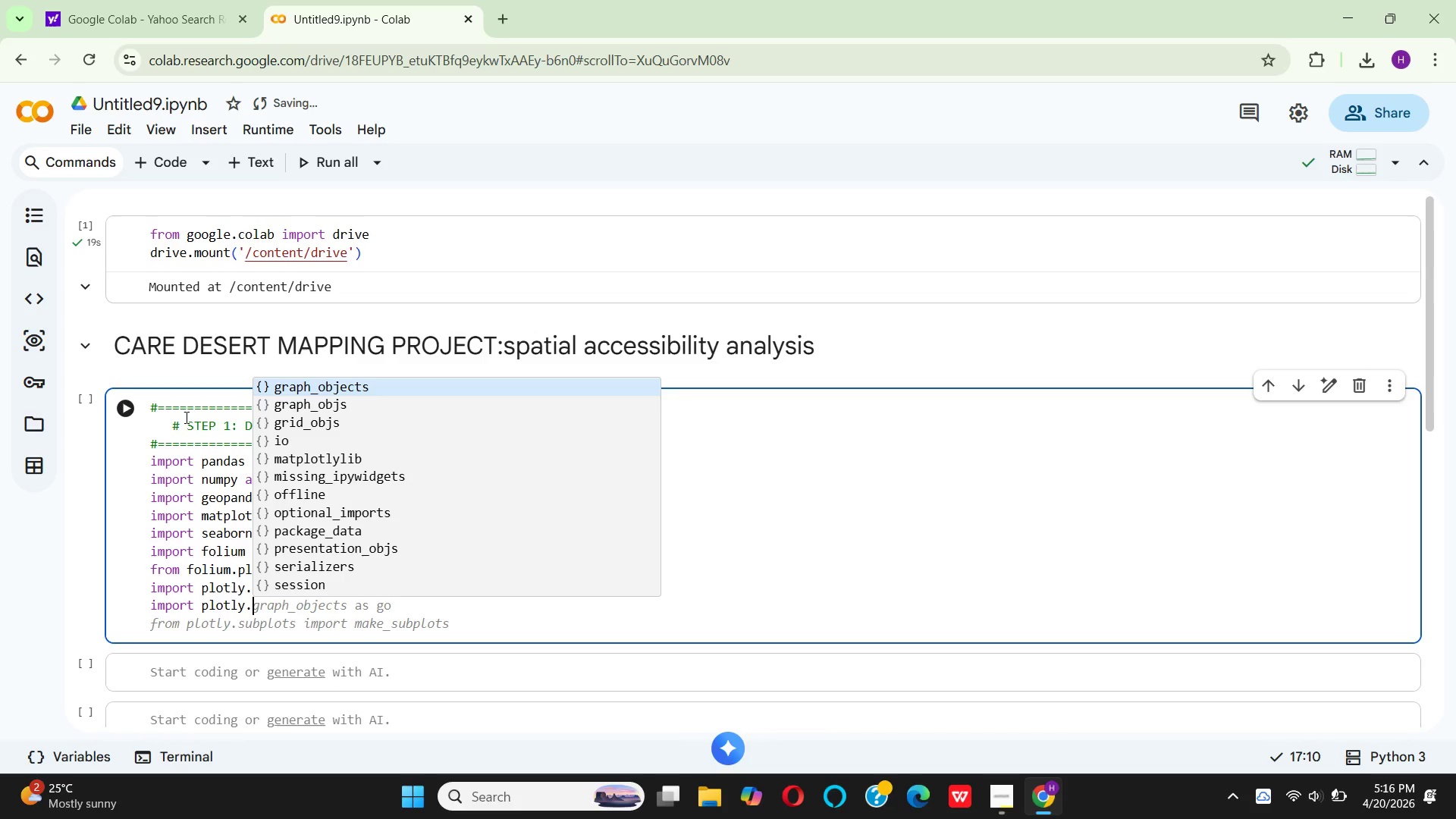 
key(Enter)
 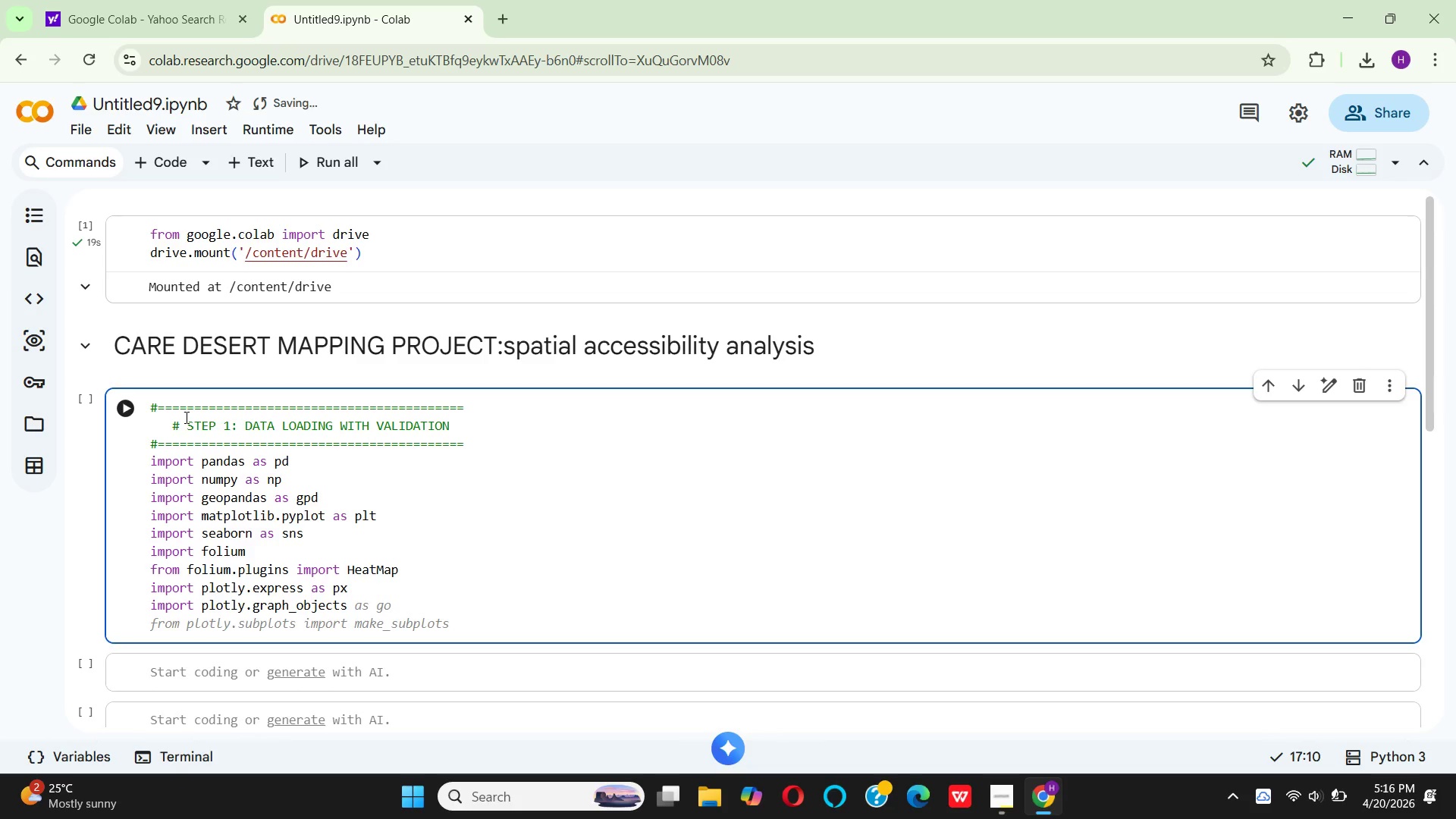 
type( as go)
 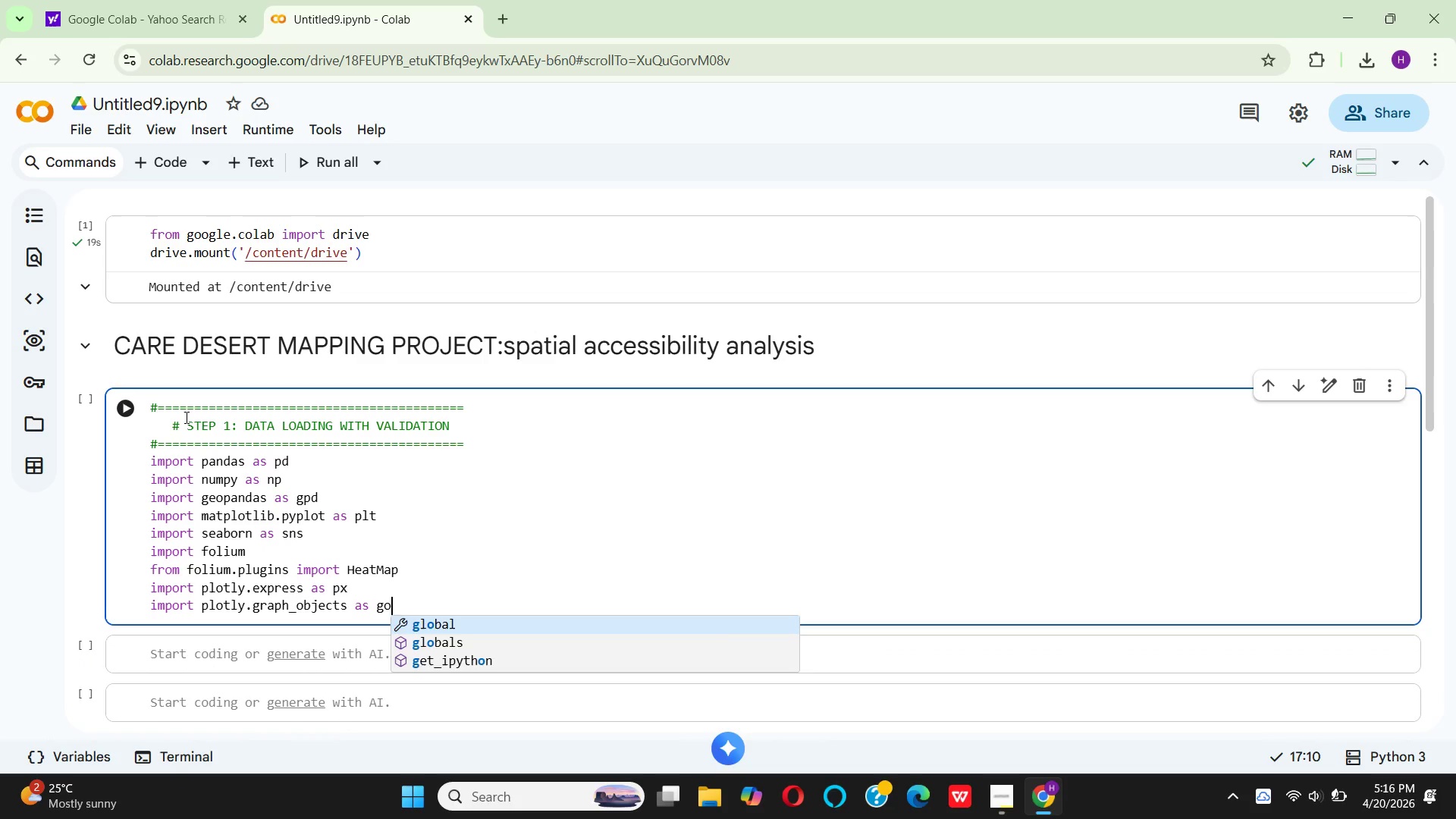 
key(Enter)
 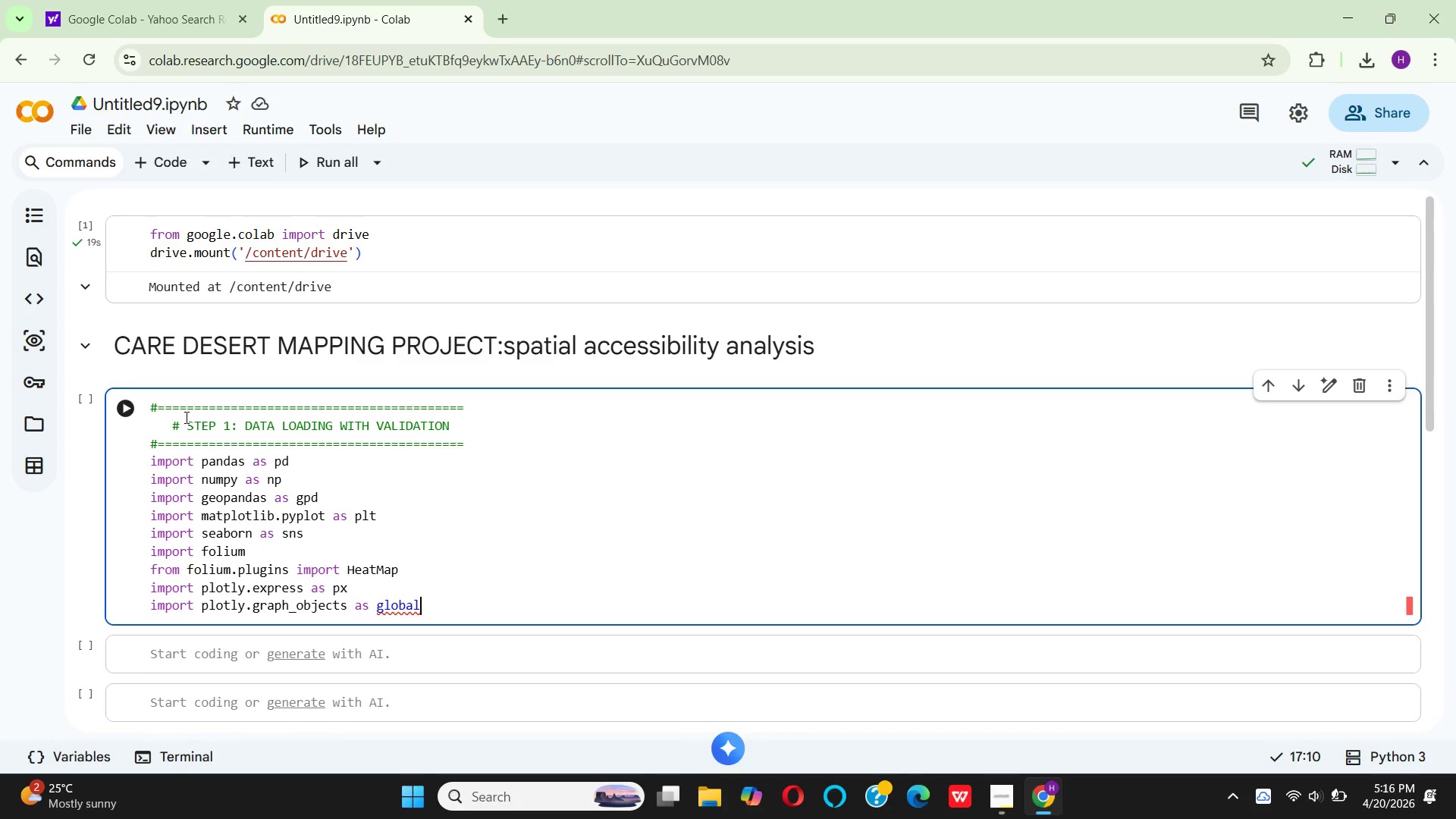 
key(Backspace)
 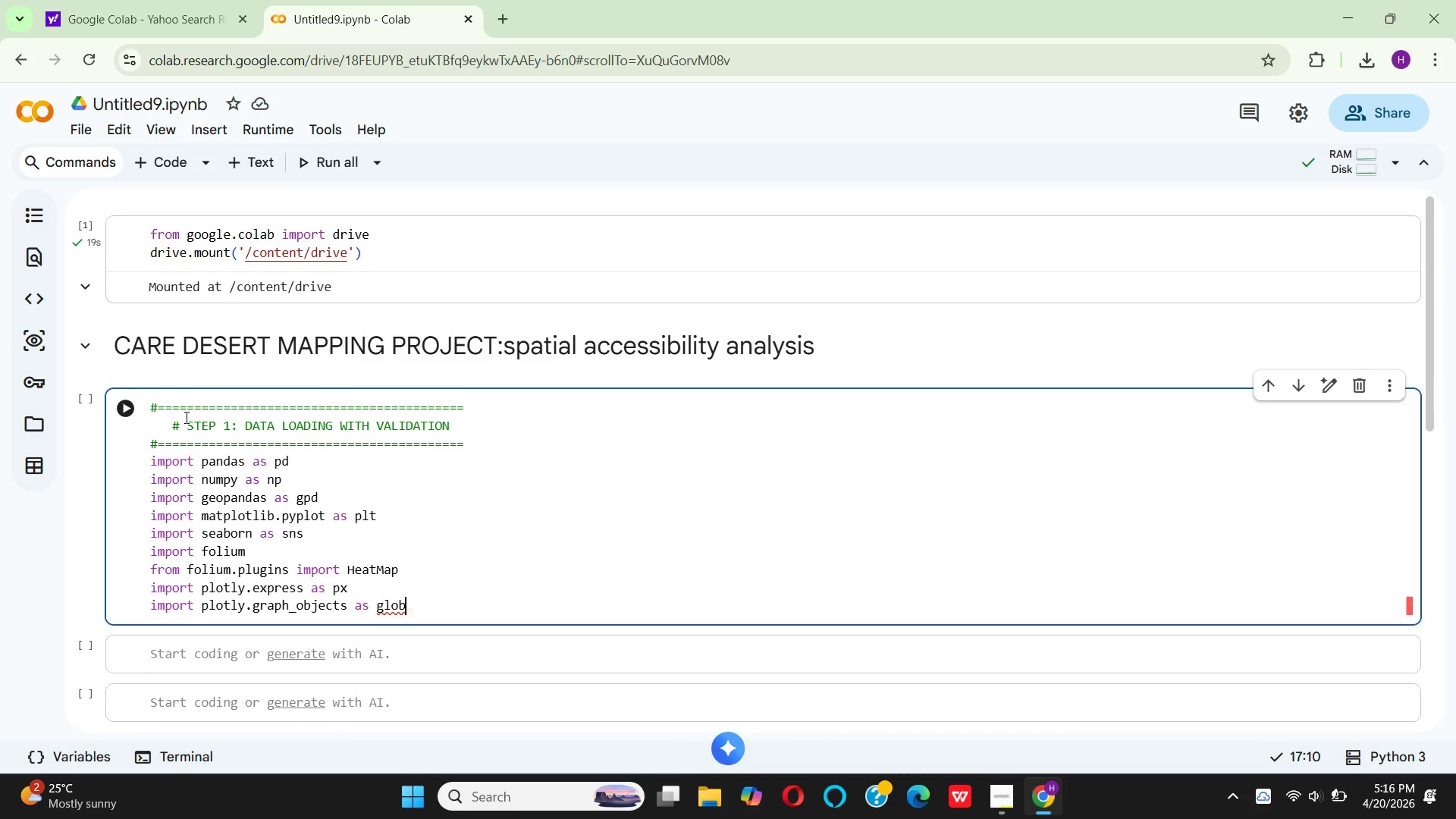 
key(Backspace)
 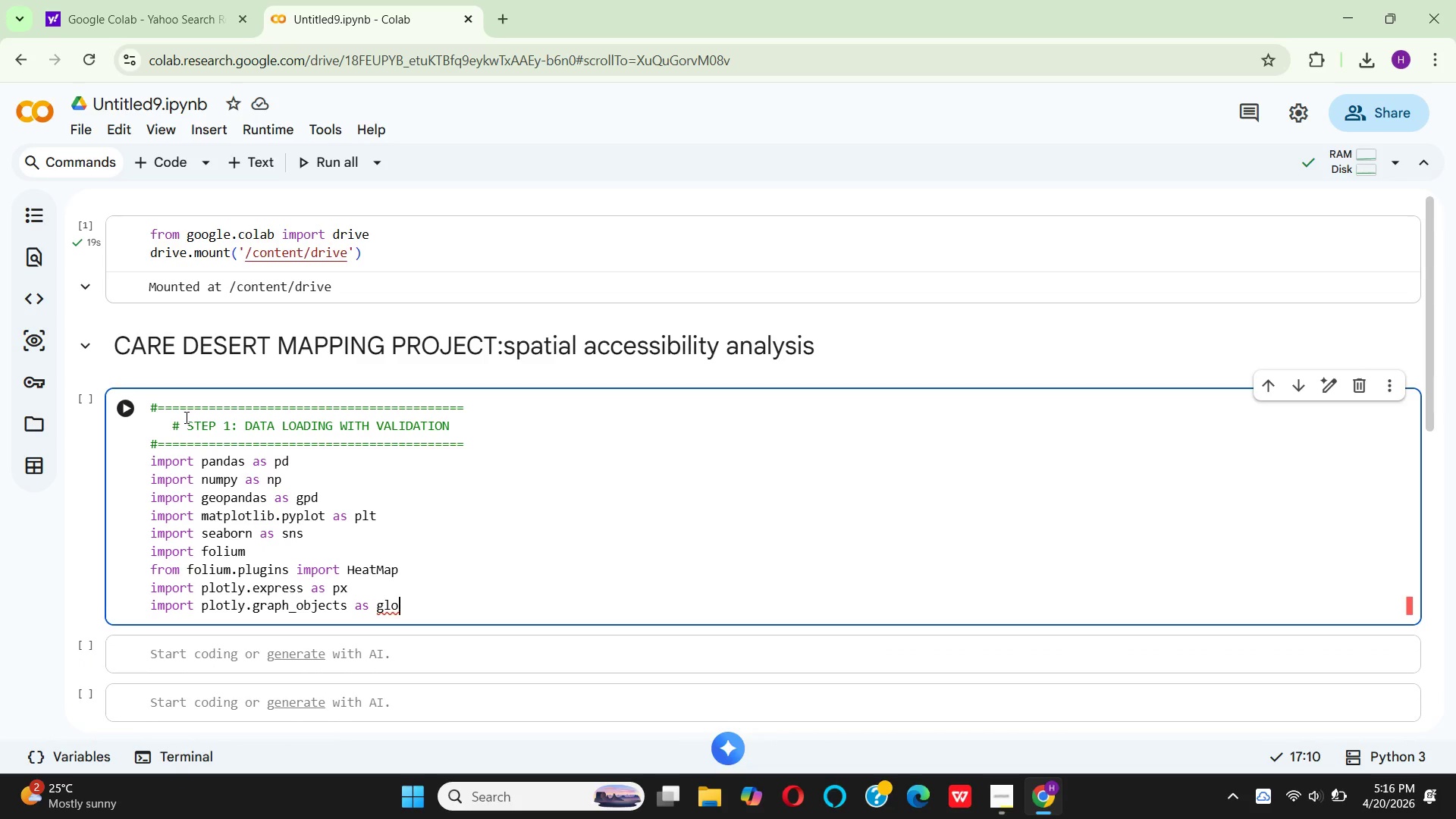 
key(Backspace)
 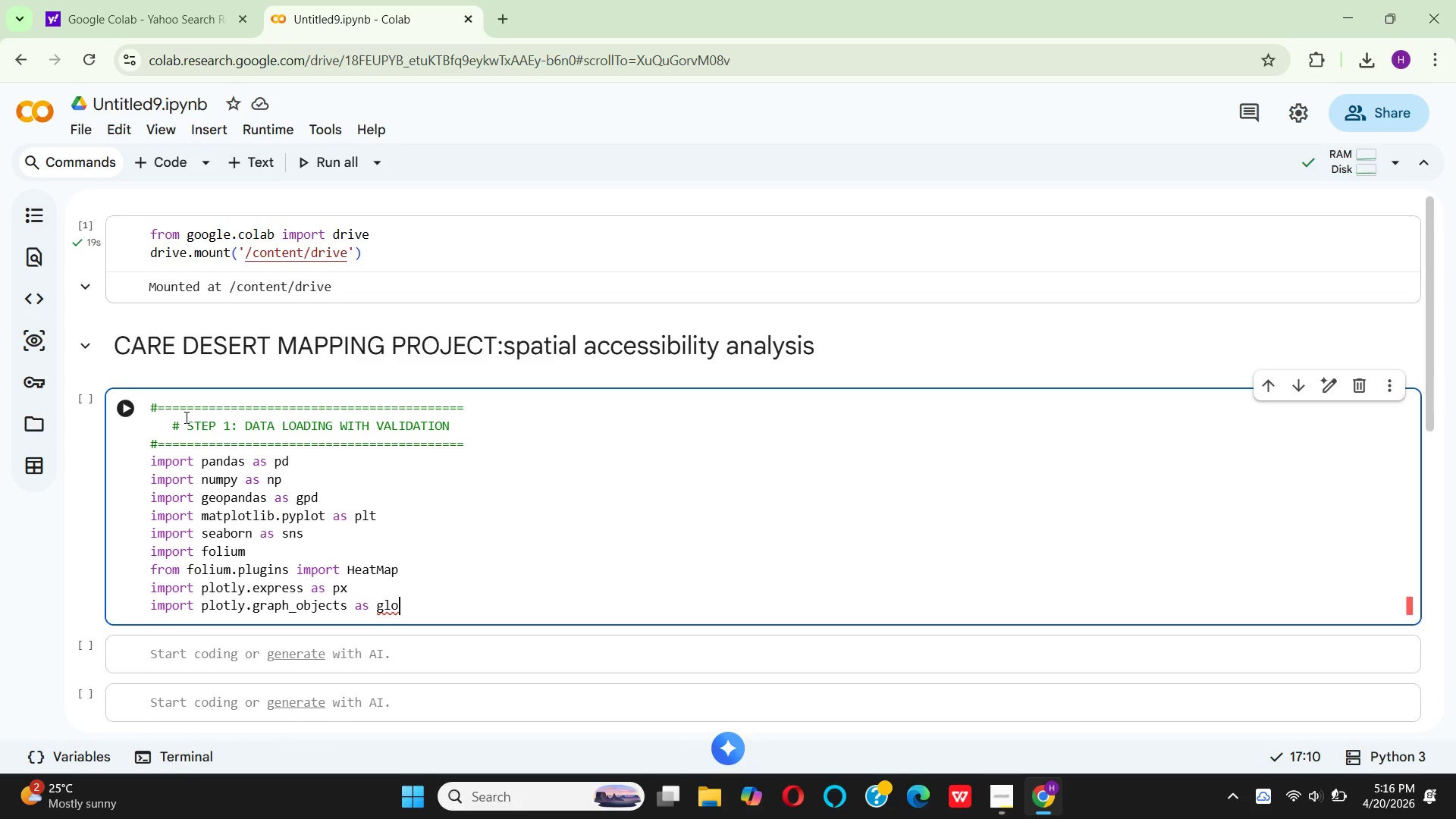 
key(Backspace)
 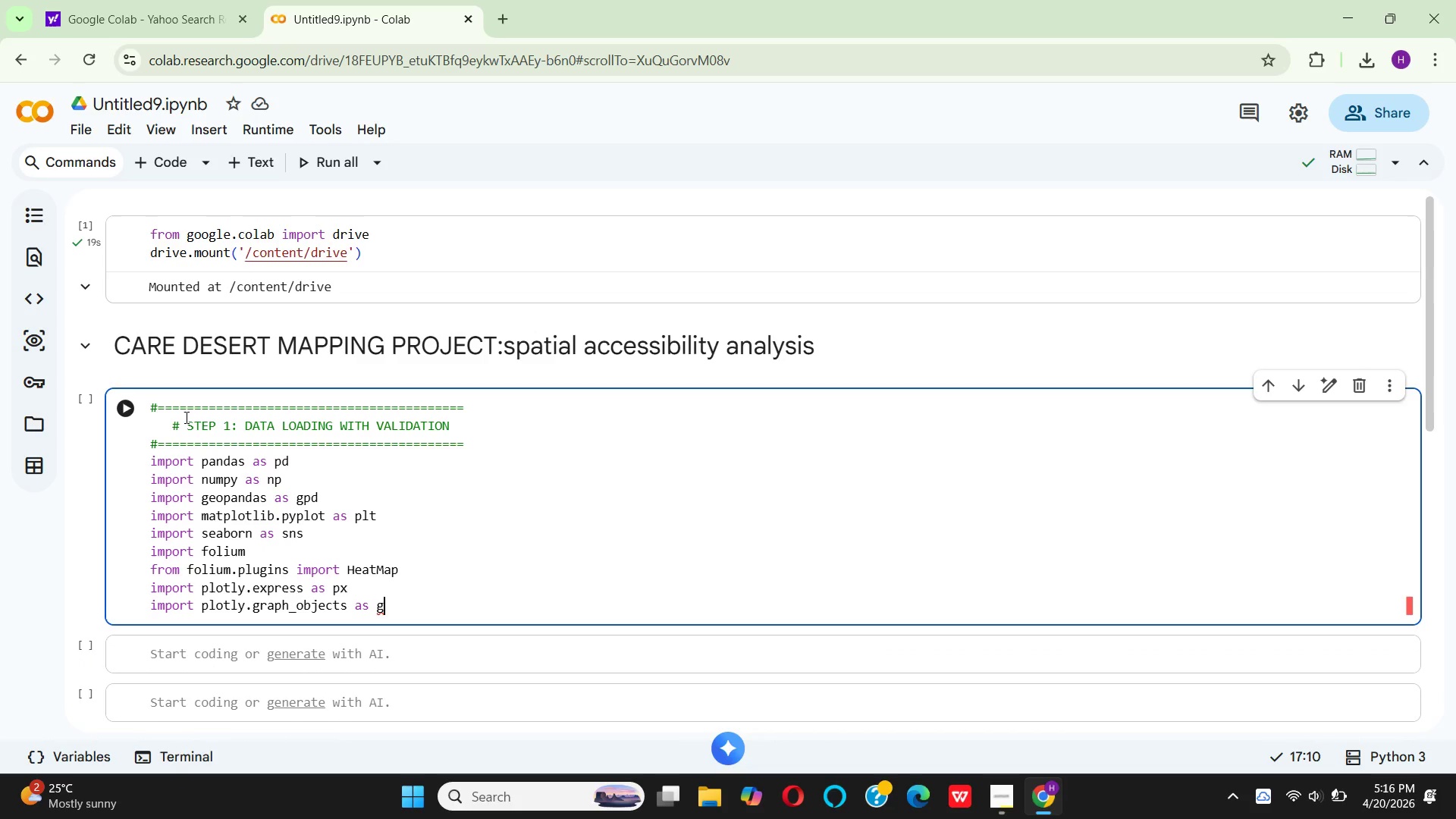 
key(Backspace)
 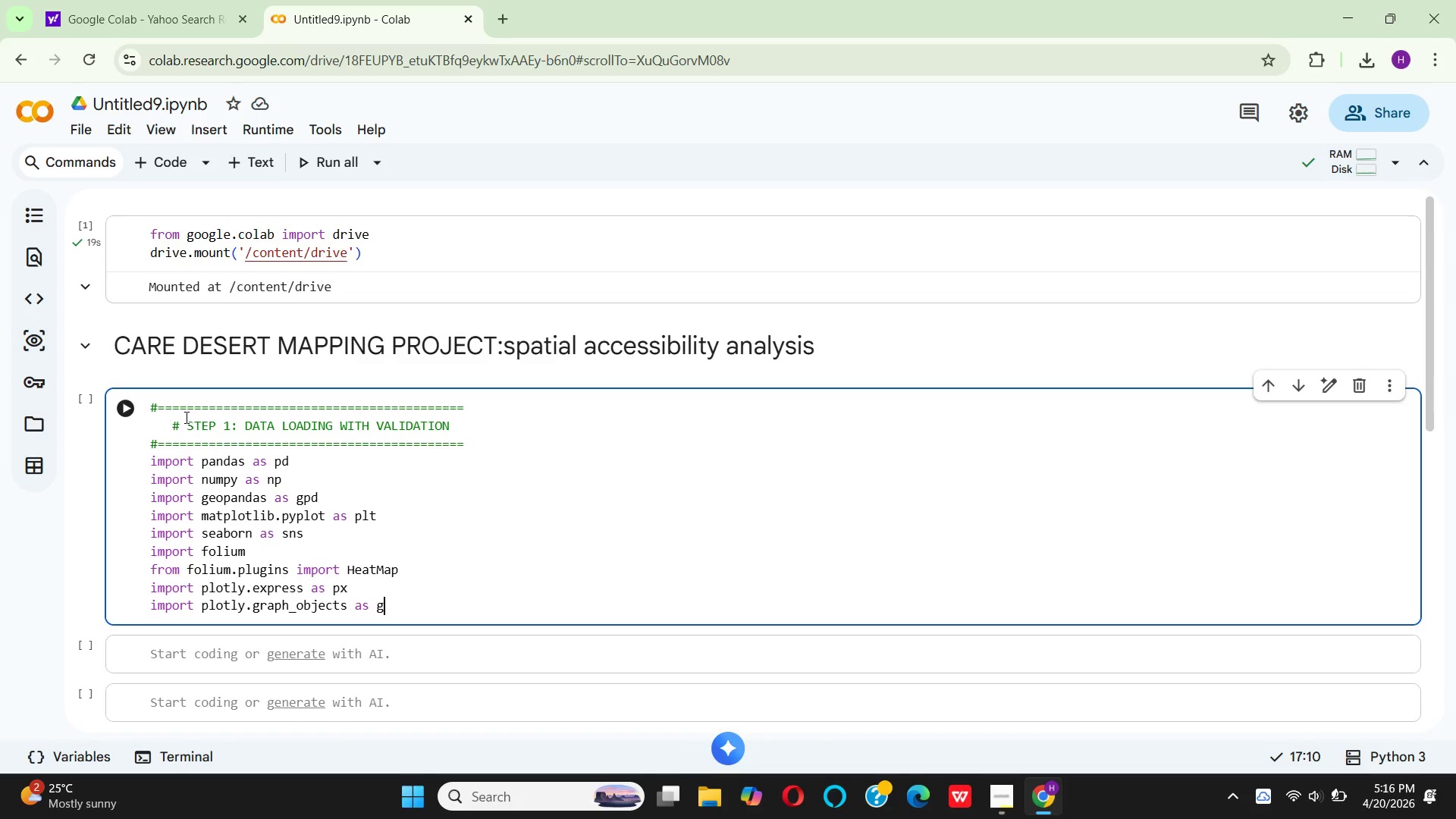 
key(O)
 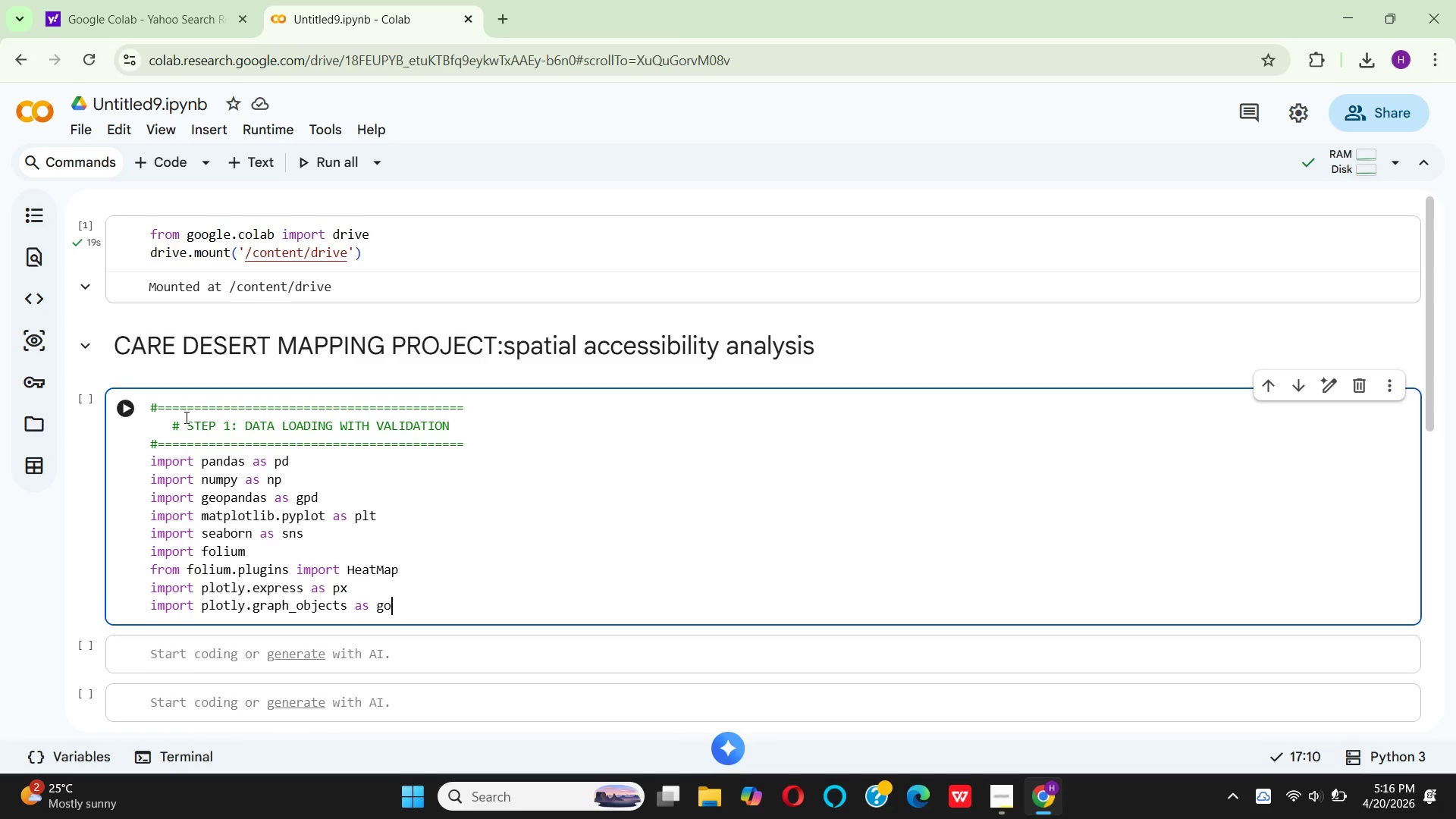 
key(Enter)
 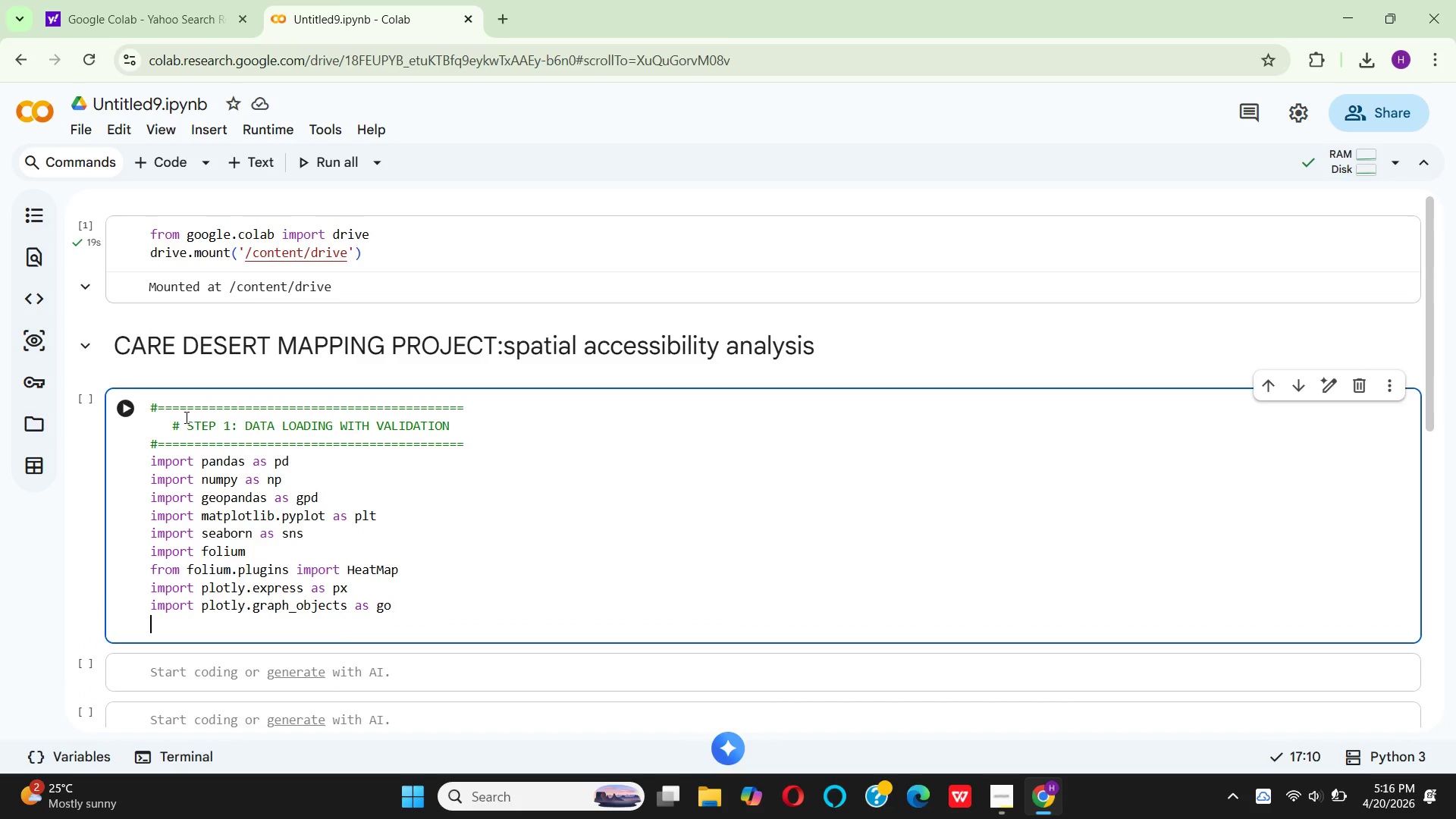 
type(from )
 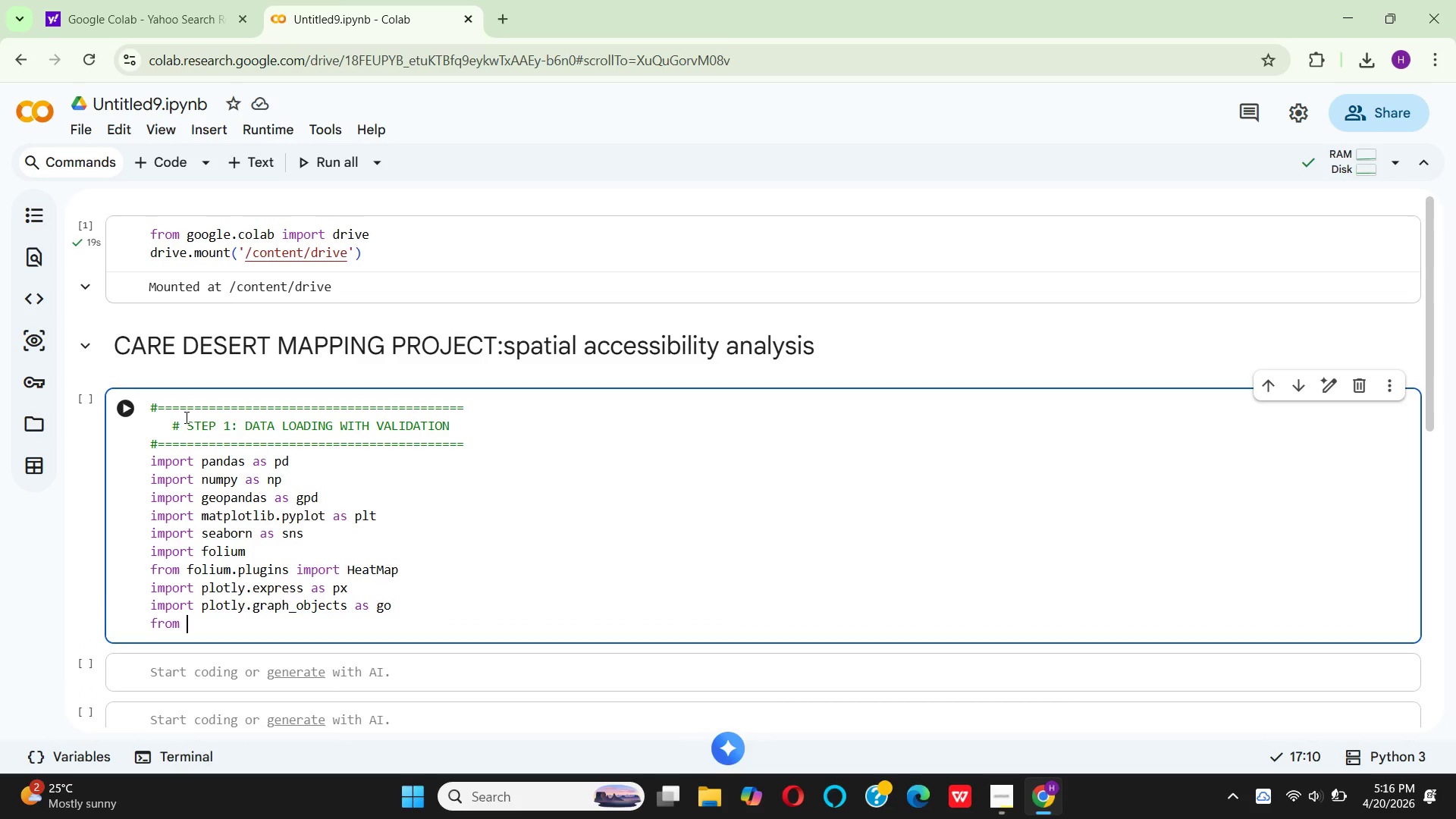 
type(sci)
 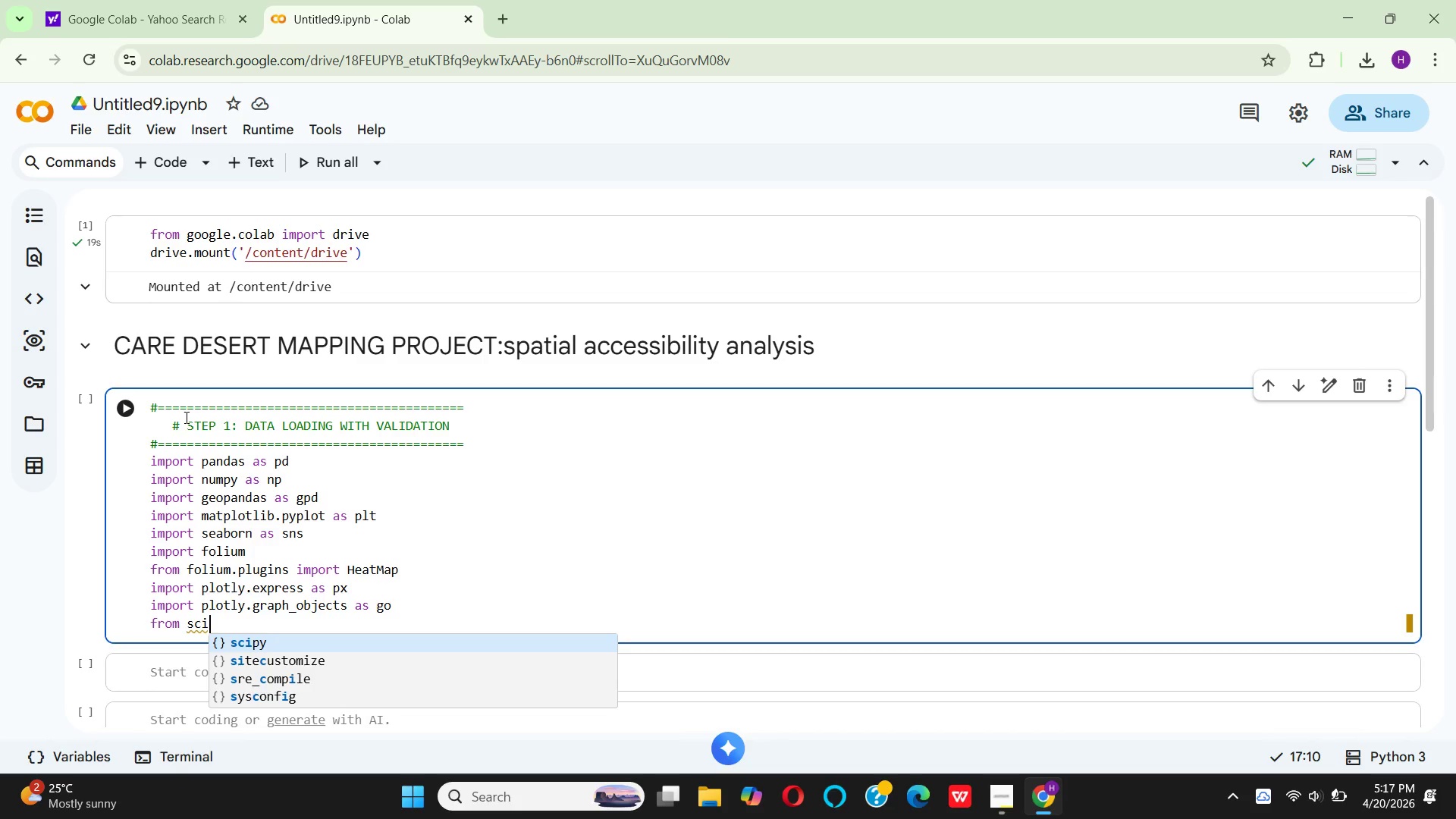 
key(Enter)
 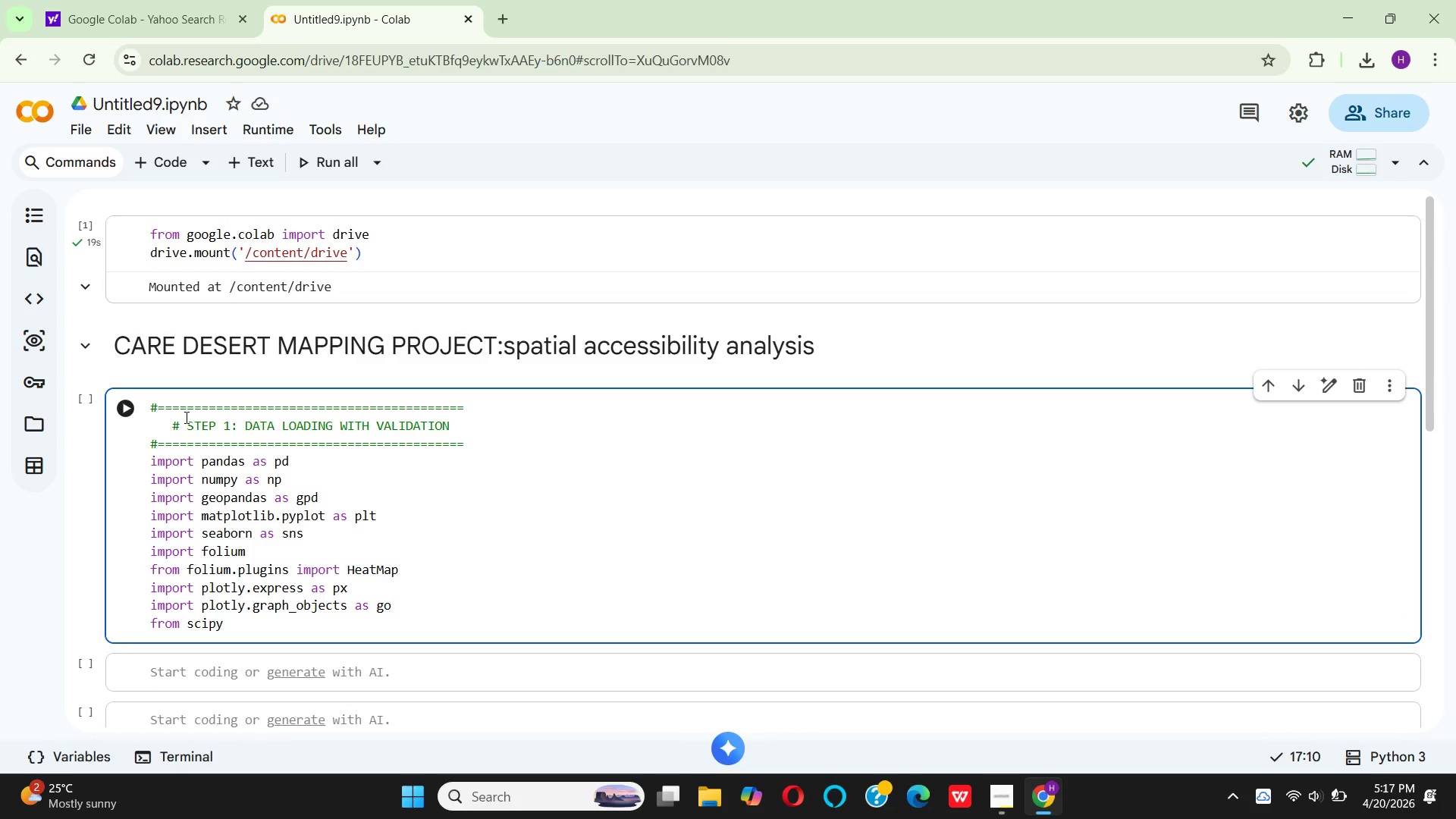 
type(.sp)
 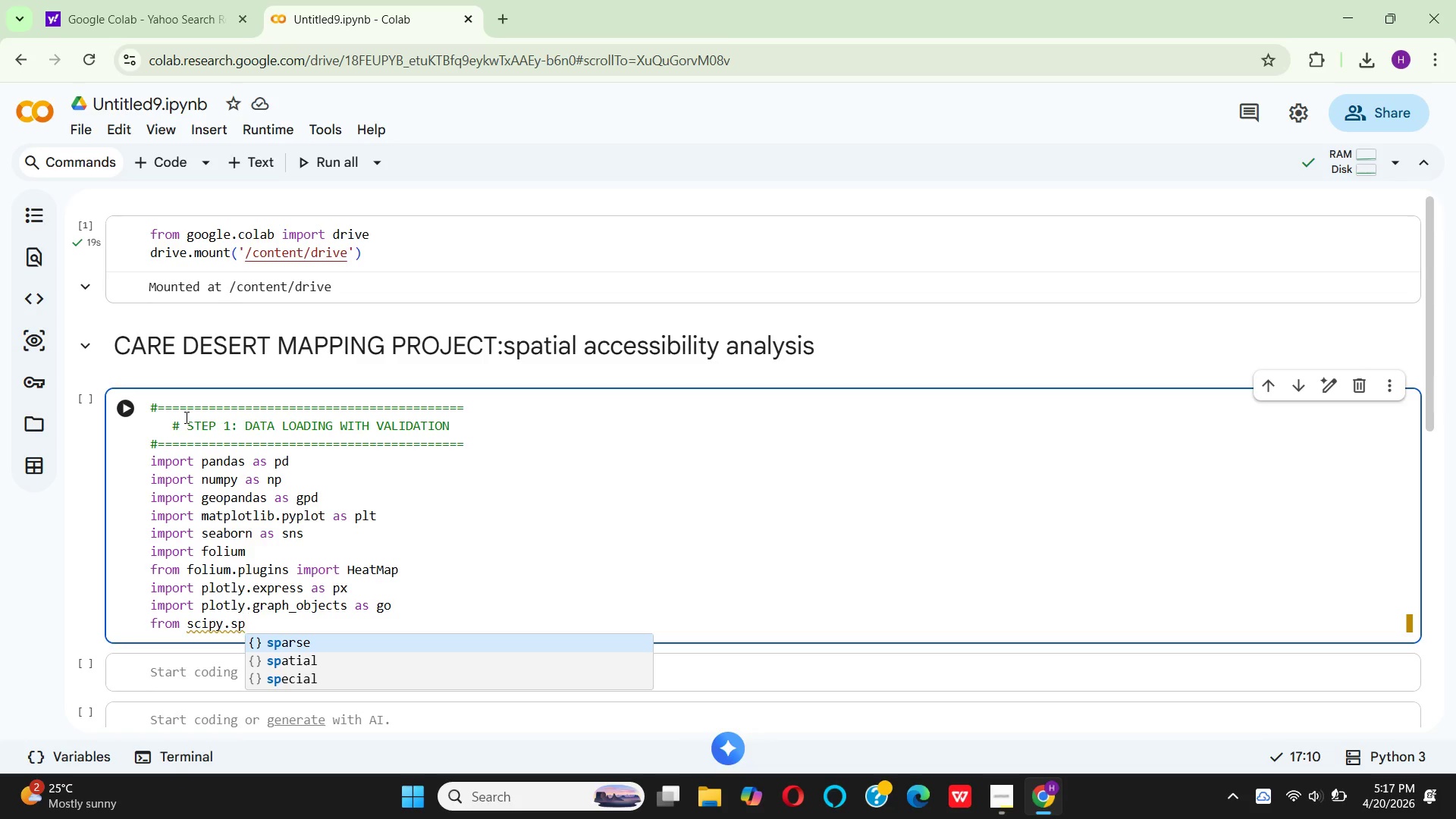 
key(A)
 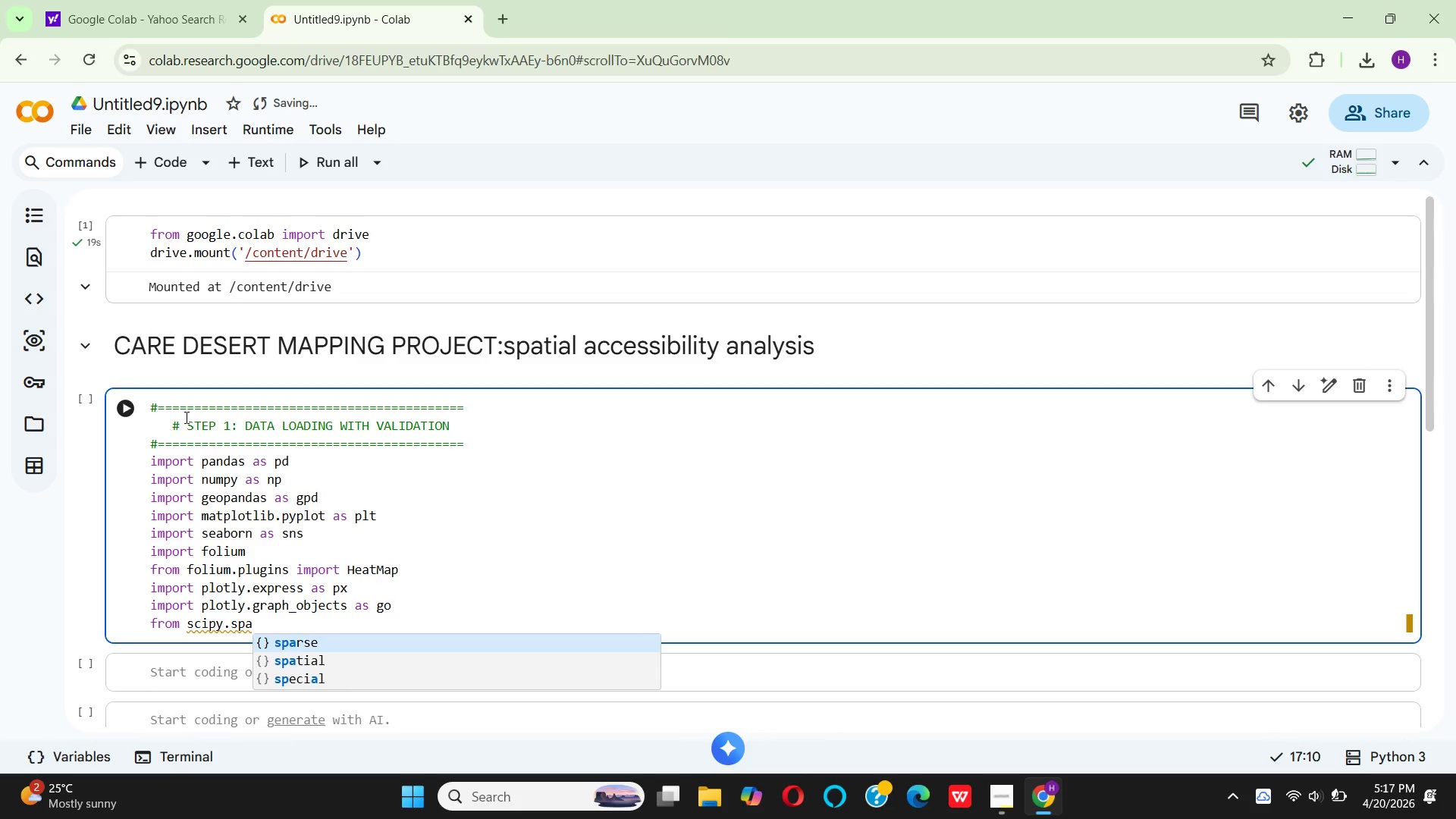 
key(ArrowDown)
 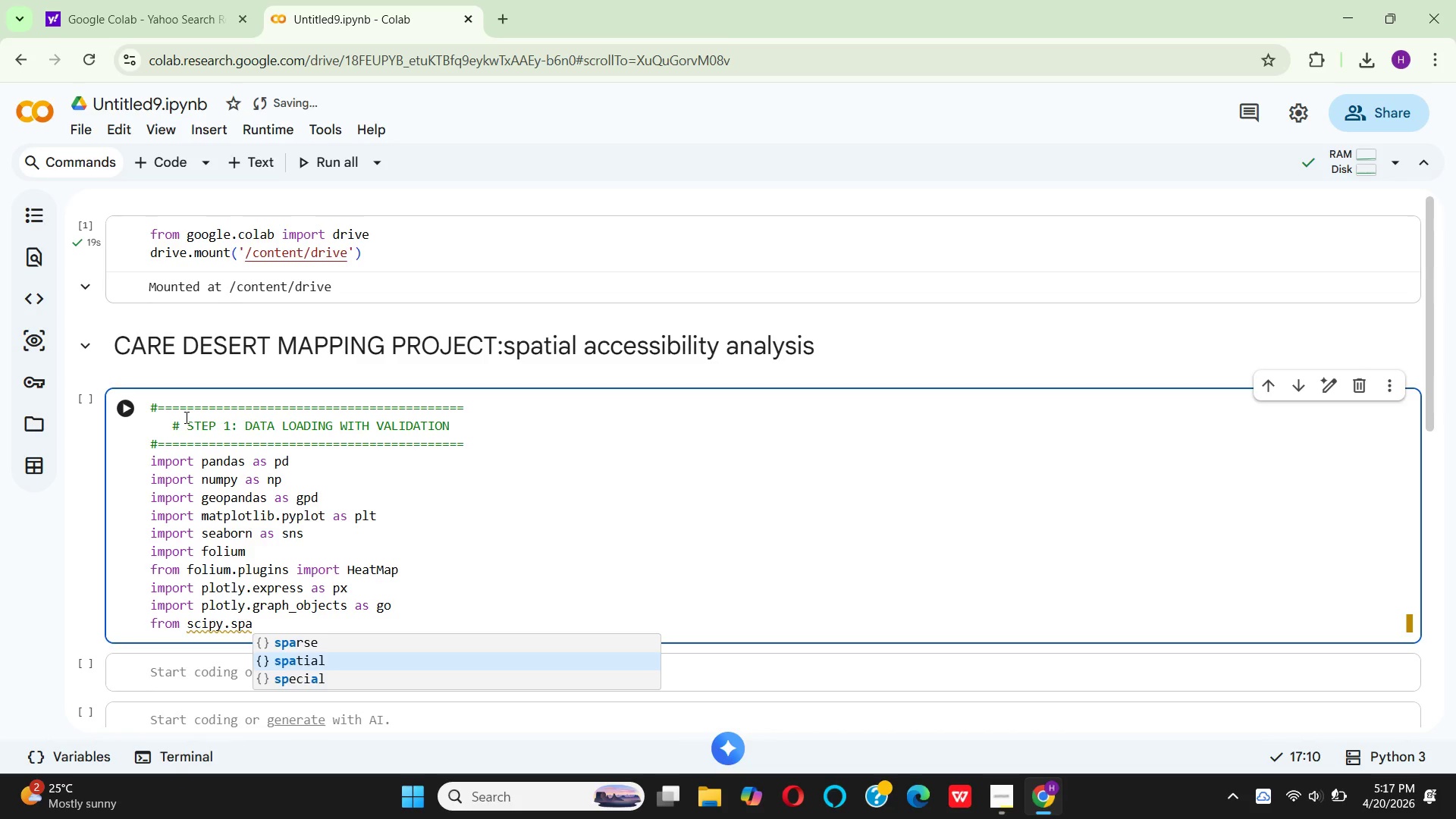 
key(Enter)
 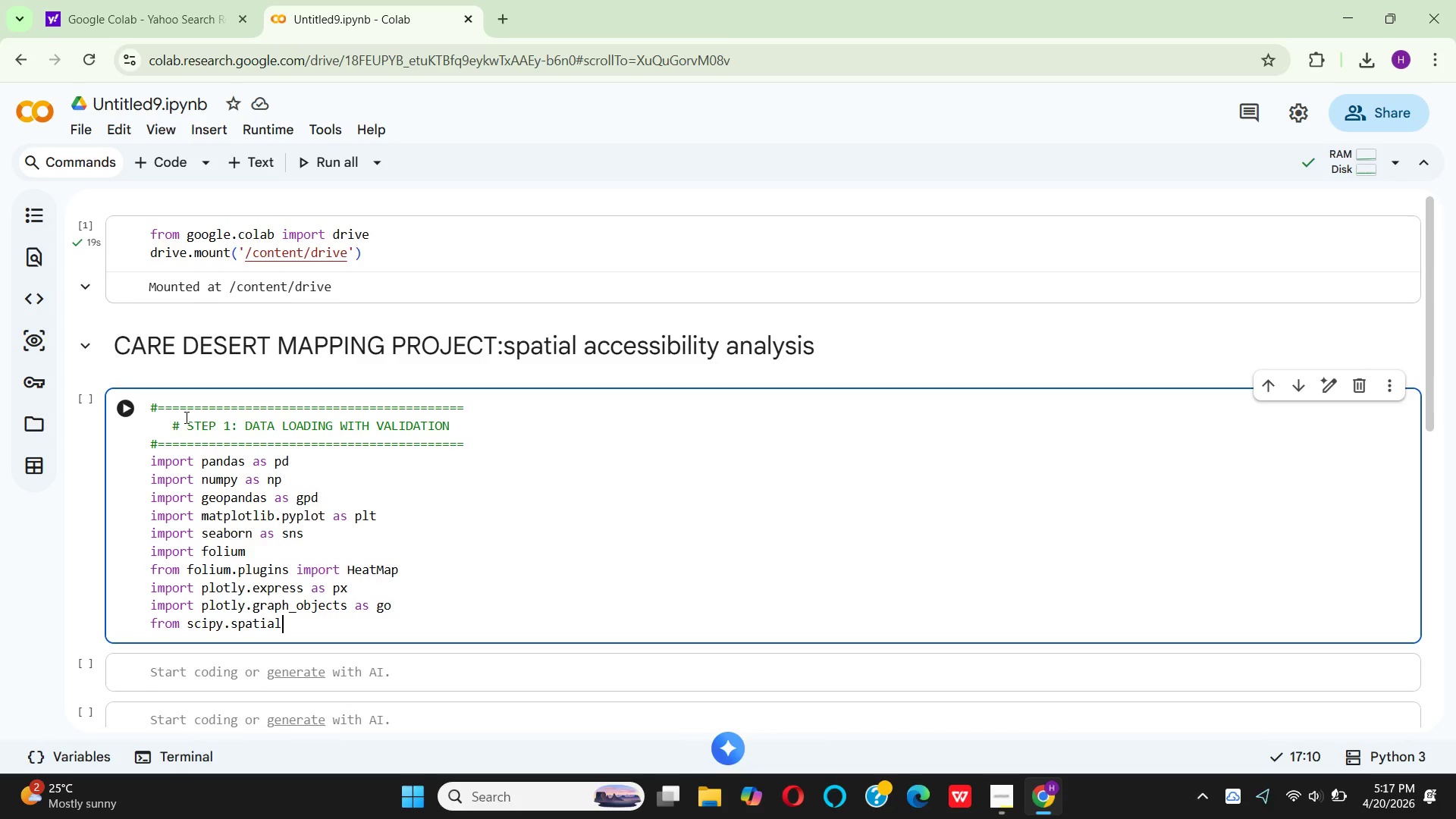 
type( import )
 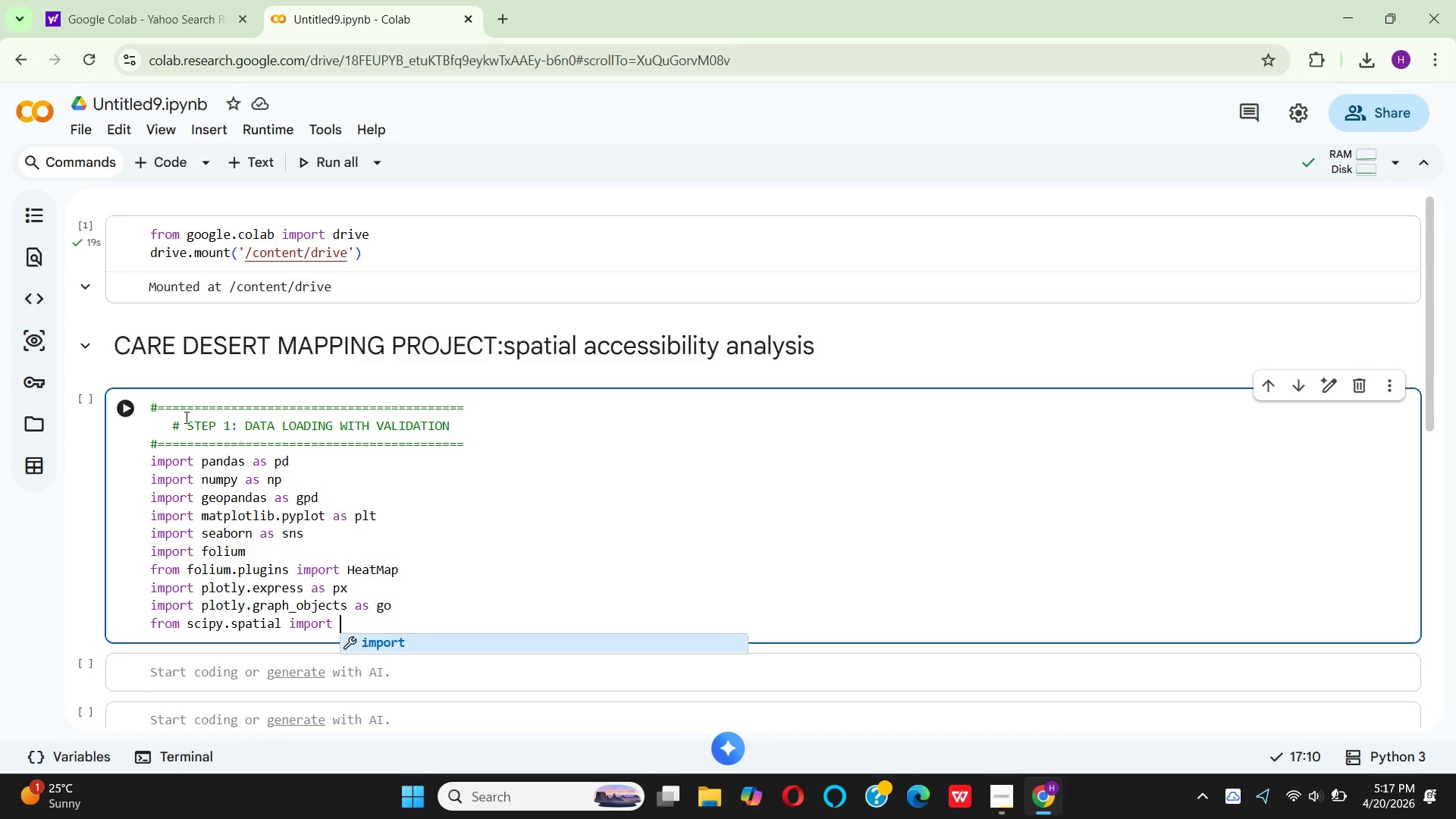 
type(Ckdt)
 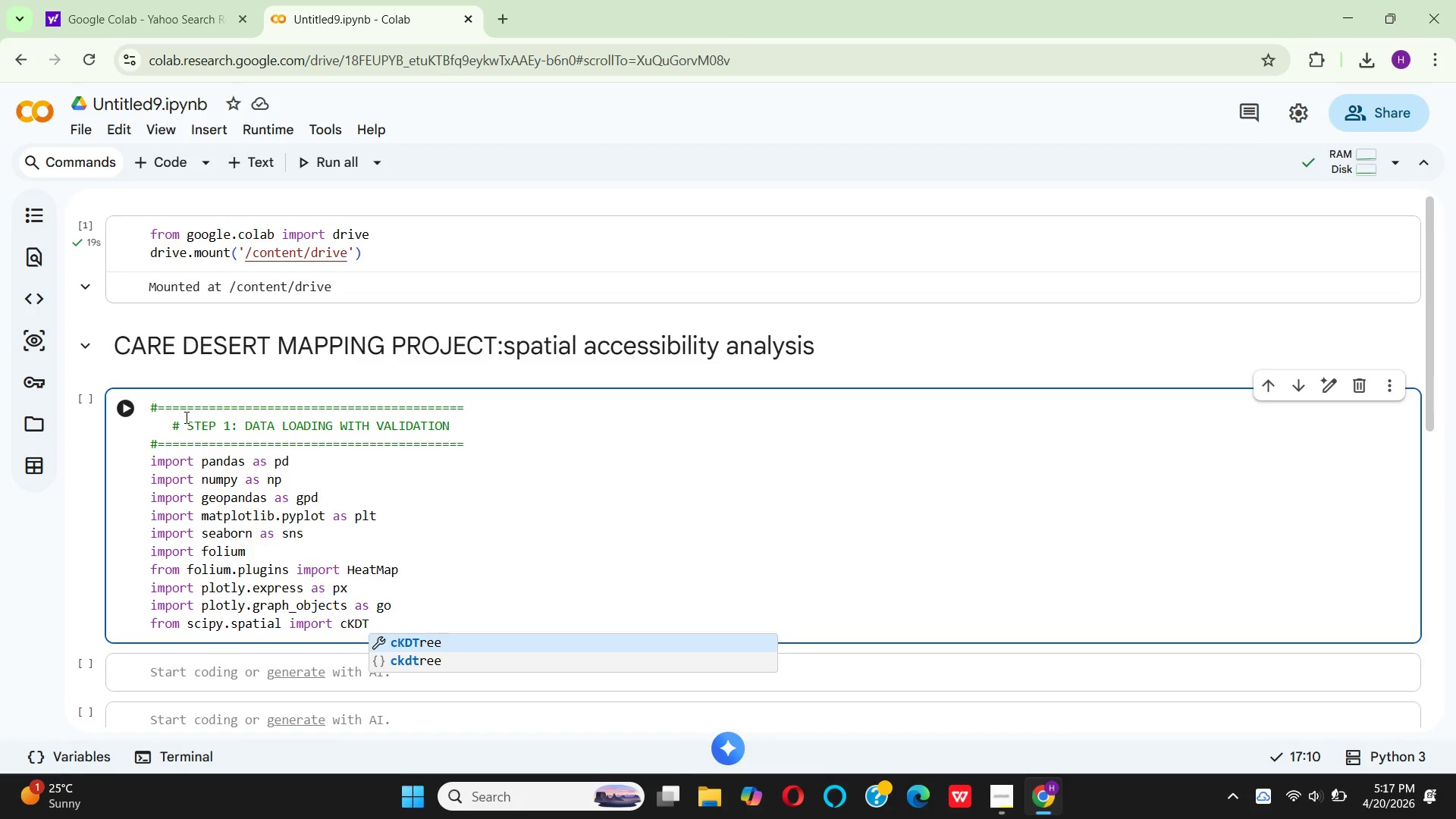 
key(Enter)
 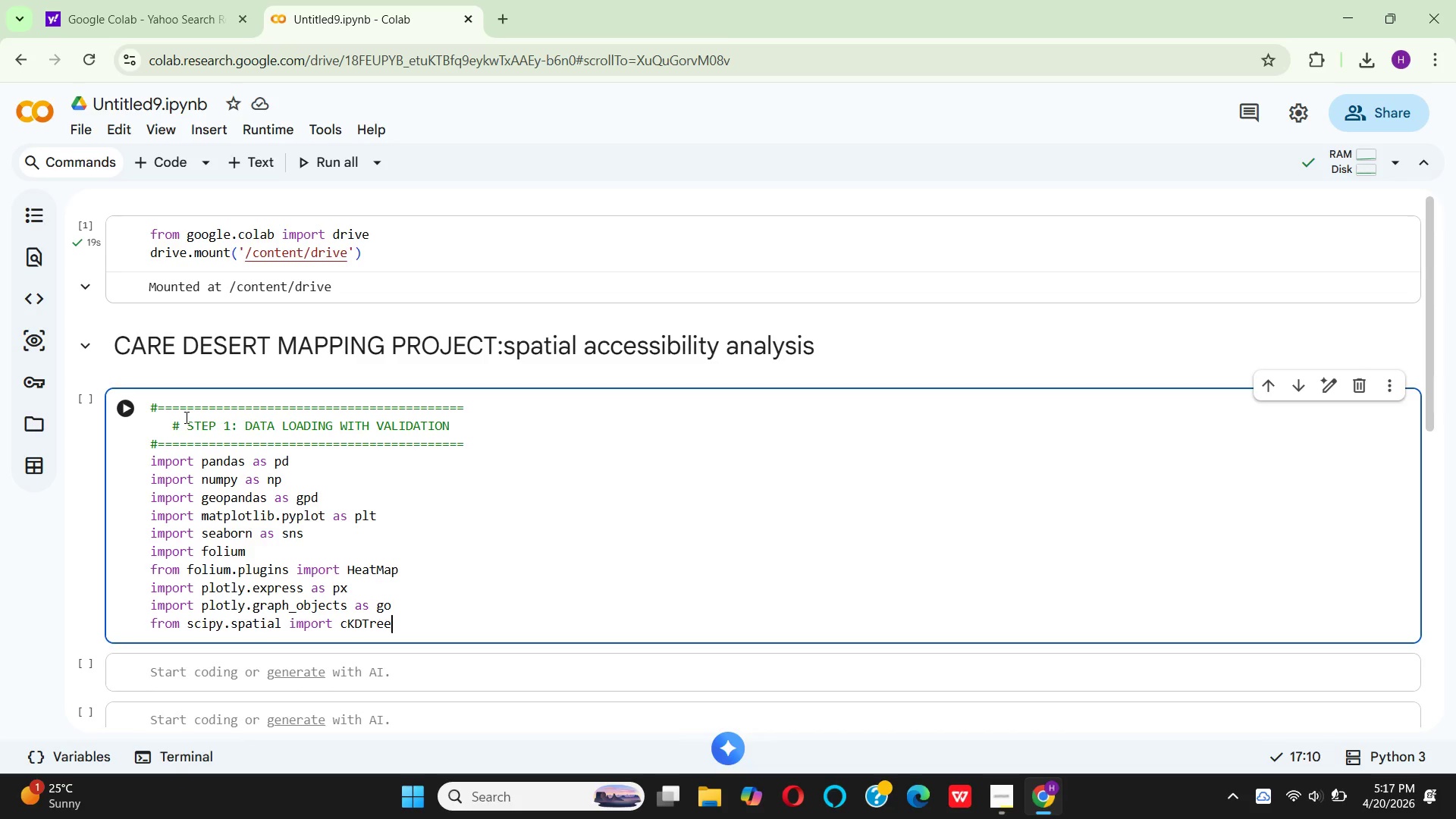 
key(Enter)
 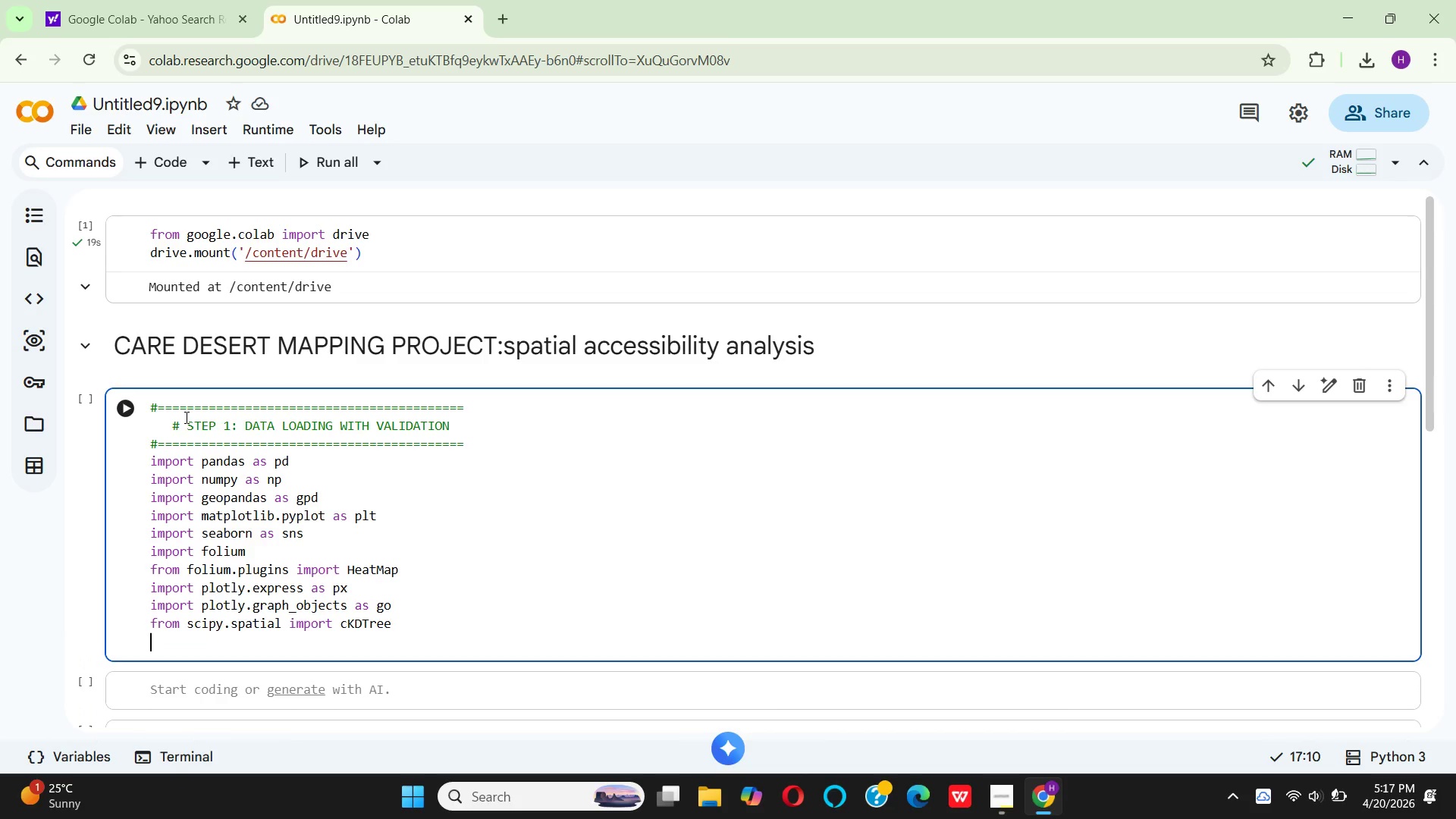 
type(i)
key(Backspace)
type(IMPORT WARNIN)
 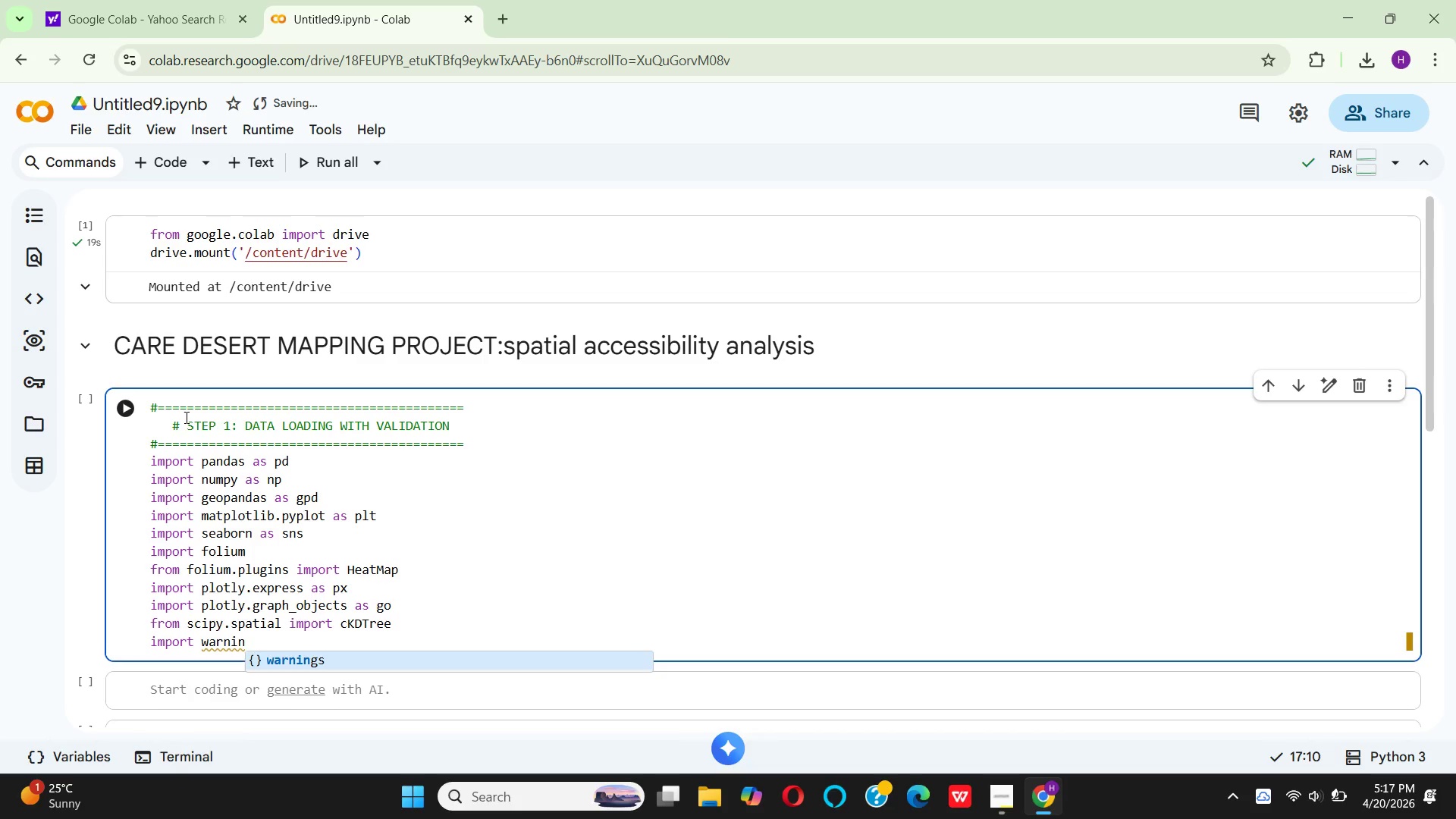 
key(Enter)
 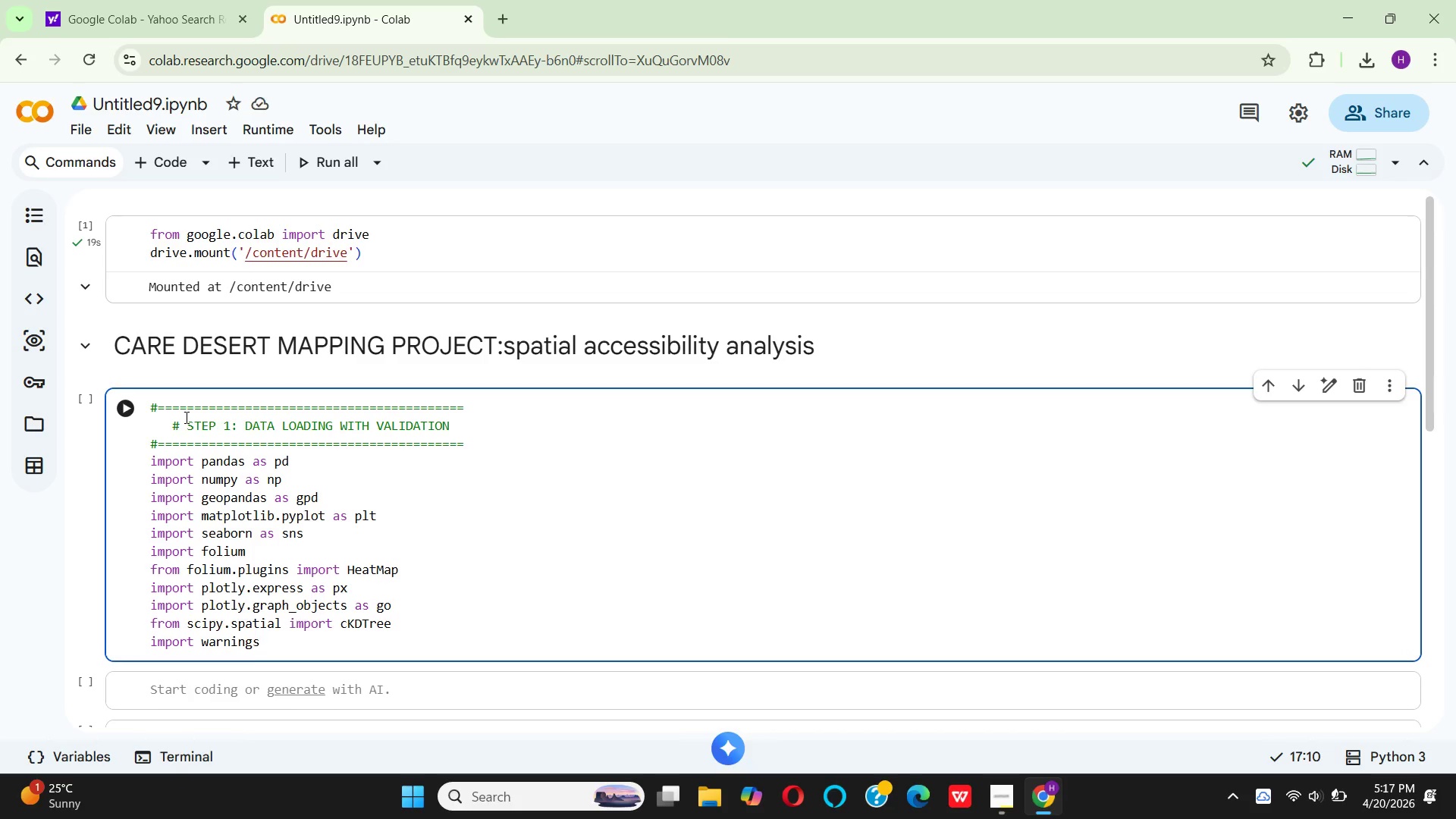 
key(Enter)
 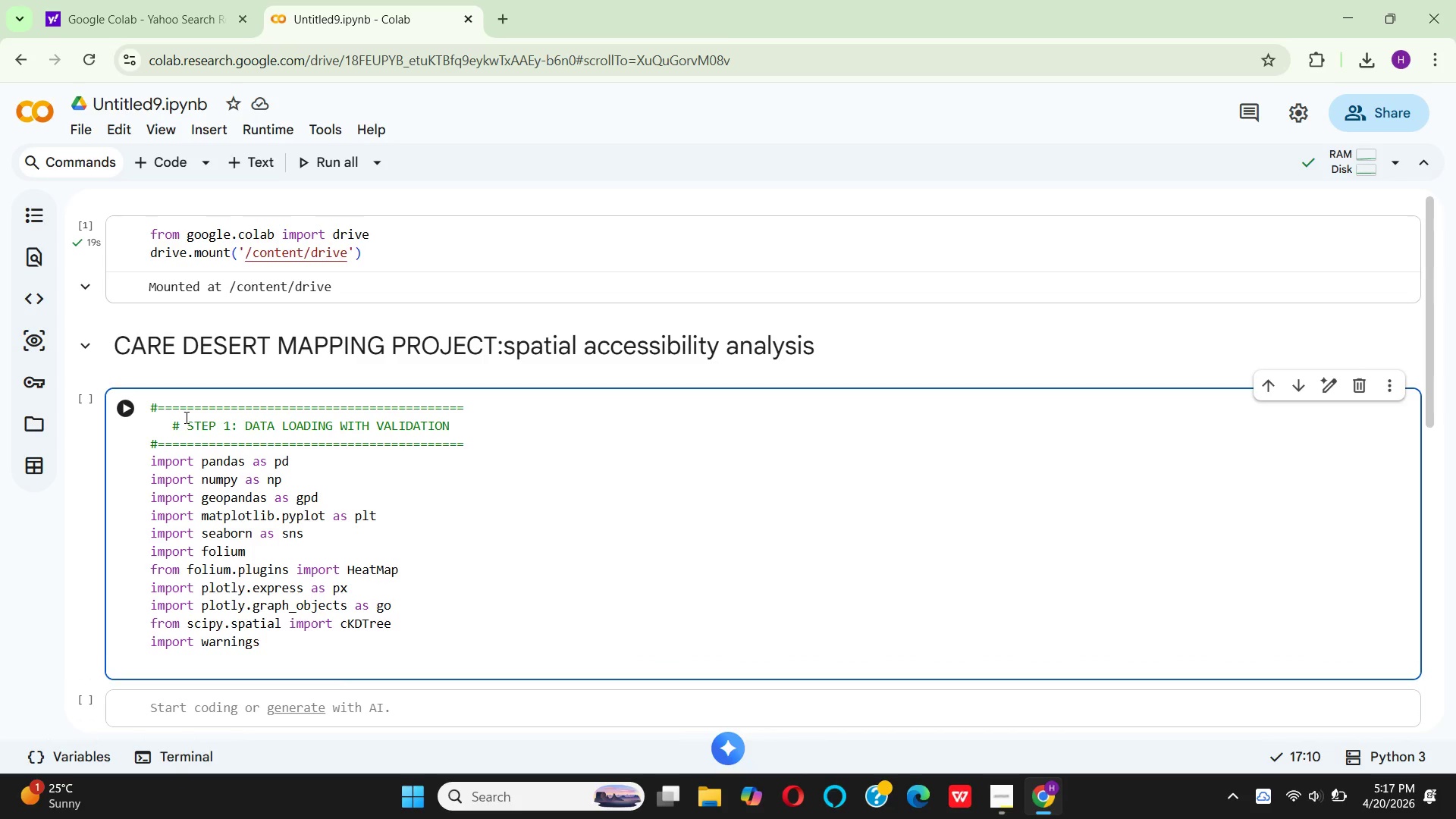 
hold_key(key=W, duration=0.31)
 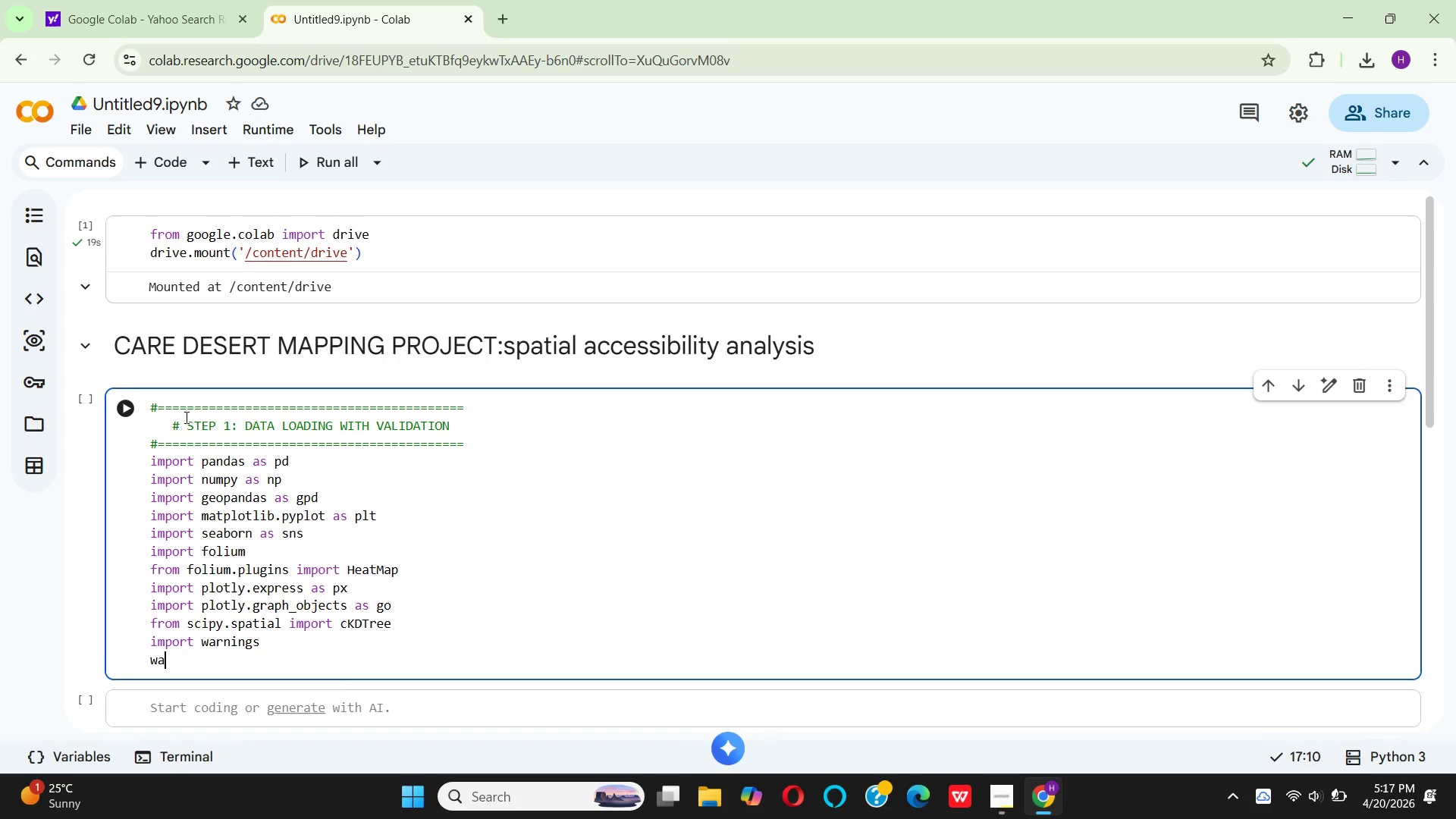 
type(ARNIN)
 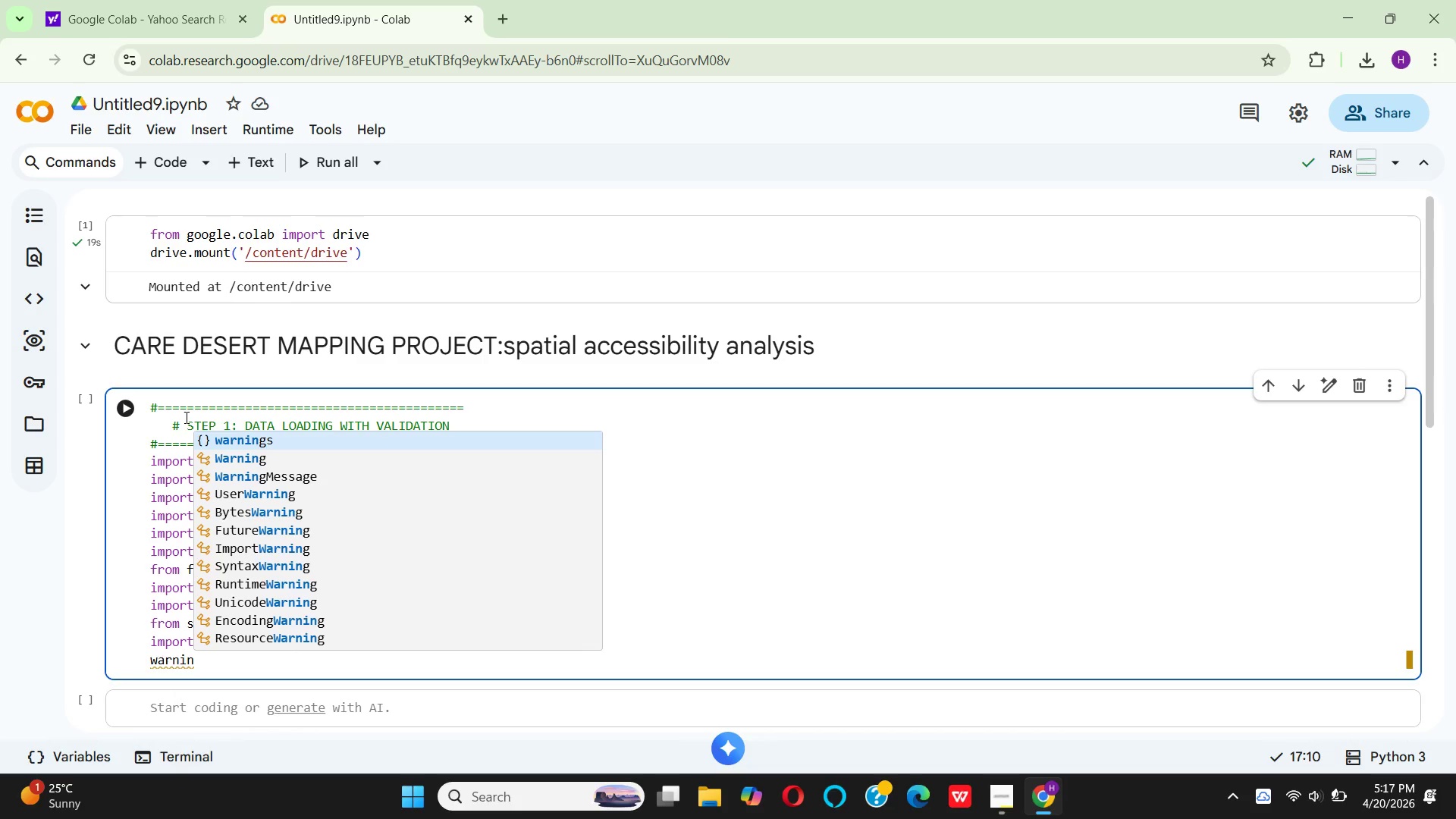 
key(Enter)
 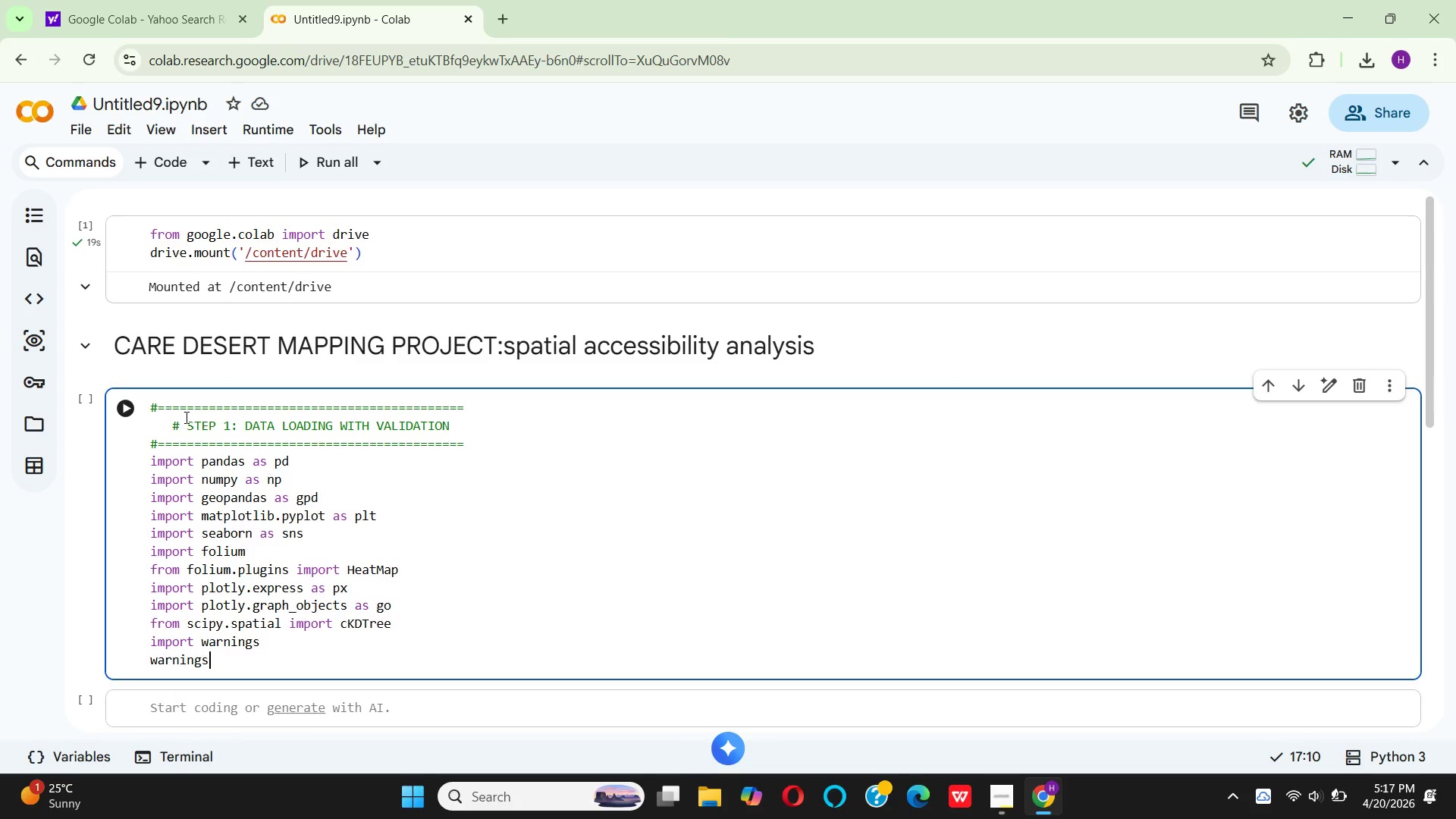 
type(.FI)
 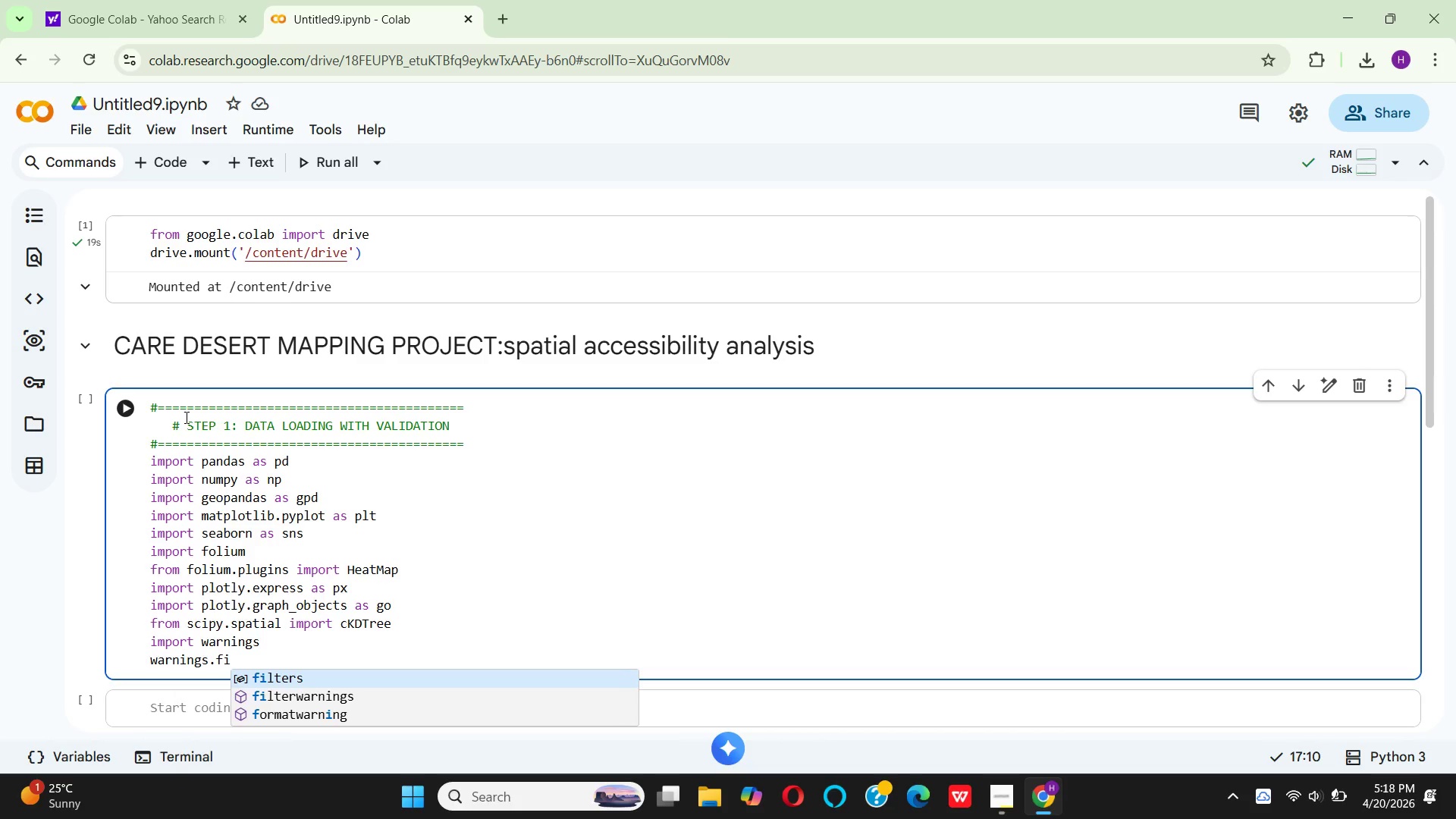 
key(ArrowDown)
 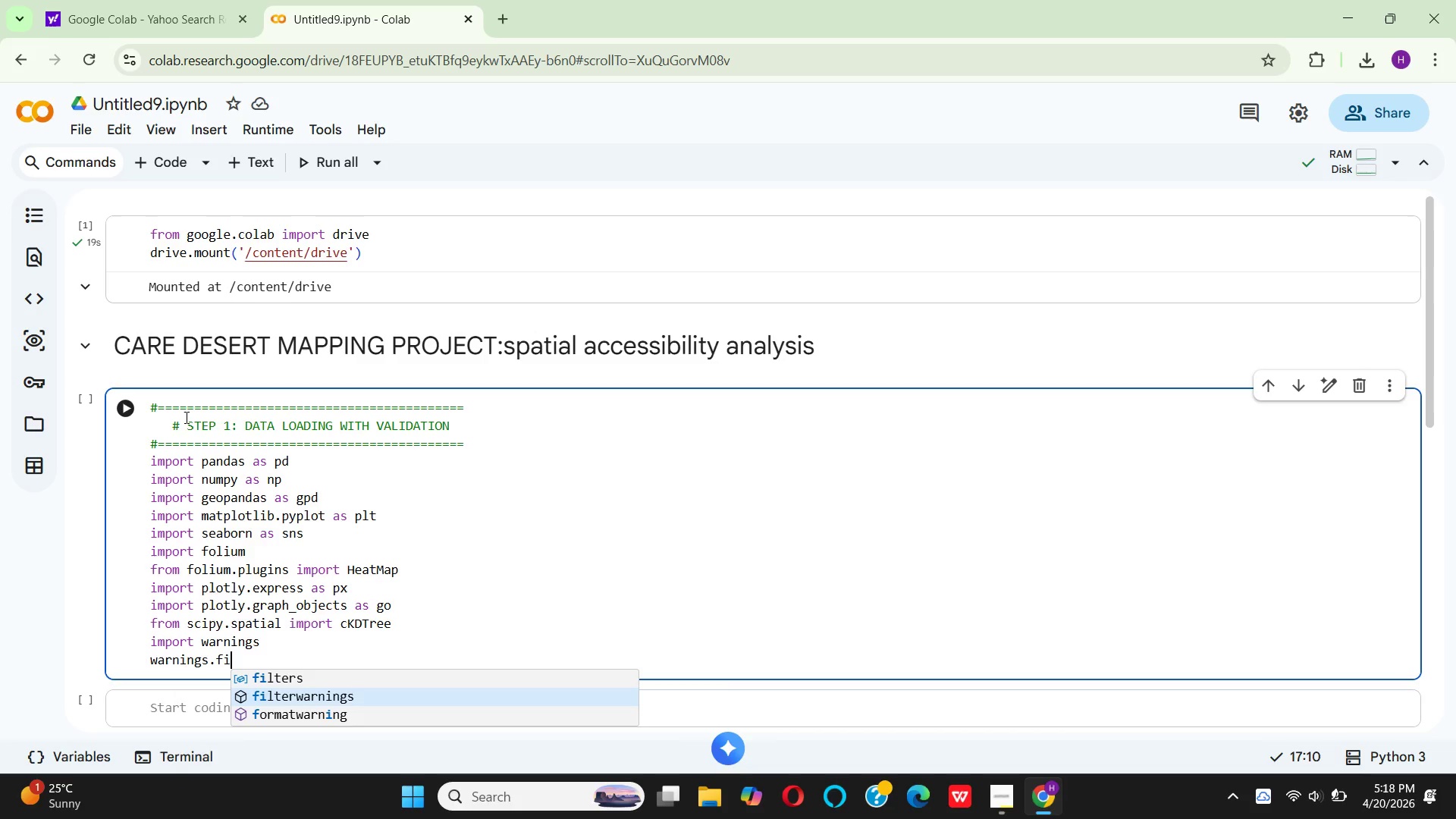 
key(Enter)
 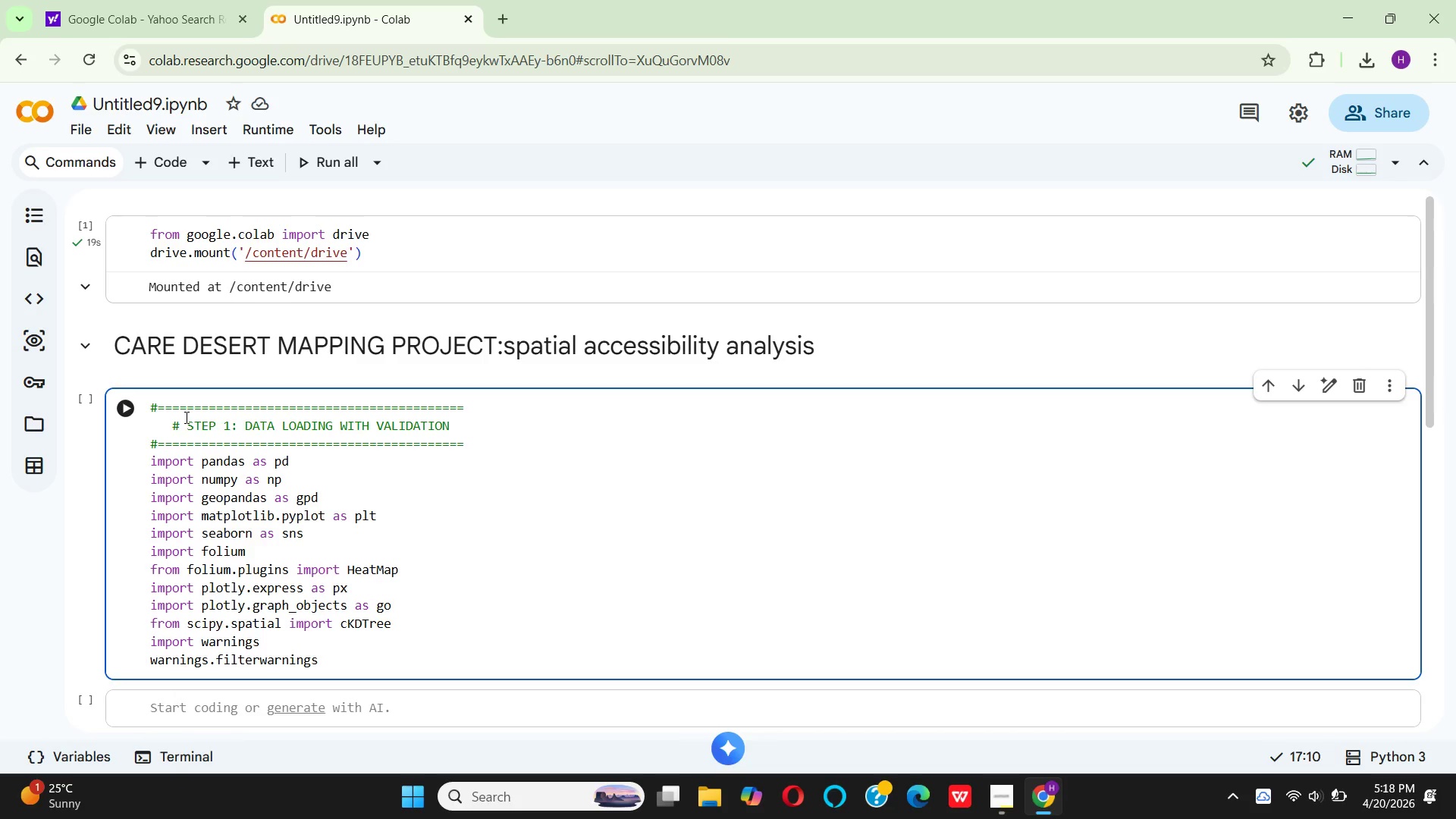 
key(Shift+9)
 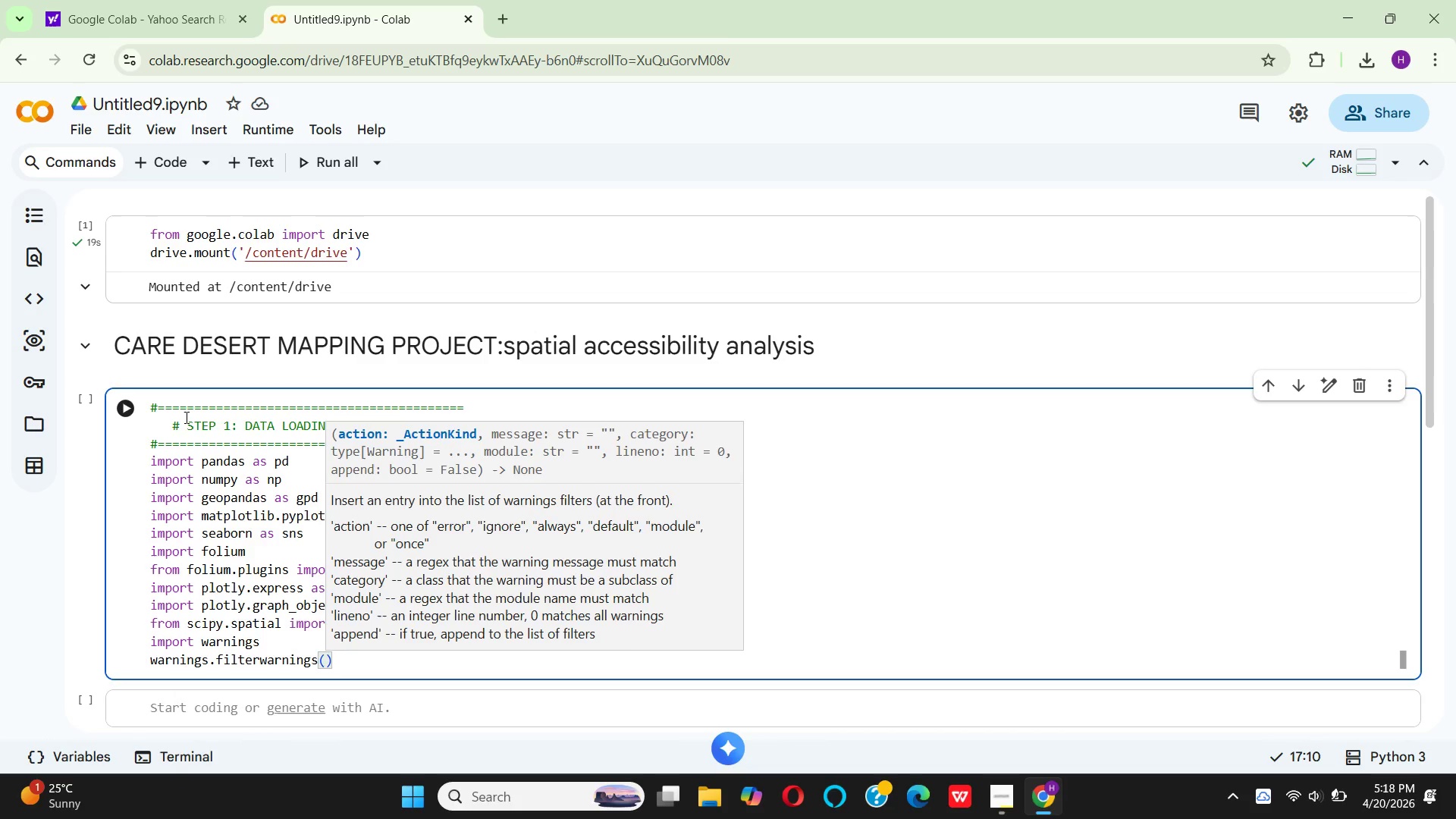 
wait(19.44)
 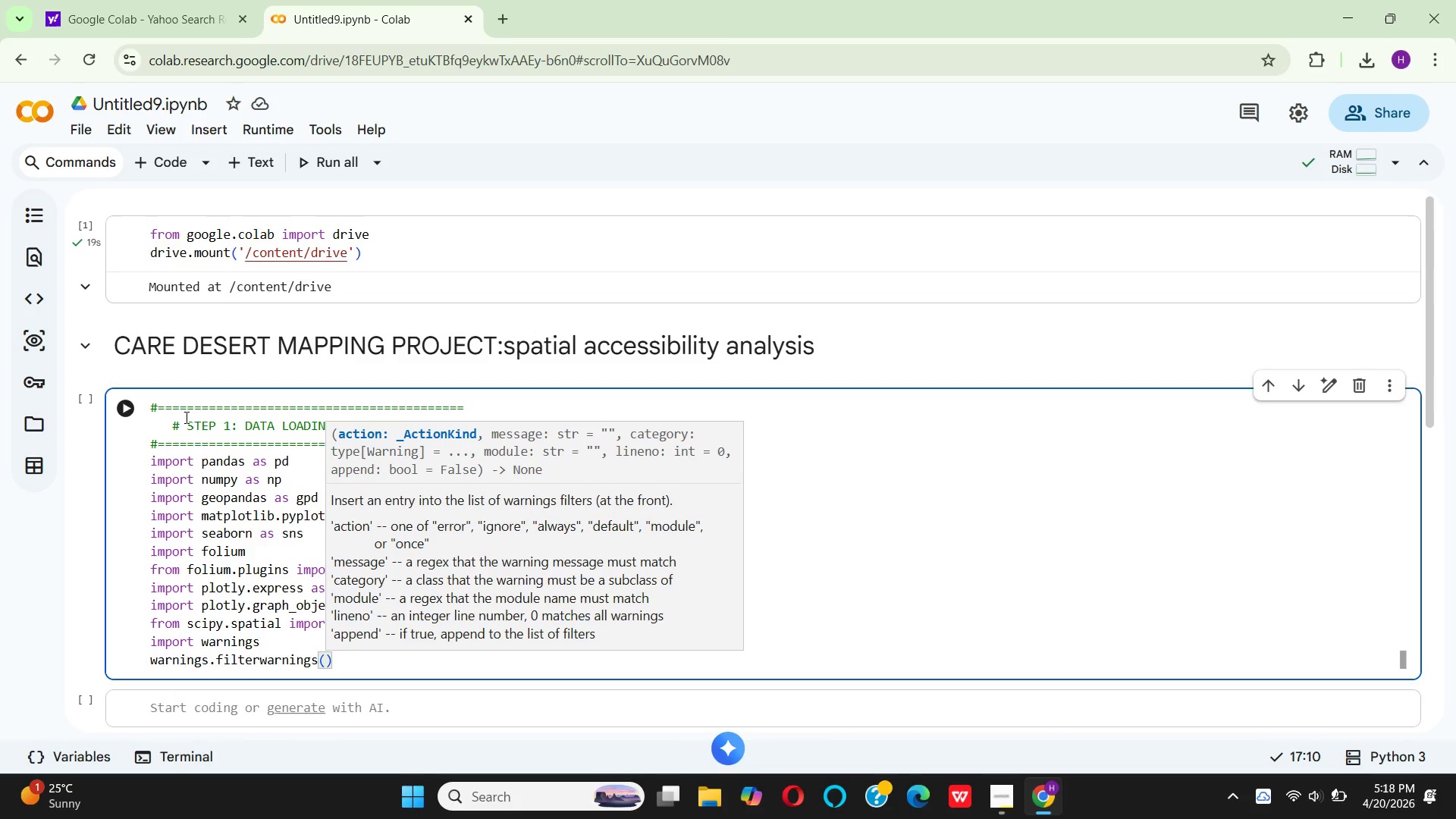 
type('IGNORE)
 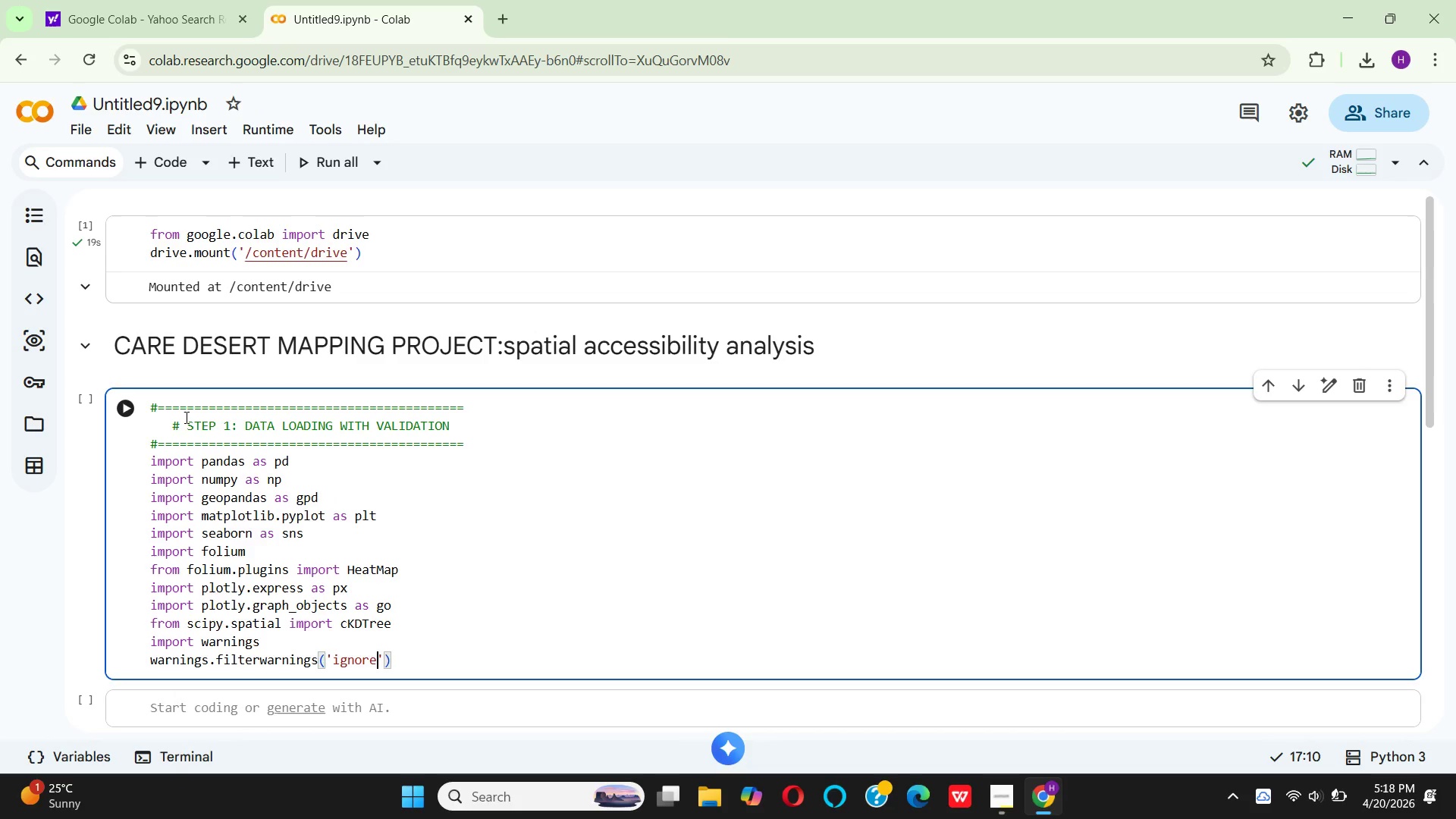 
key(ArrowRight)
 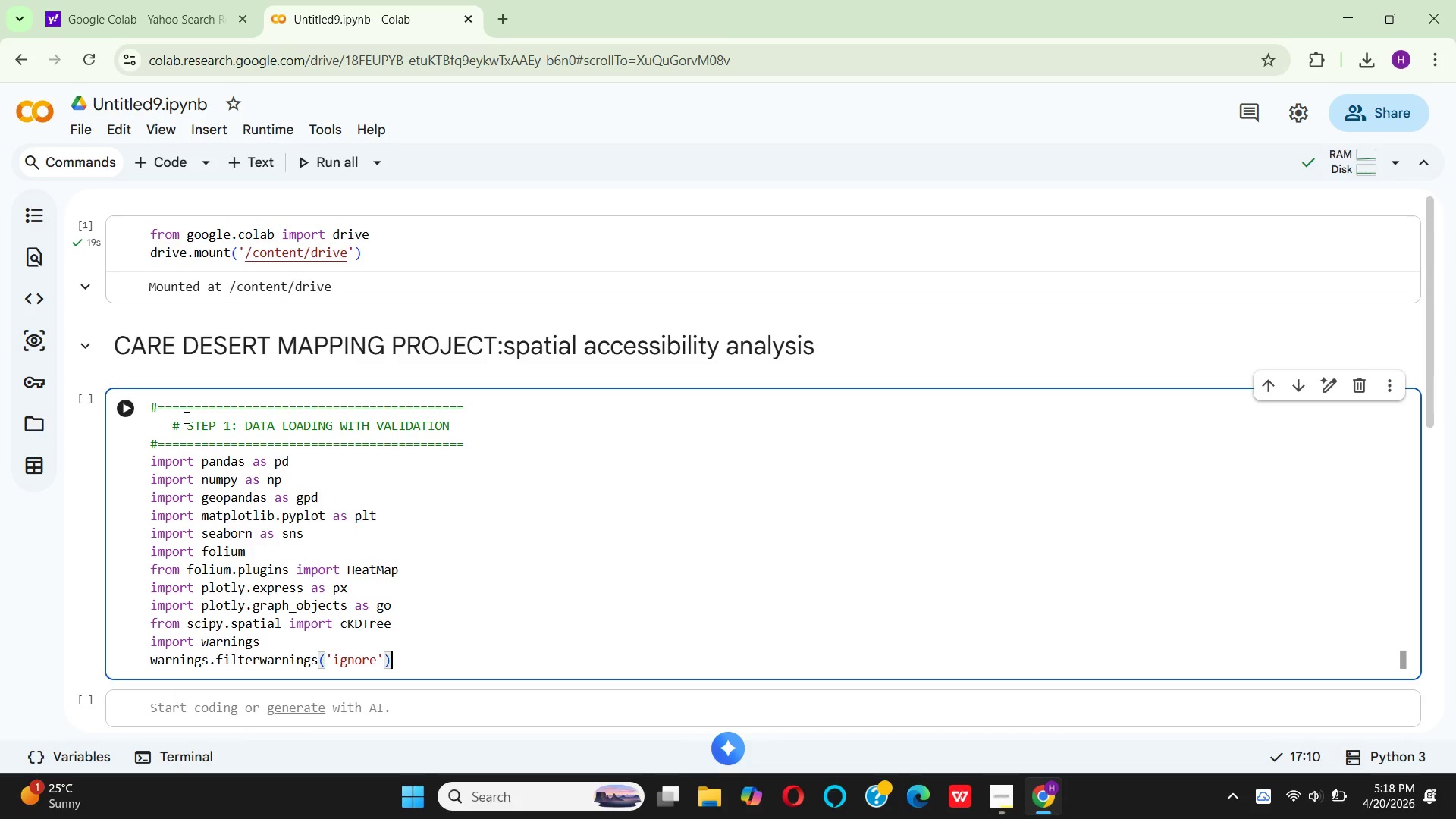 
key(ArrowRight)
 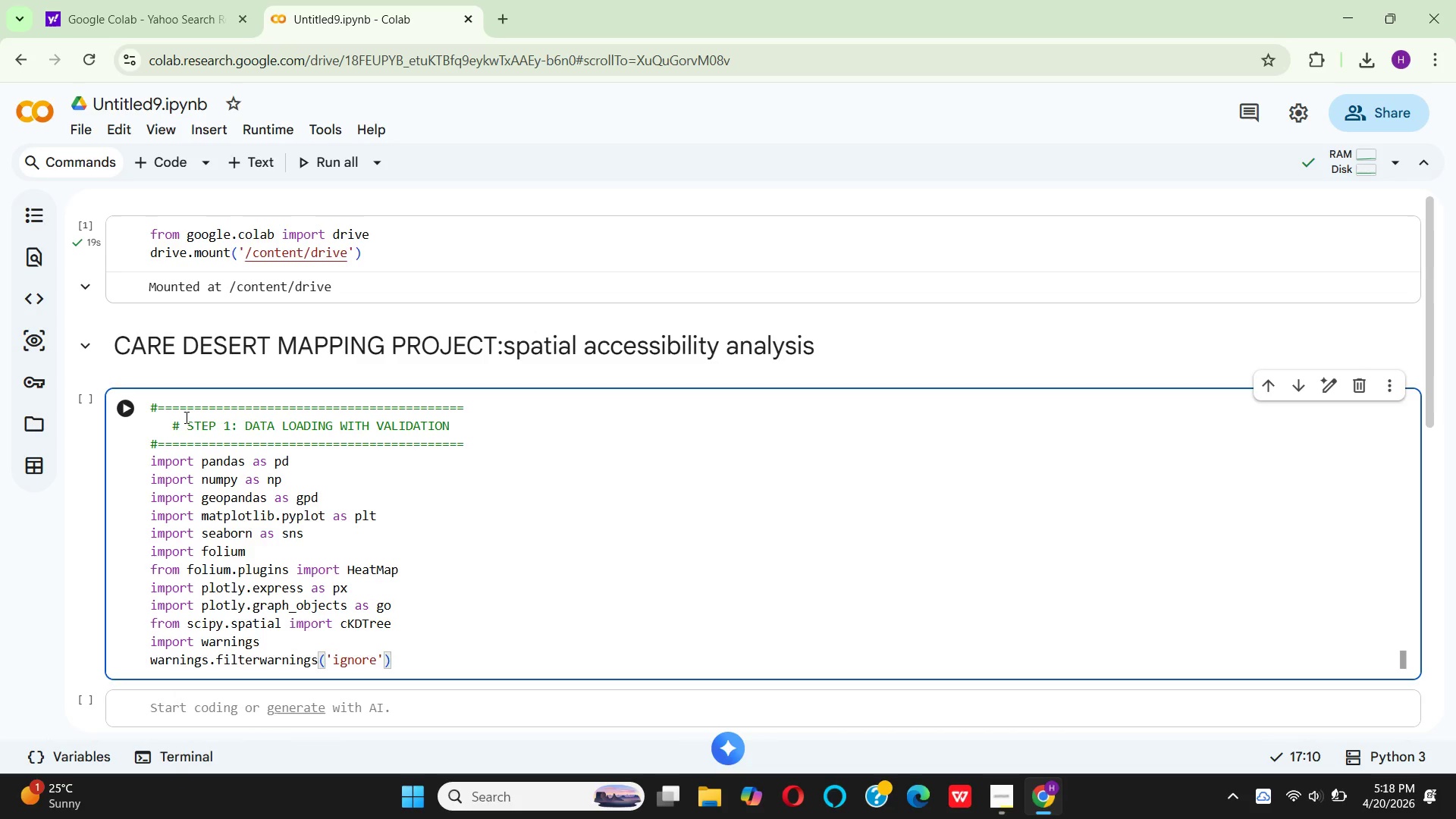 
wait(7.66)
 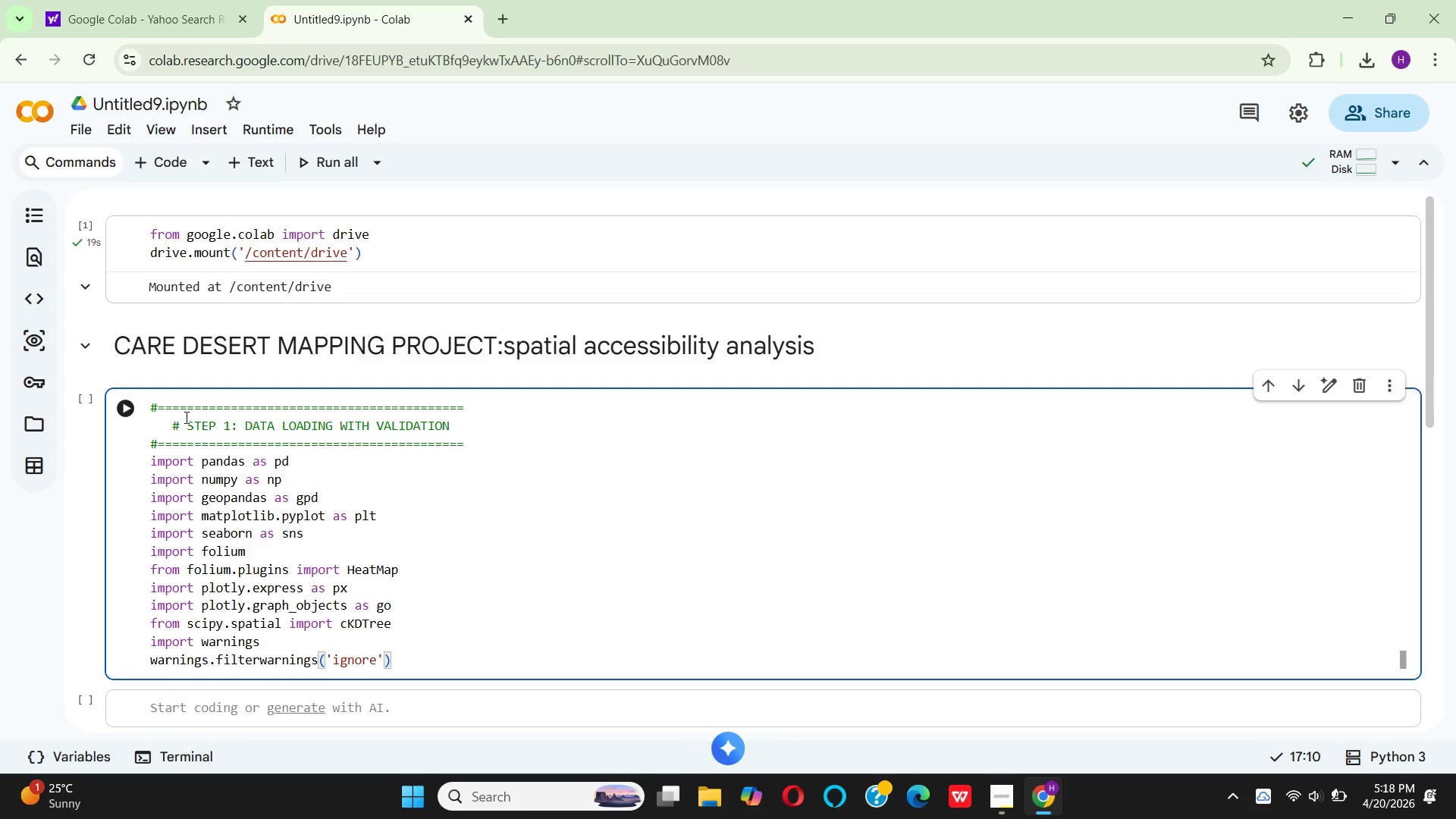 
key(Enter)
 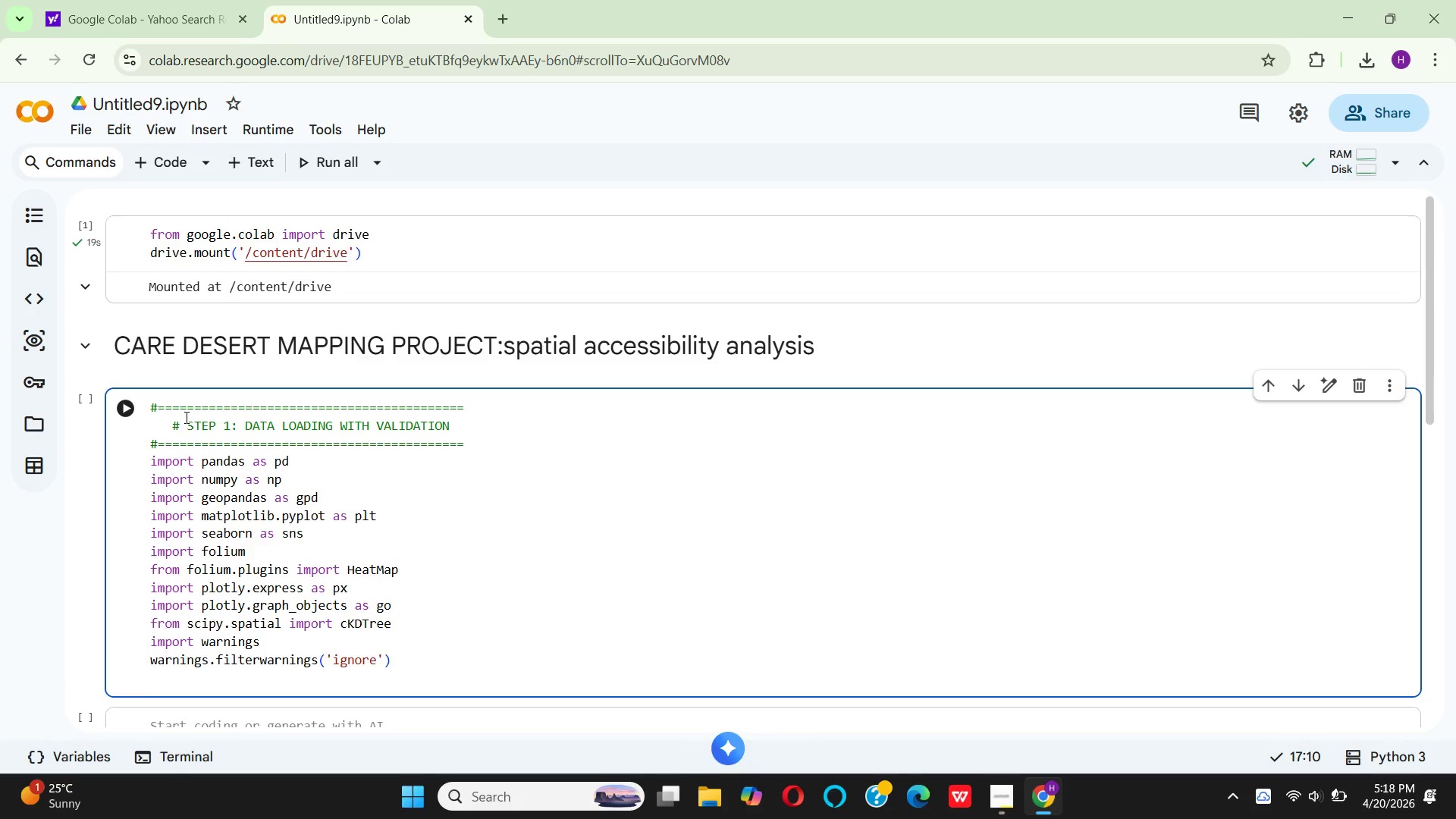 
key(Enter)
 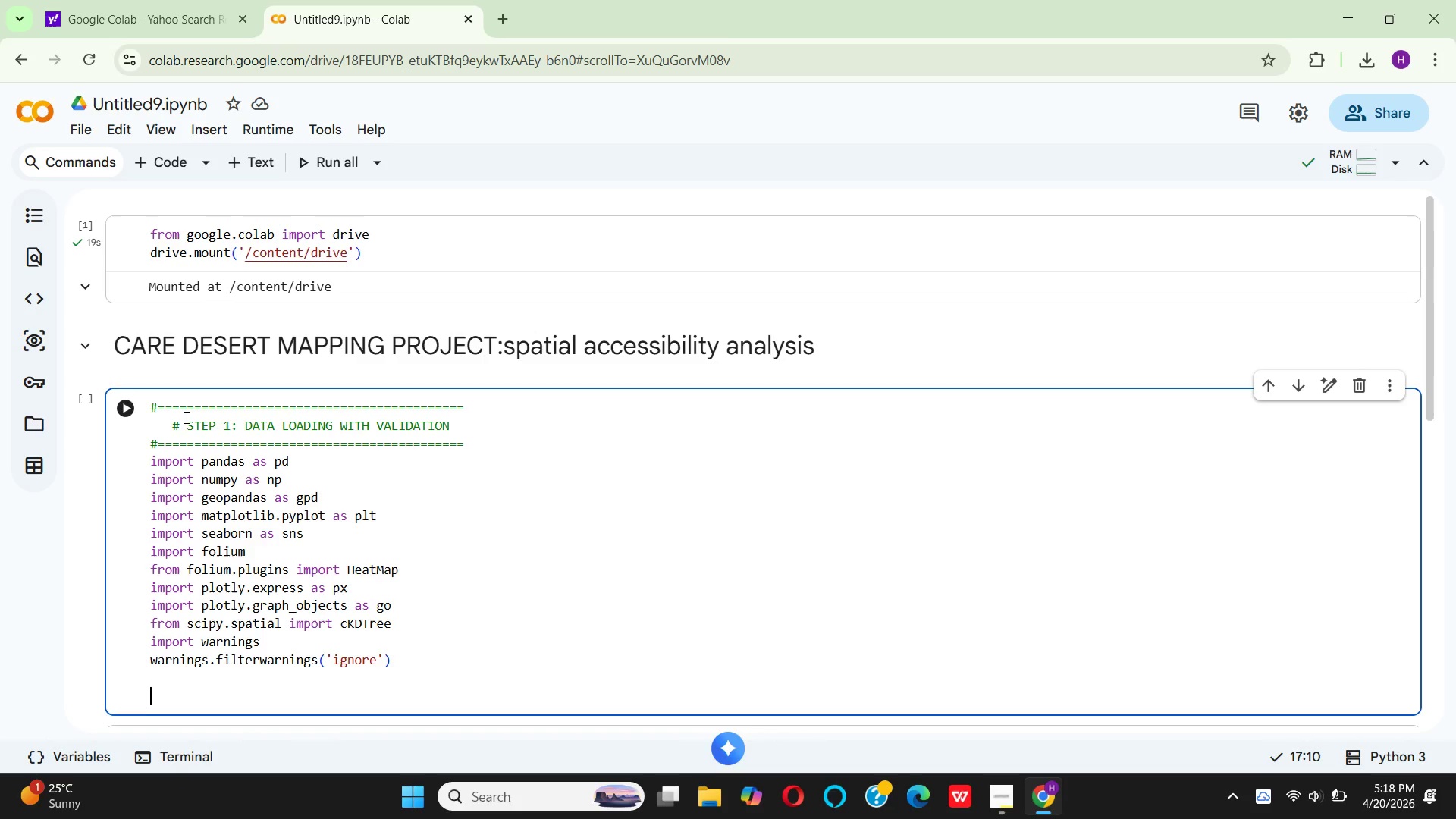 
wait(16.39)
 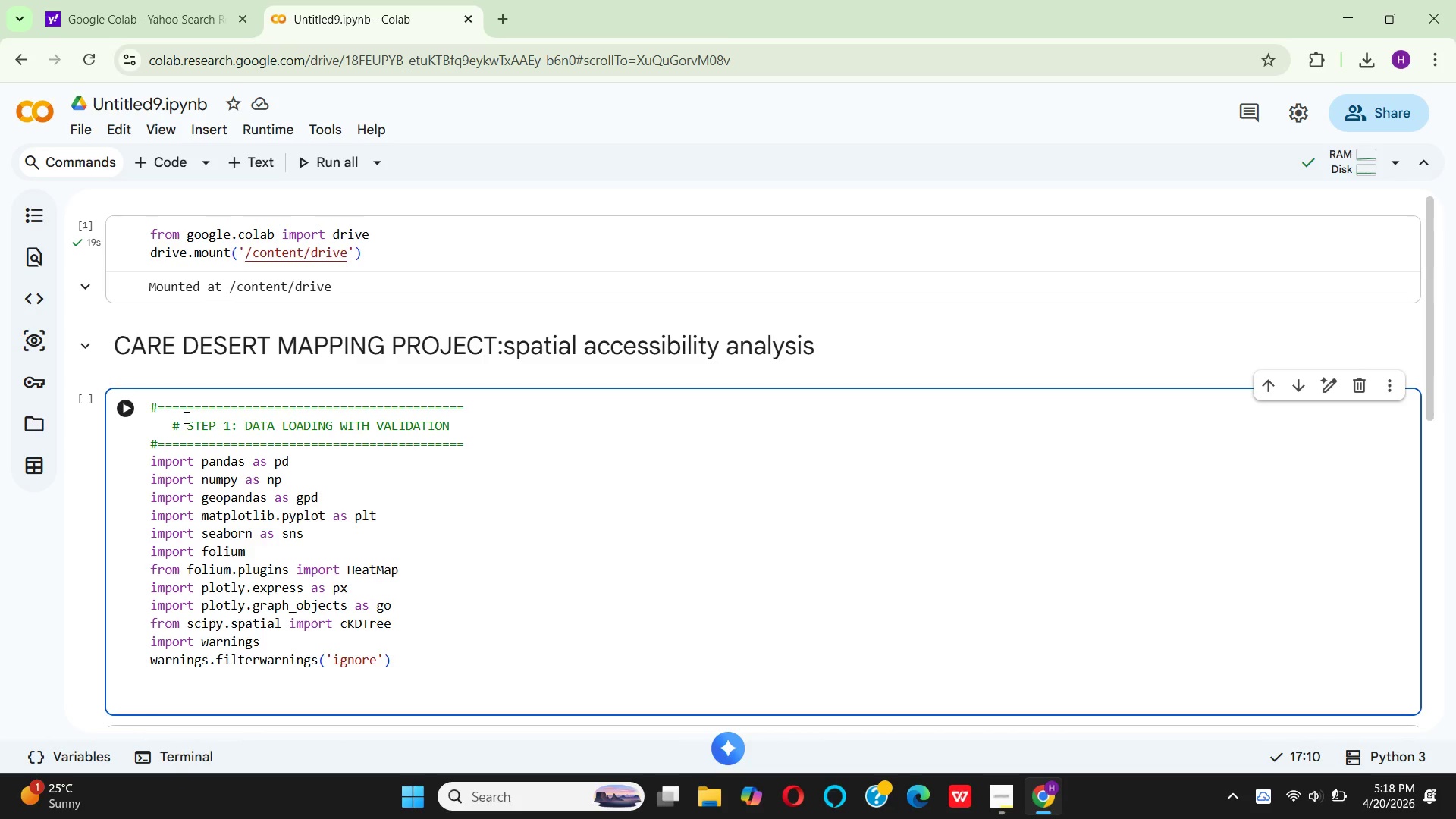 
key(Shift+3)
 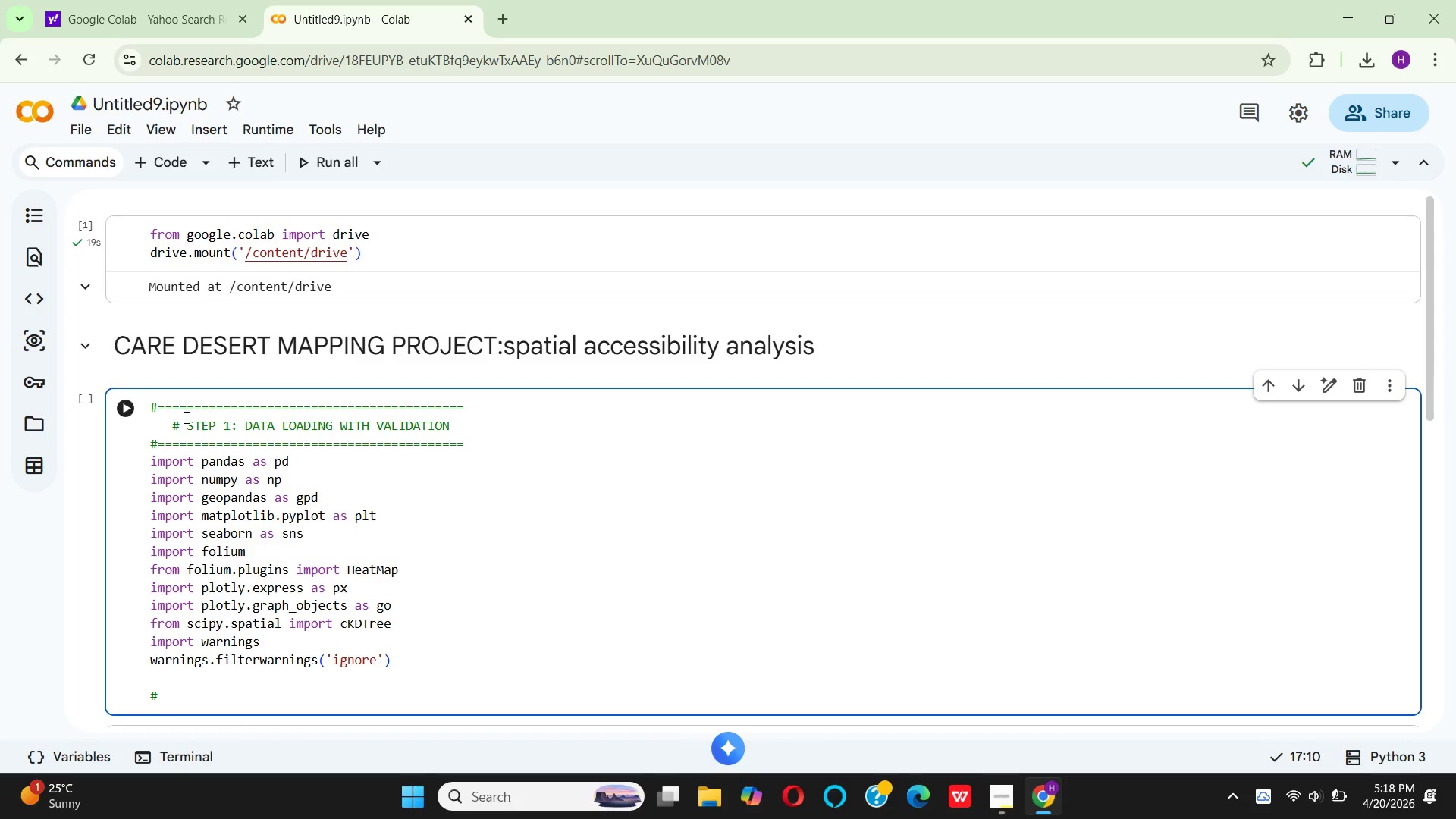 
key(Space)
 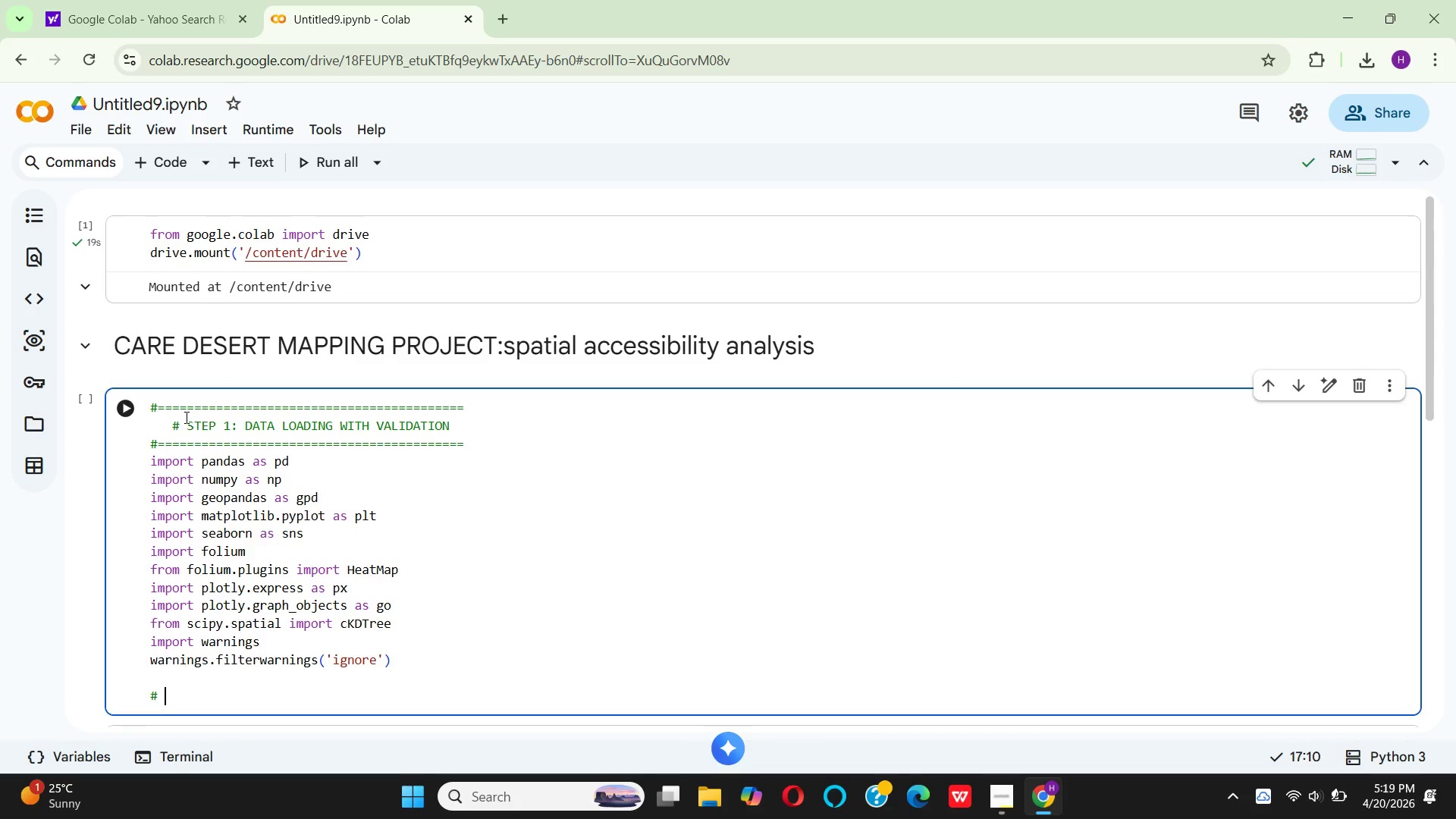 
type(PRO)
 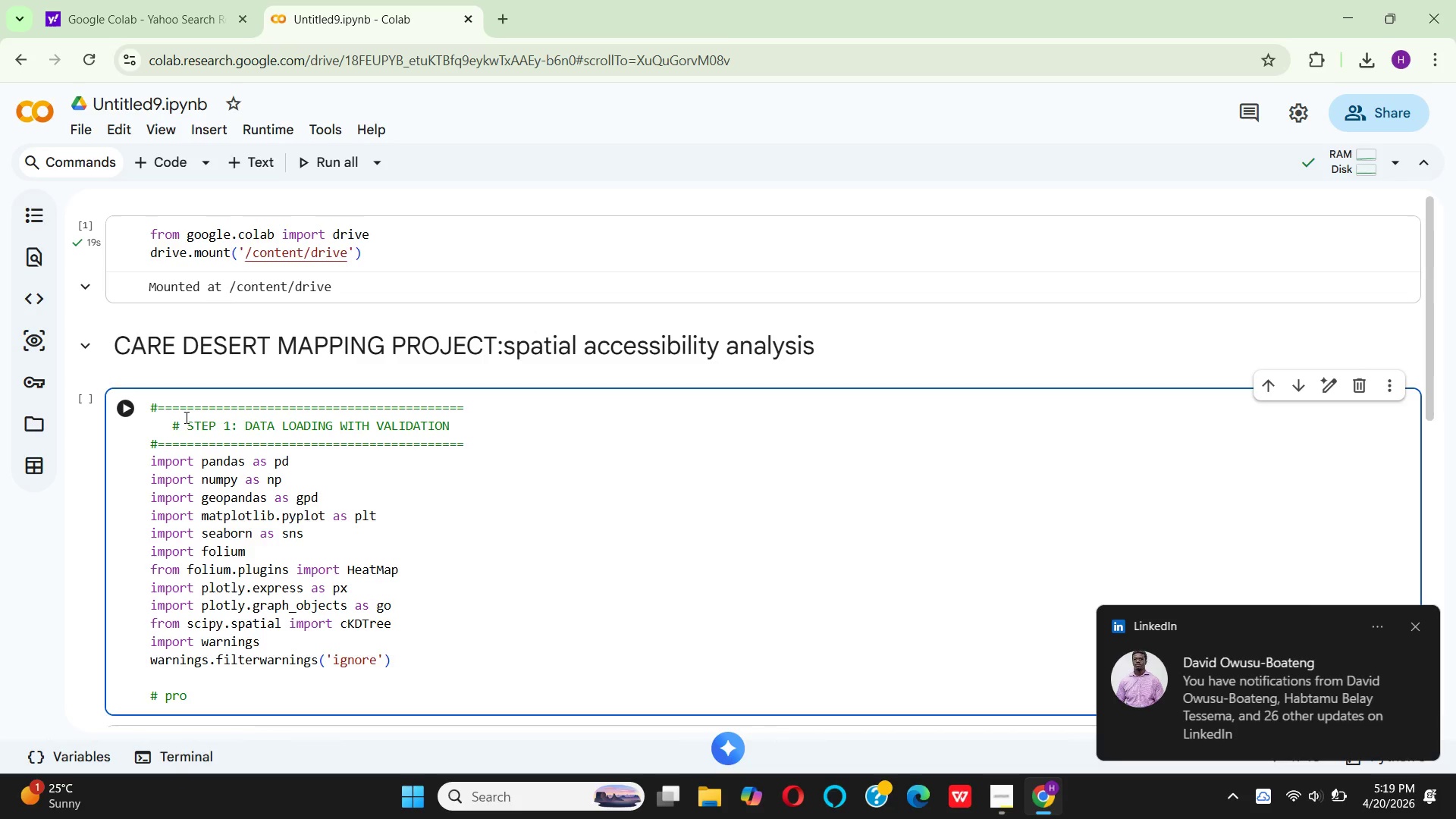 
wait(10.47)
 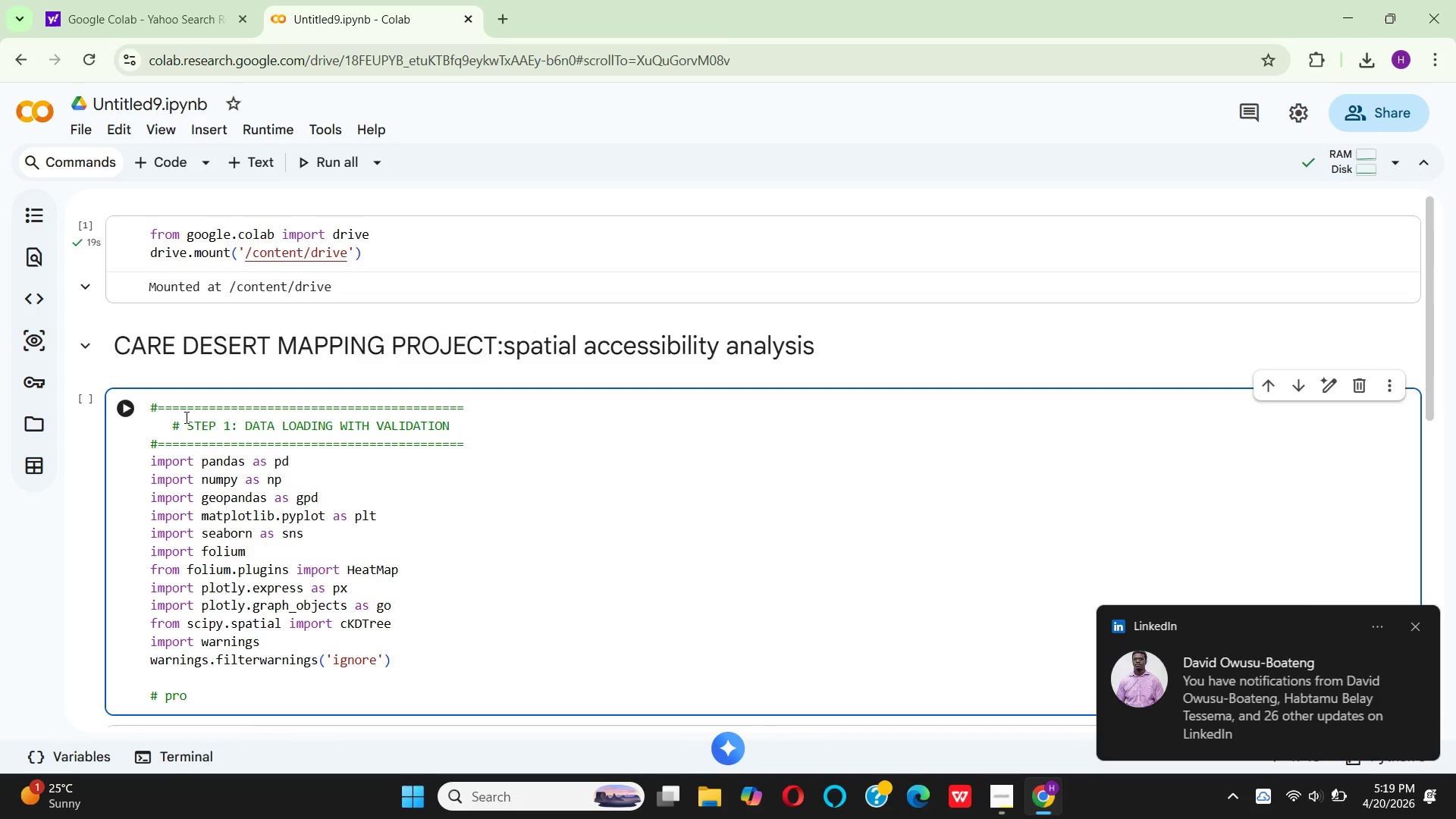 
type(FESSI)
 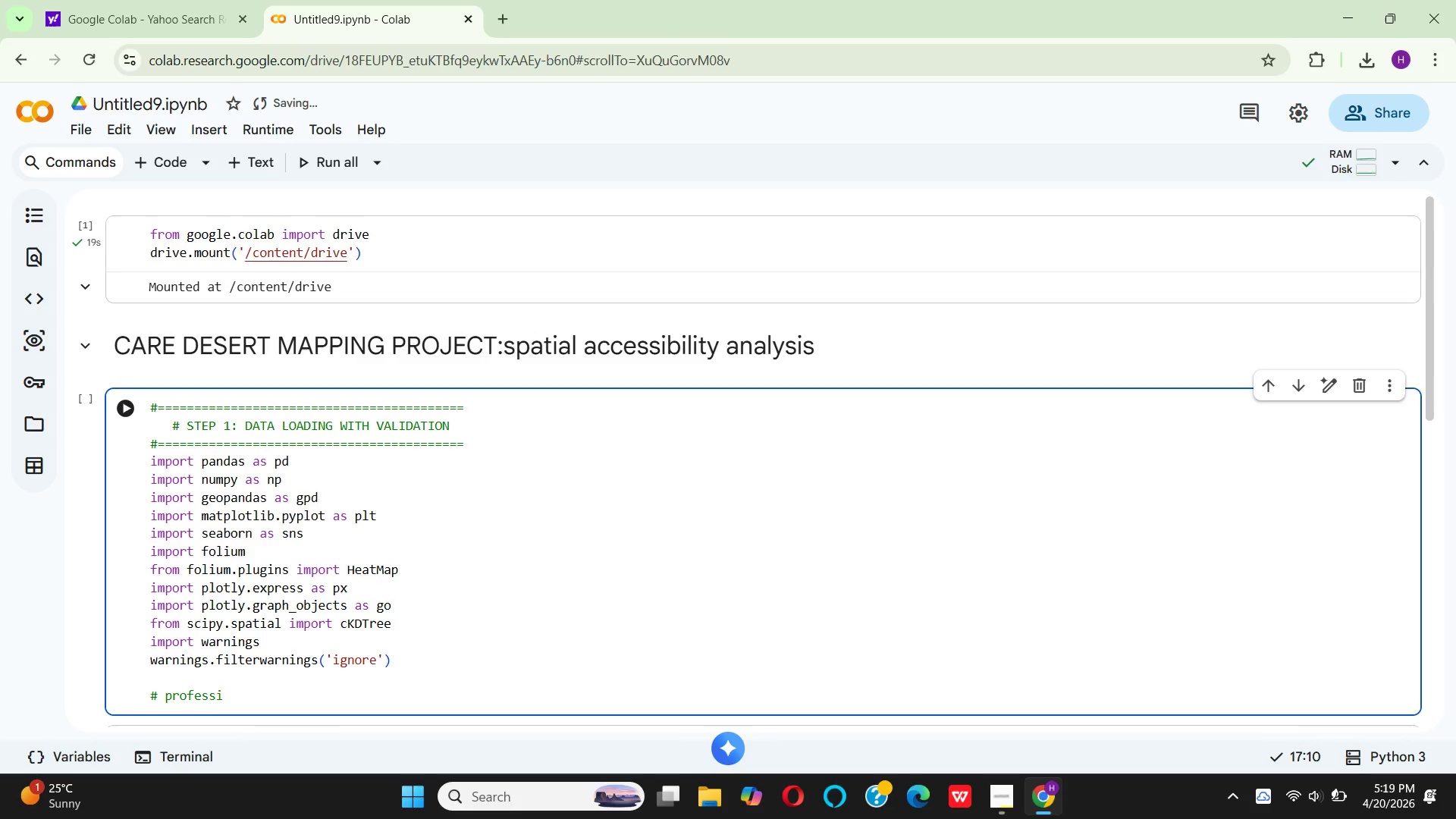 
type(ONAL COLOR PALETTE)
 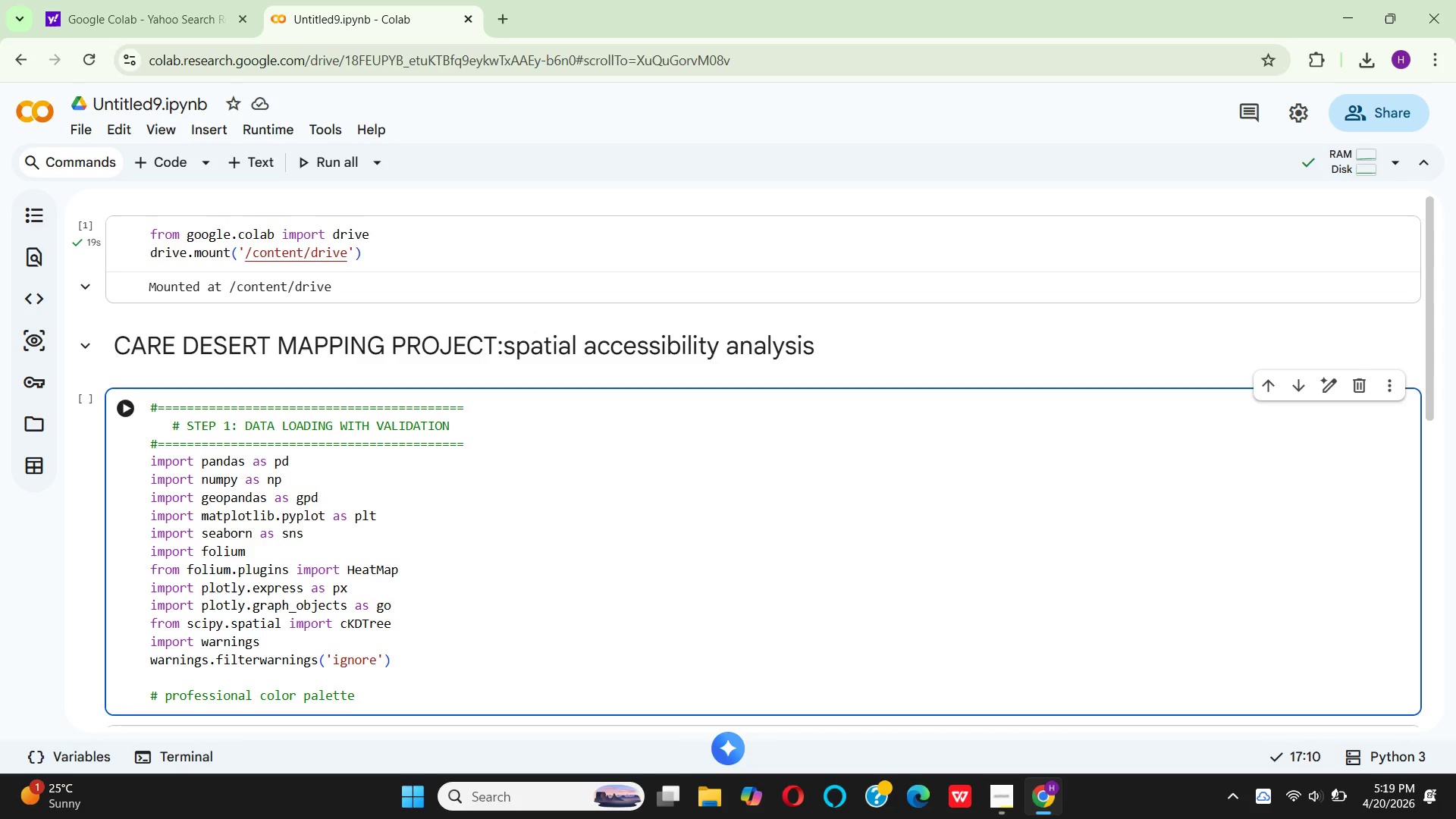 
type( FOR SENIOR )
key(Backspace)
type(- )
key(Backspace)
type(FOCUSED INDUSTRY)
 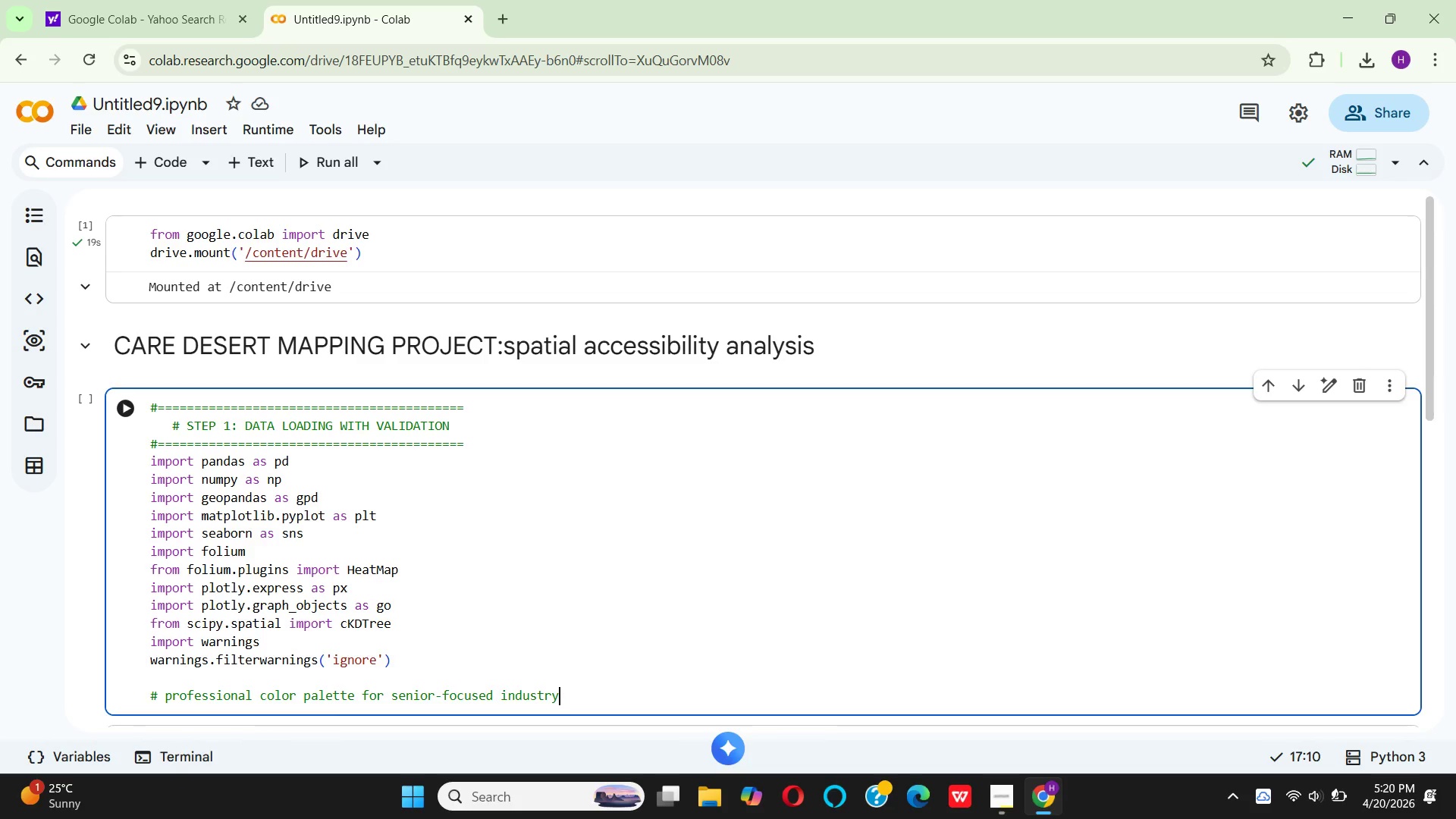 
key(Enter)
 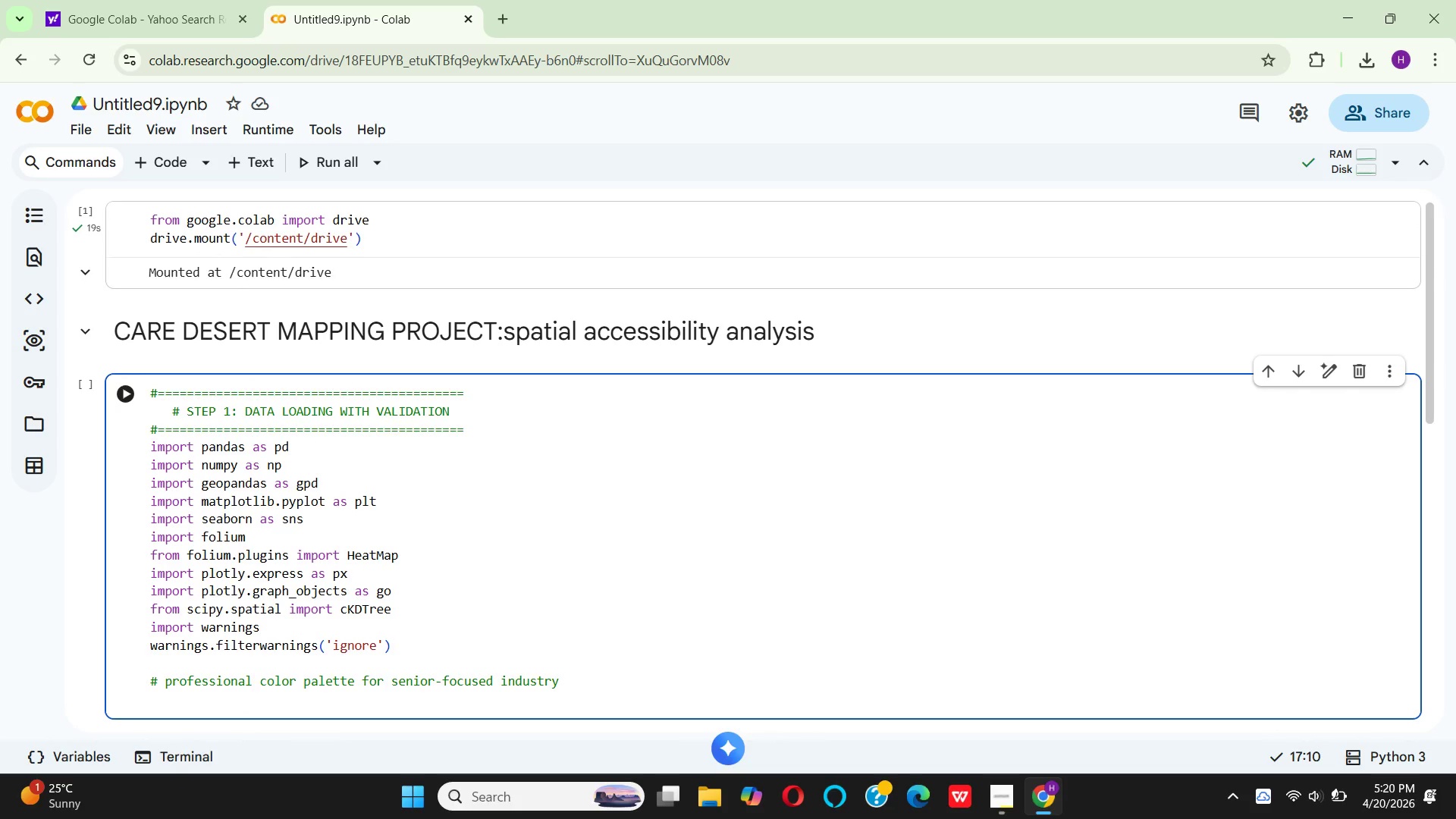 
type(COLO)
key(Backspace)
key(Backspace)
key(Backspace)
key(Backspace)
type(colo)
 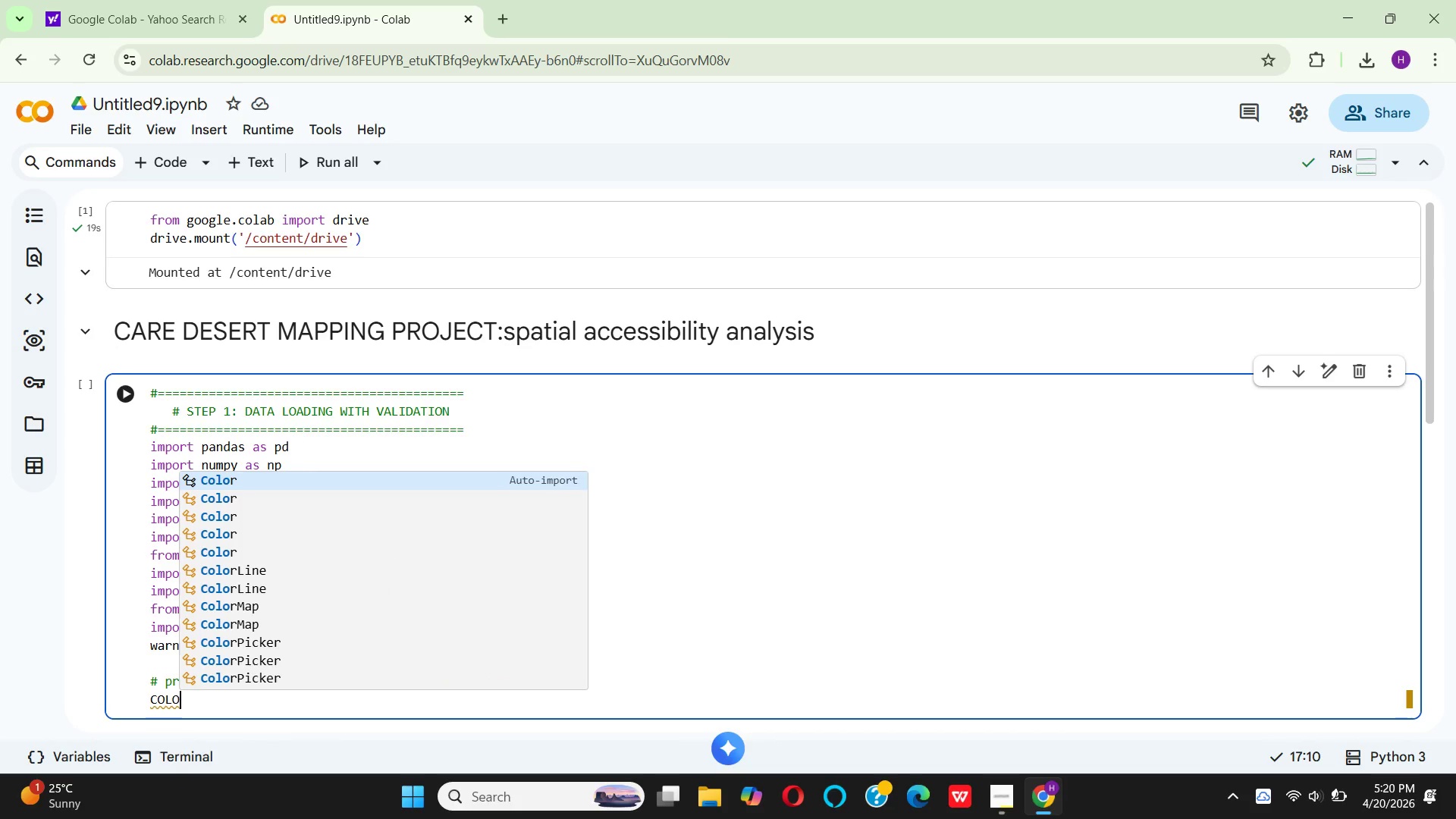 
type(rs = {)
 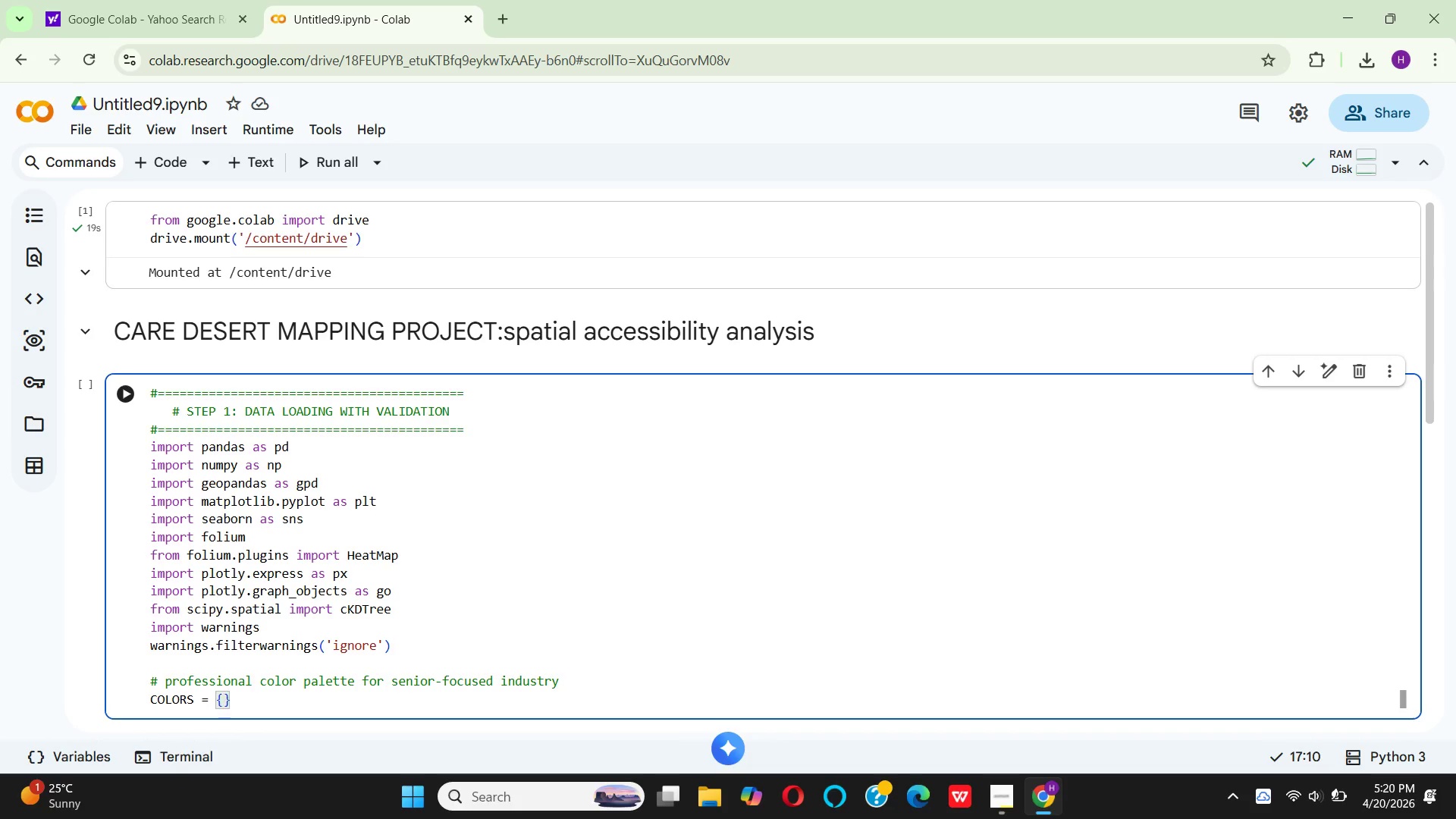 
key(Enter)
 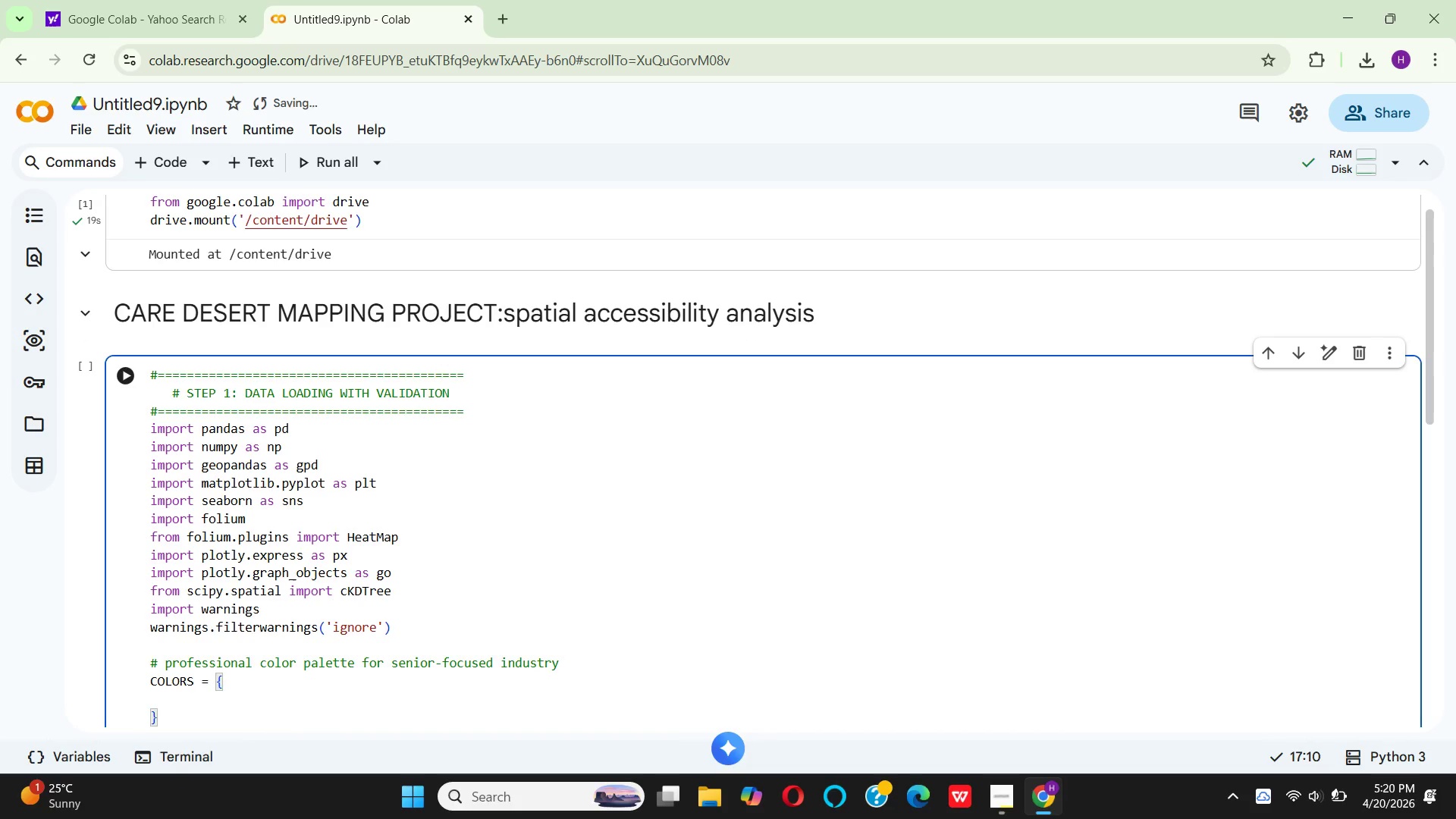 
type('PRIMARU)
key(Backspace)
type(Y)
 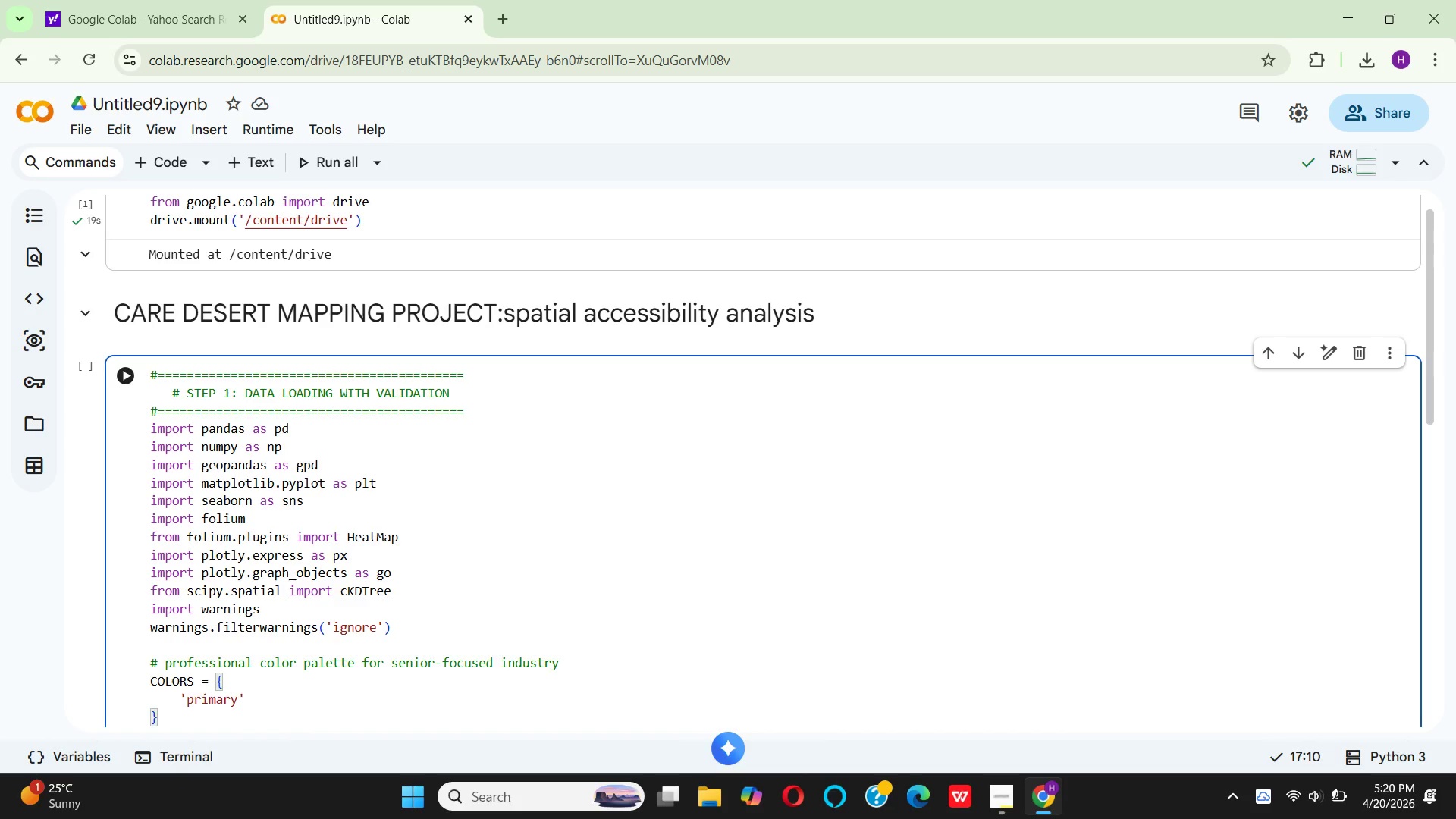 
key(ArrowRight)
 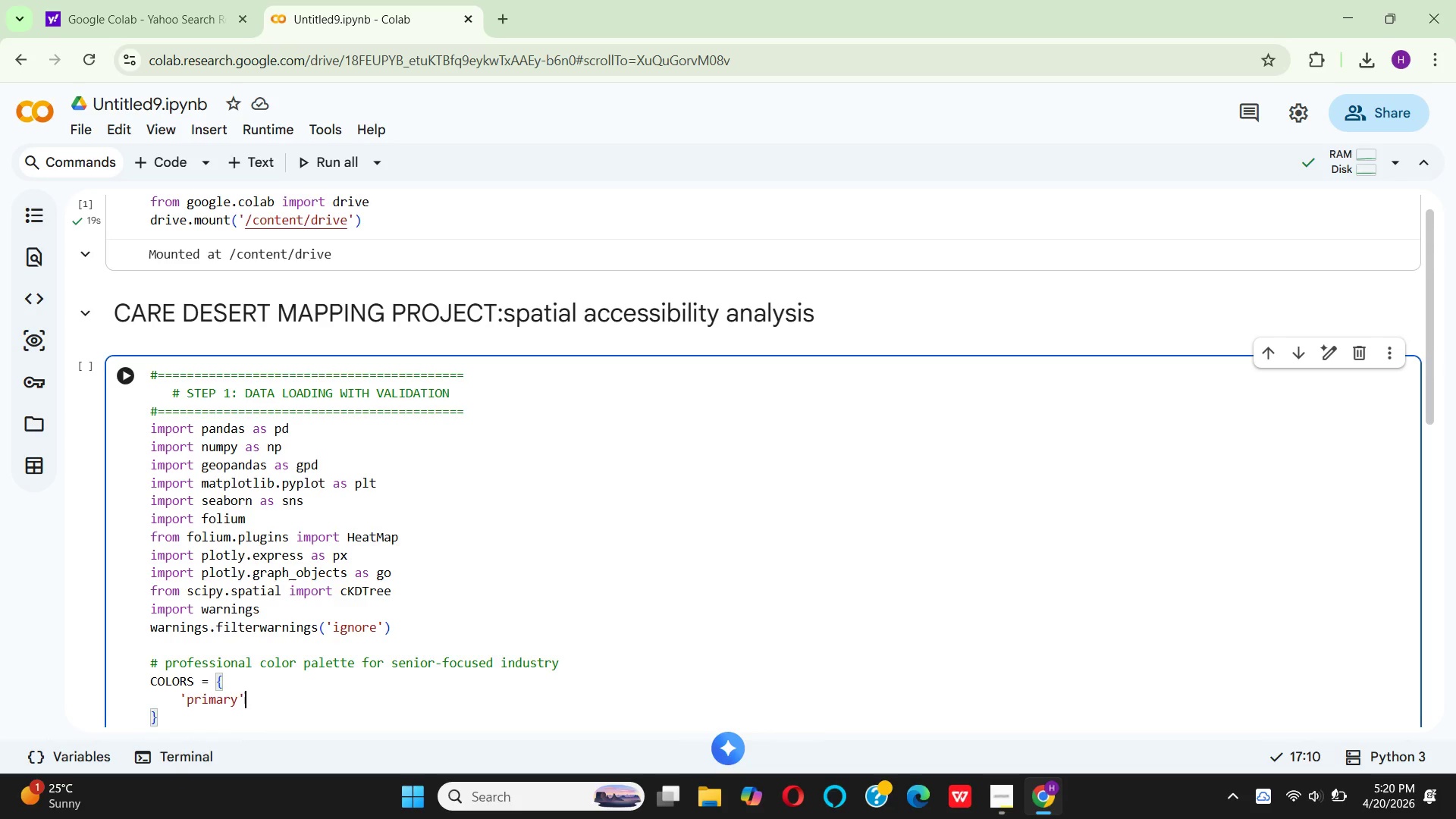 
type(: ' )
key(Backspace)
type(#2)
 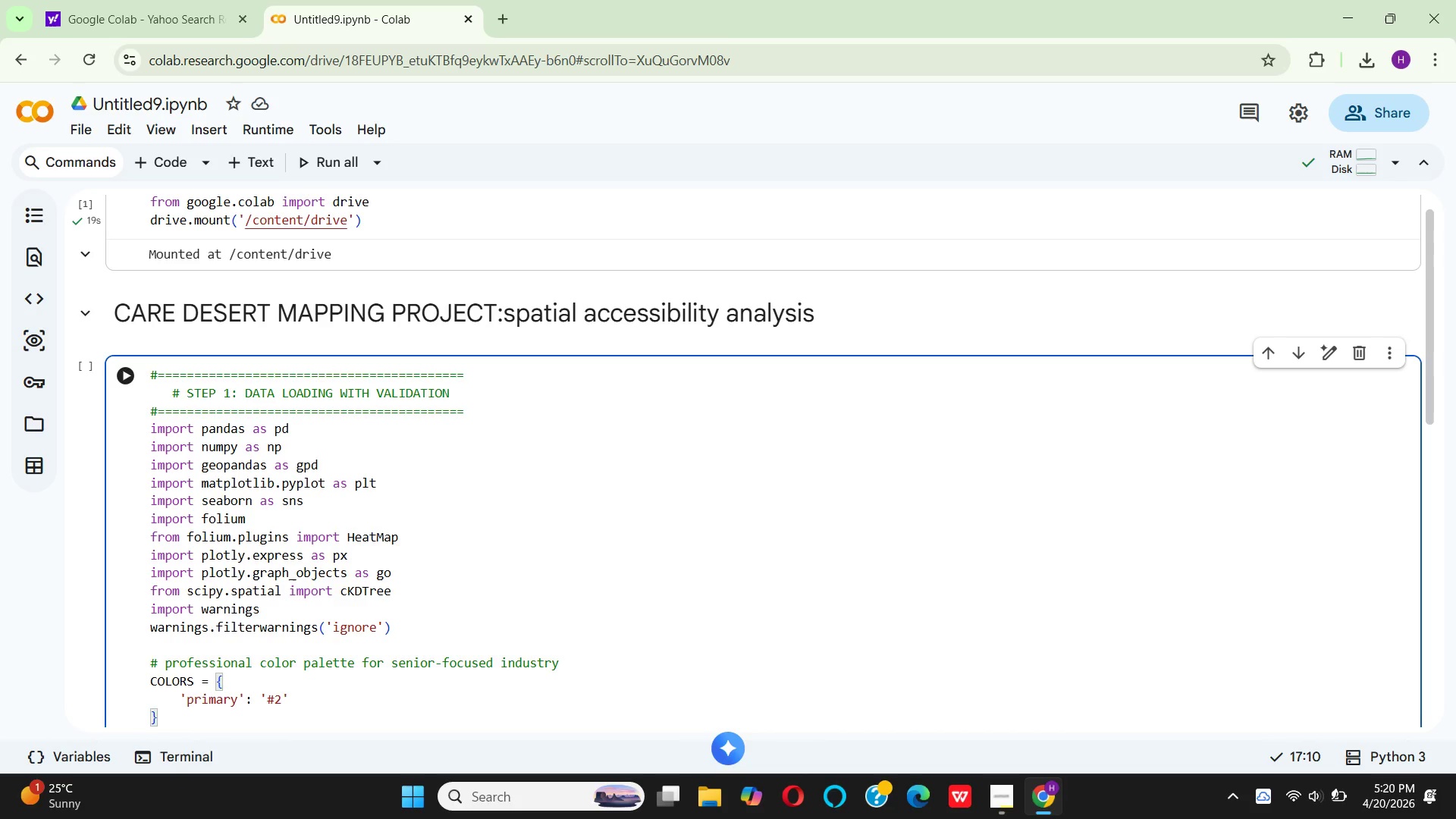 
key(E)
 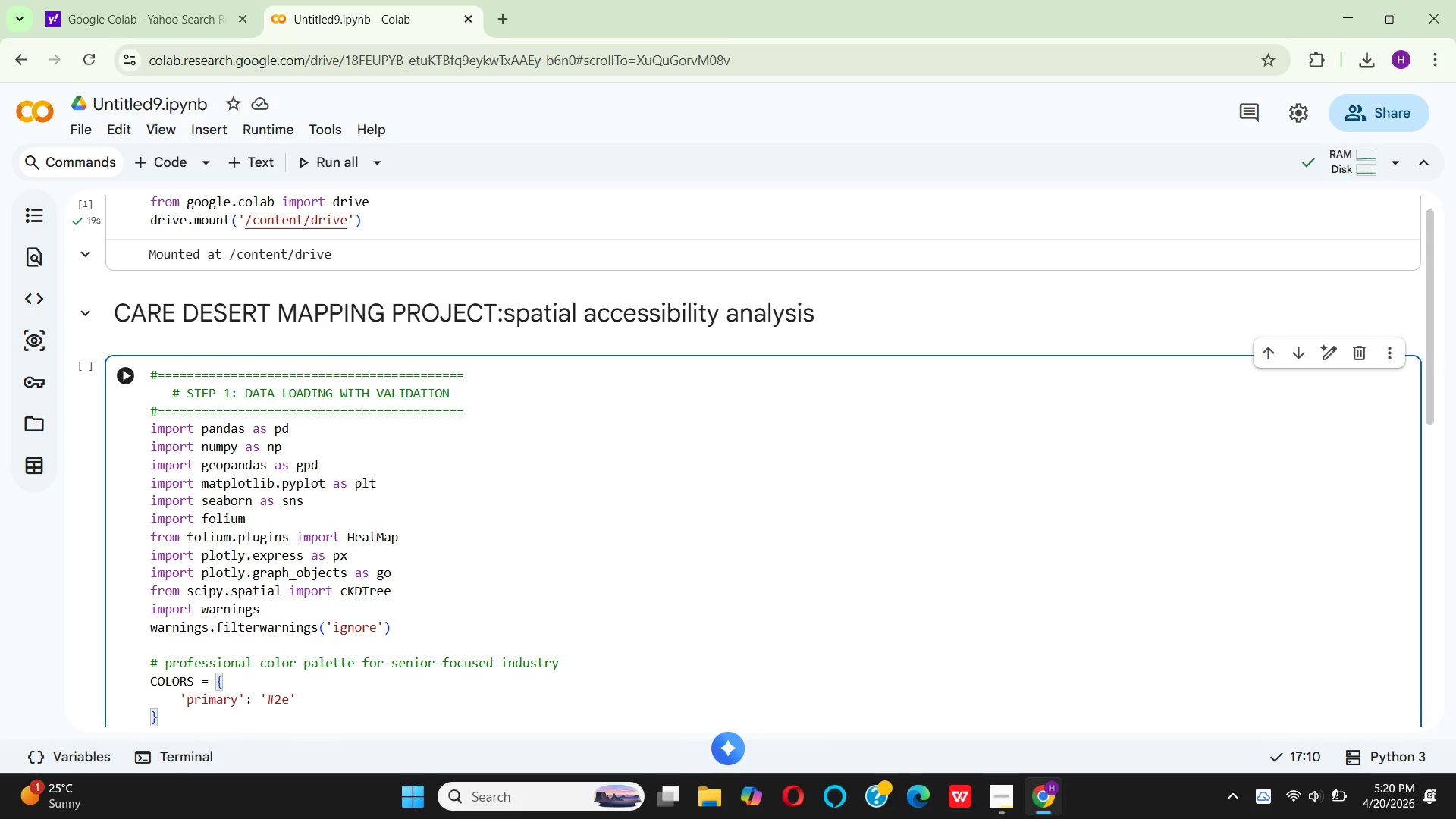 
key(Backspace)
 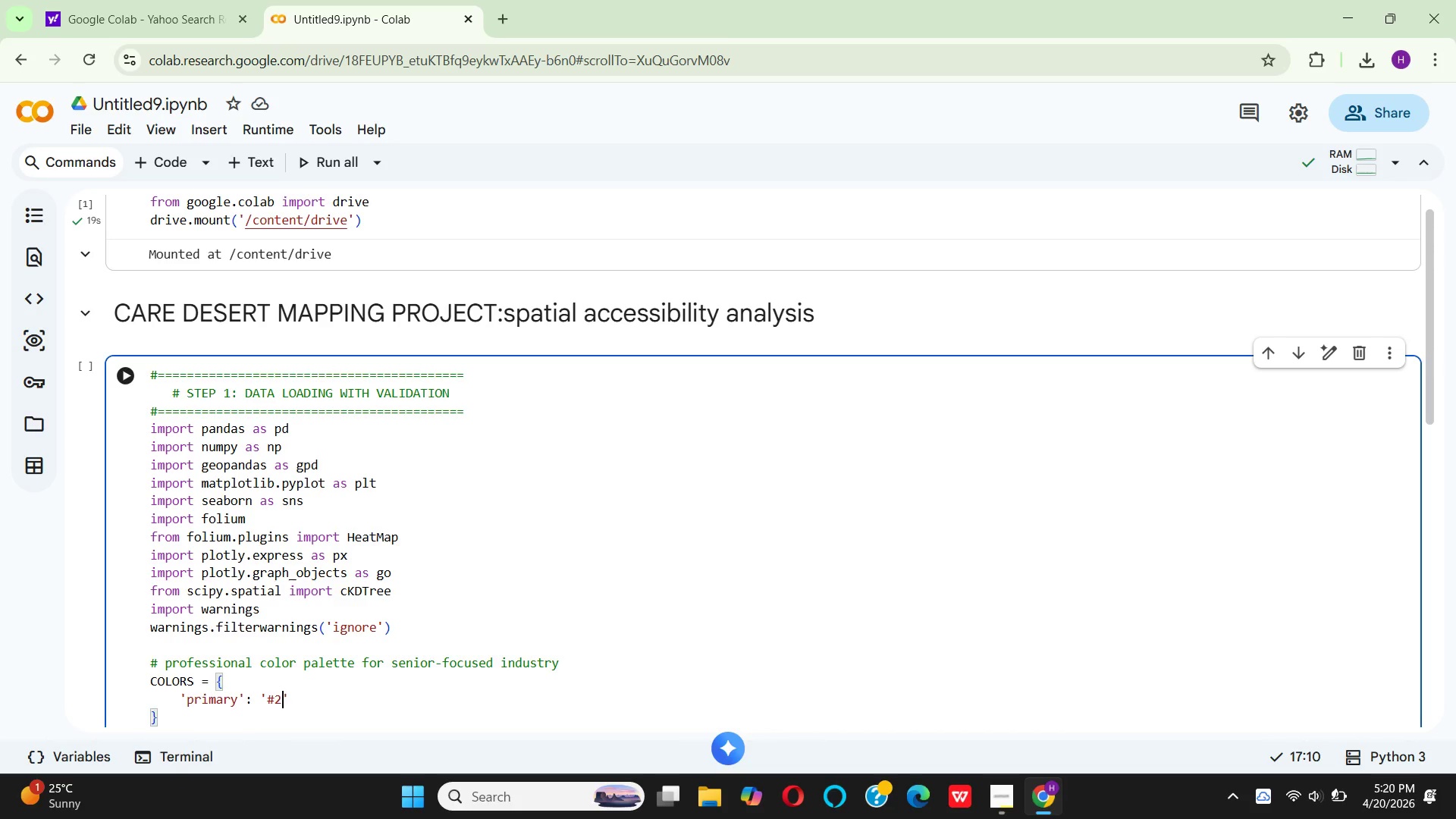 
key(CapsLock)
 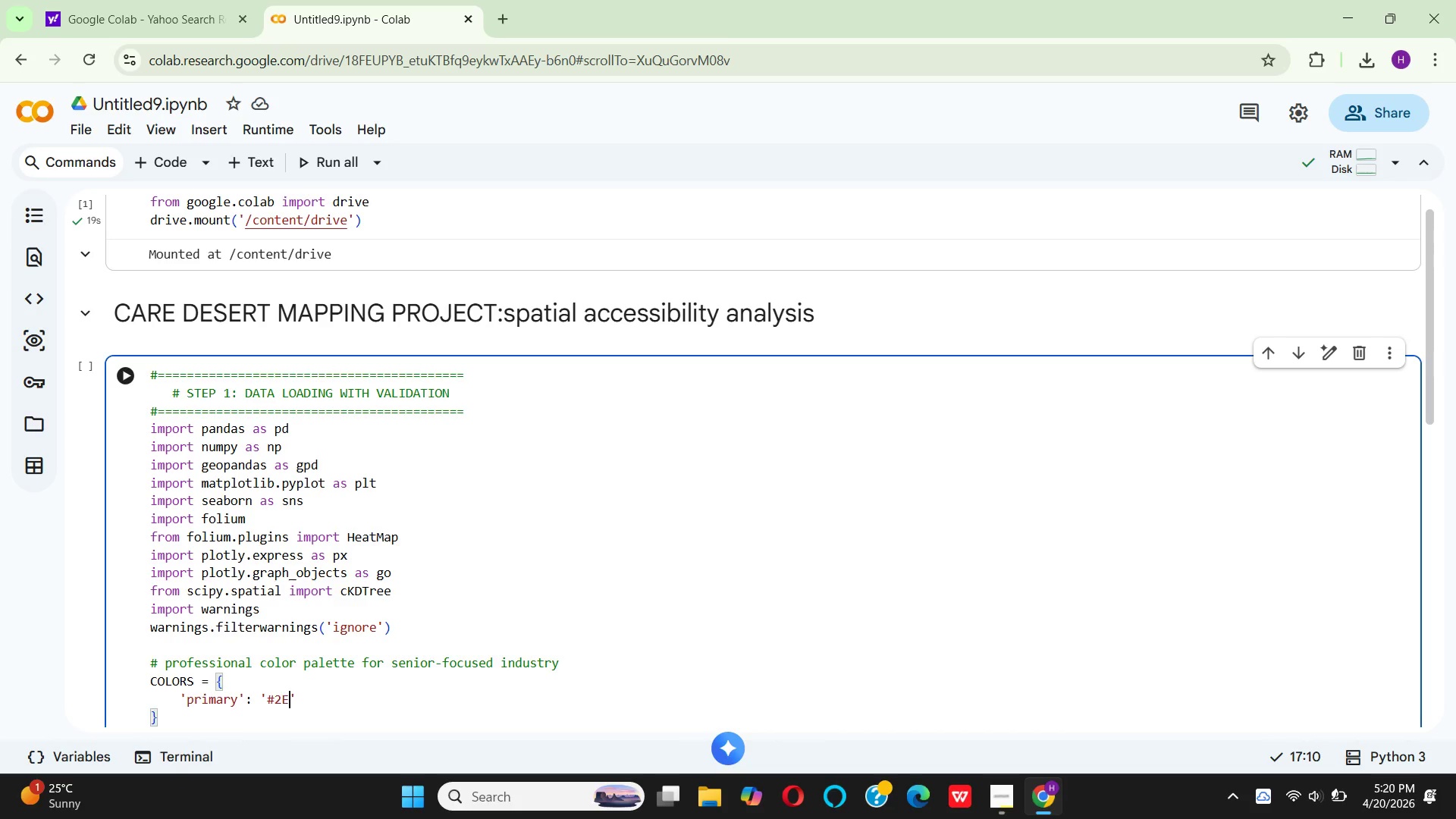 
key(E)
 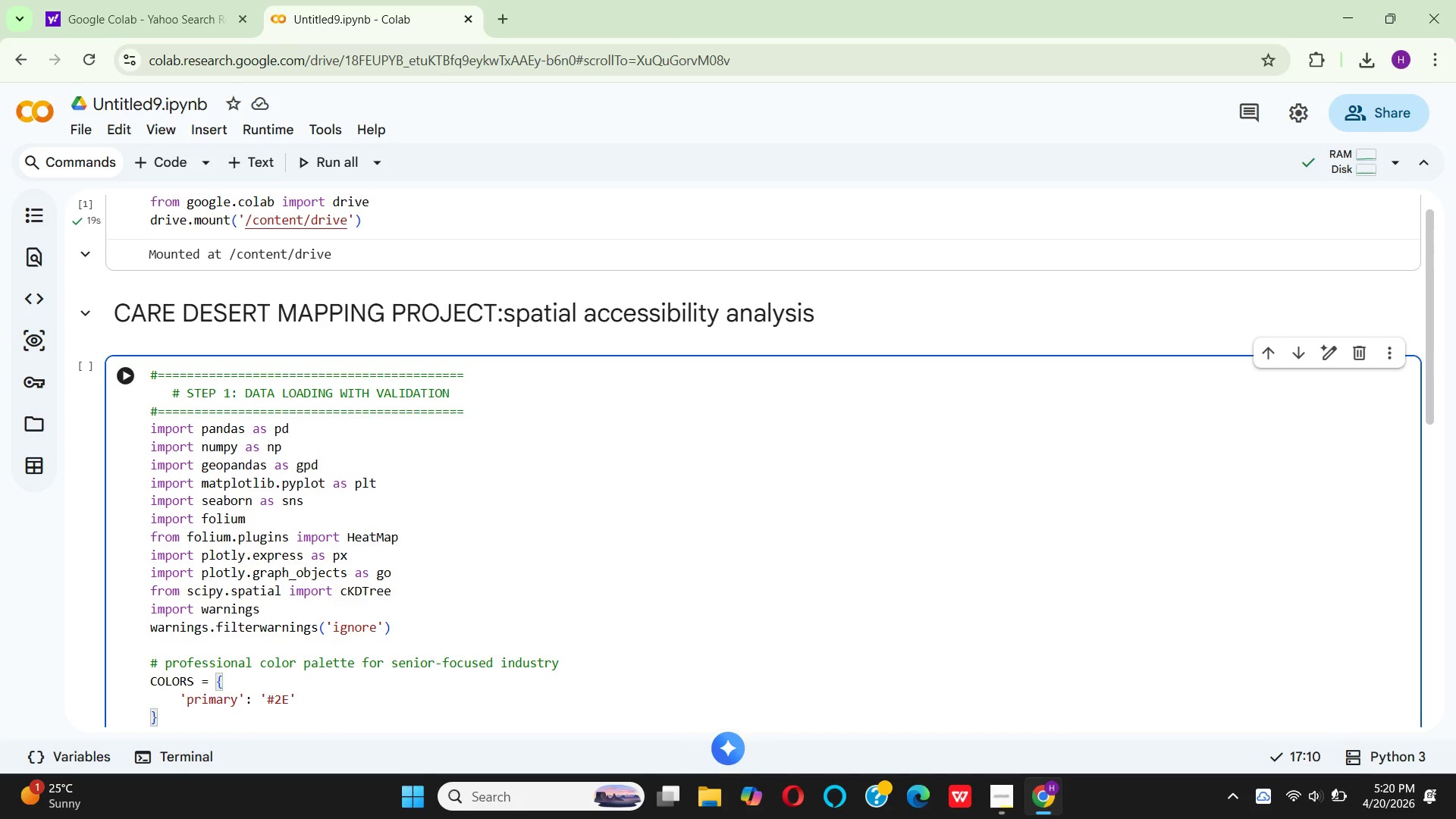 
type(5a88)
 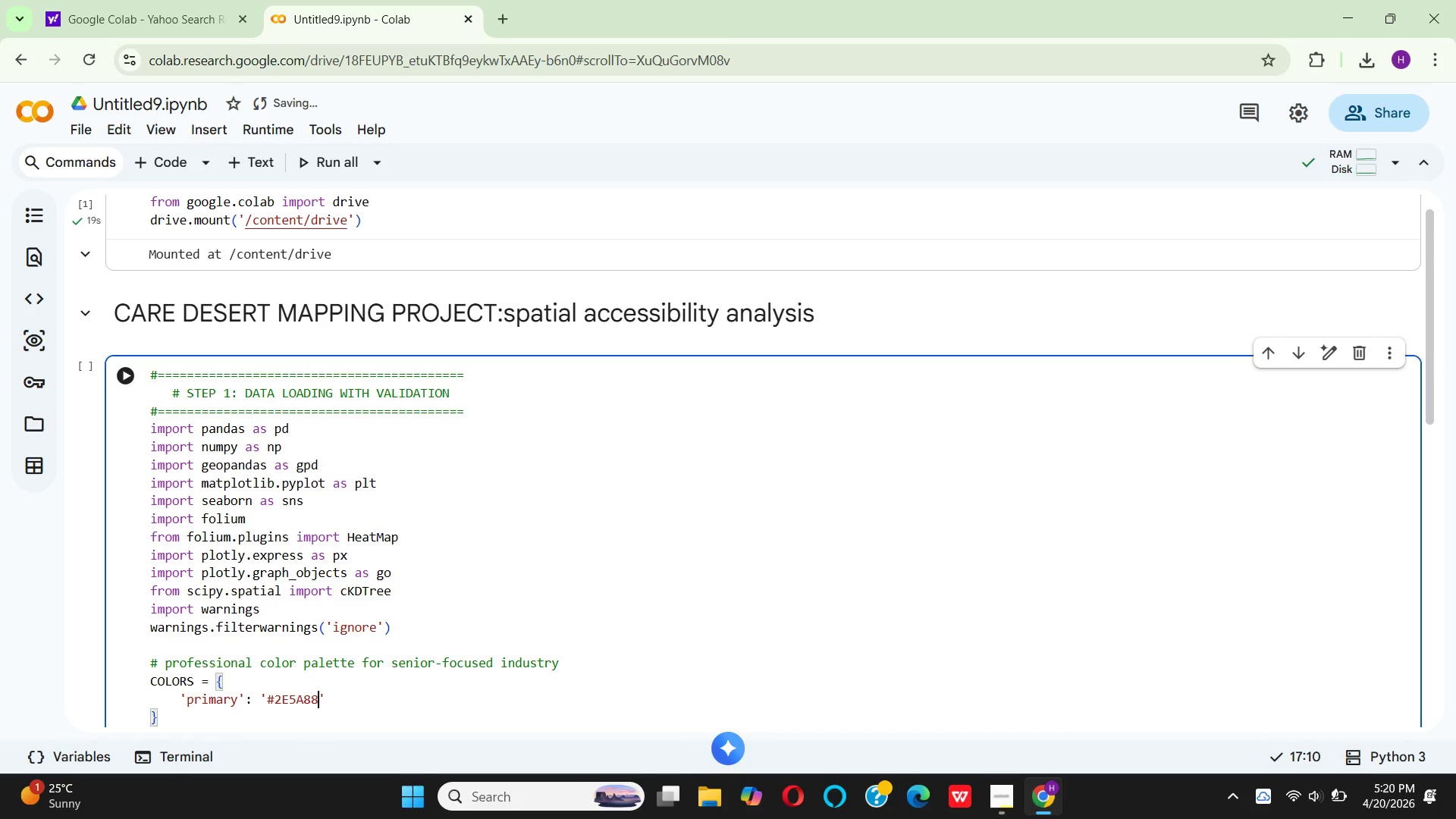 
key(ArrowRight)
 